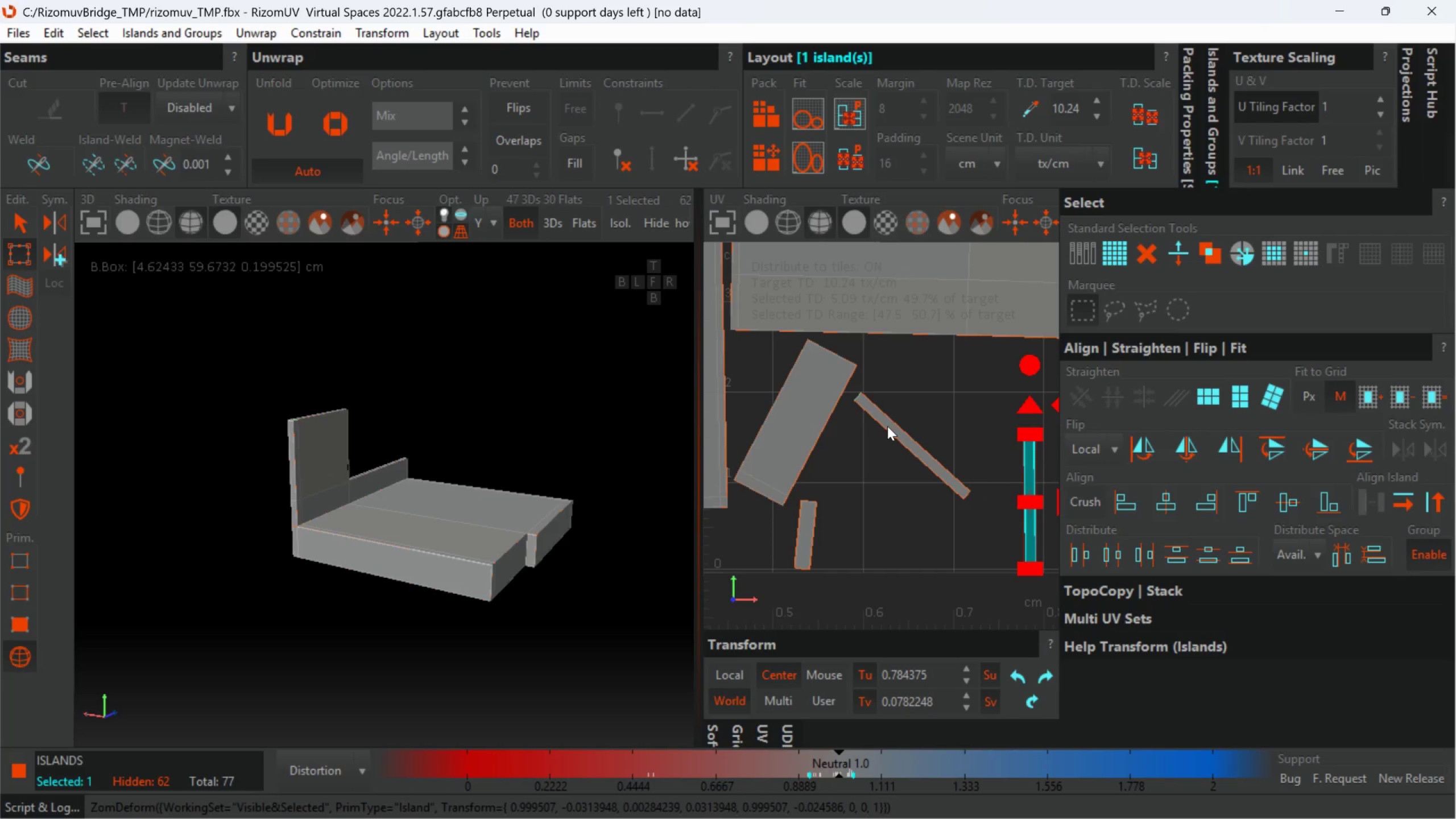 
left_click([820, 417])
 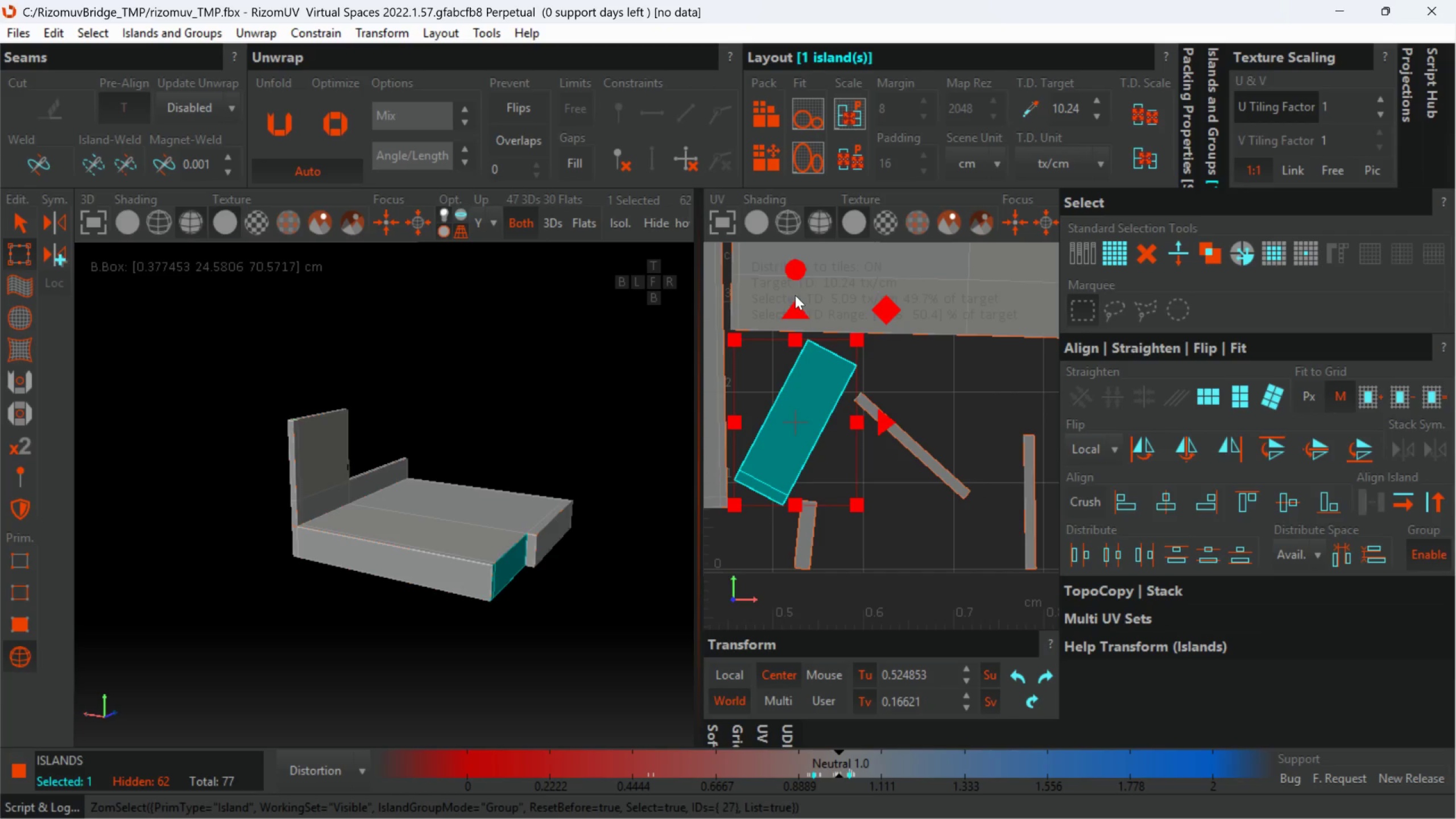 
left_click_drag(start_coordinate=[793, 268], to_coordinate=[877, 402])
 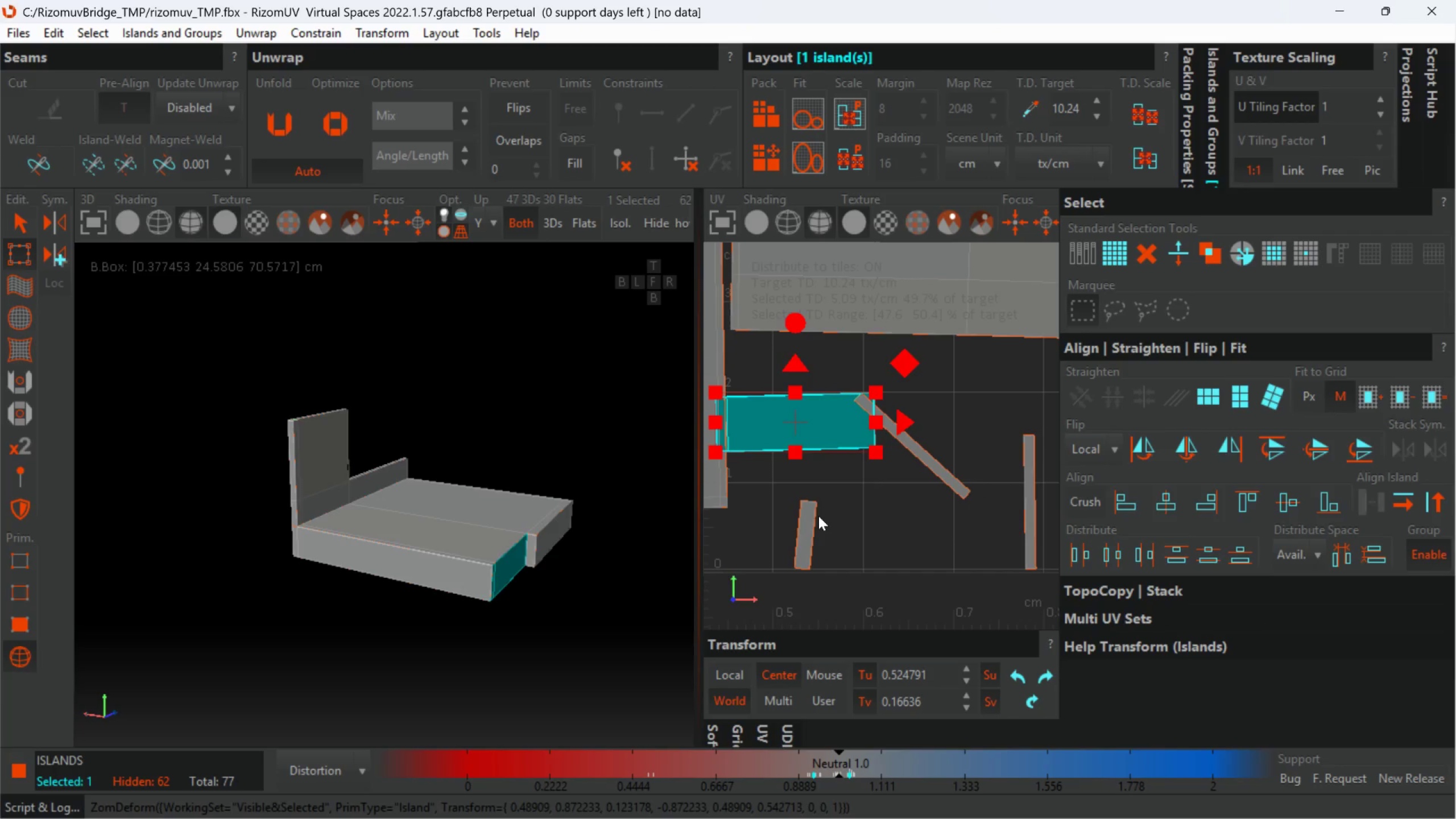 
left_click([810, 518])
 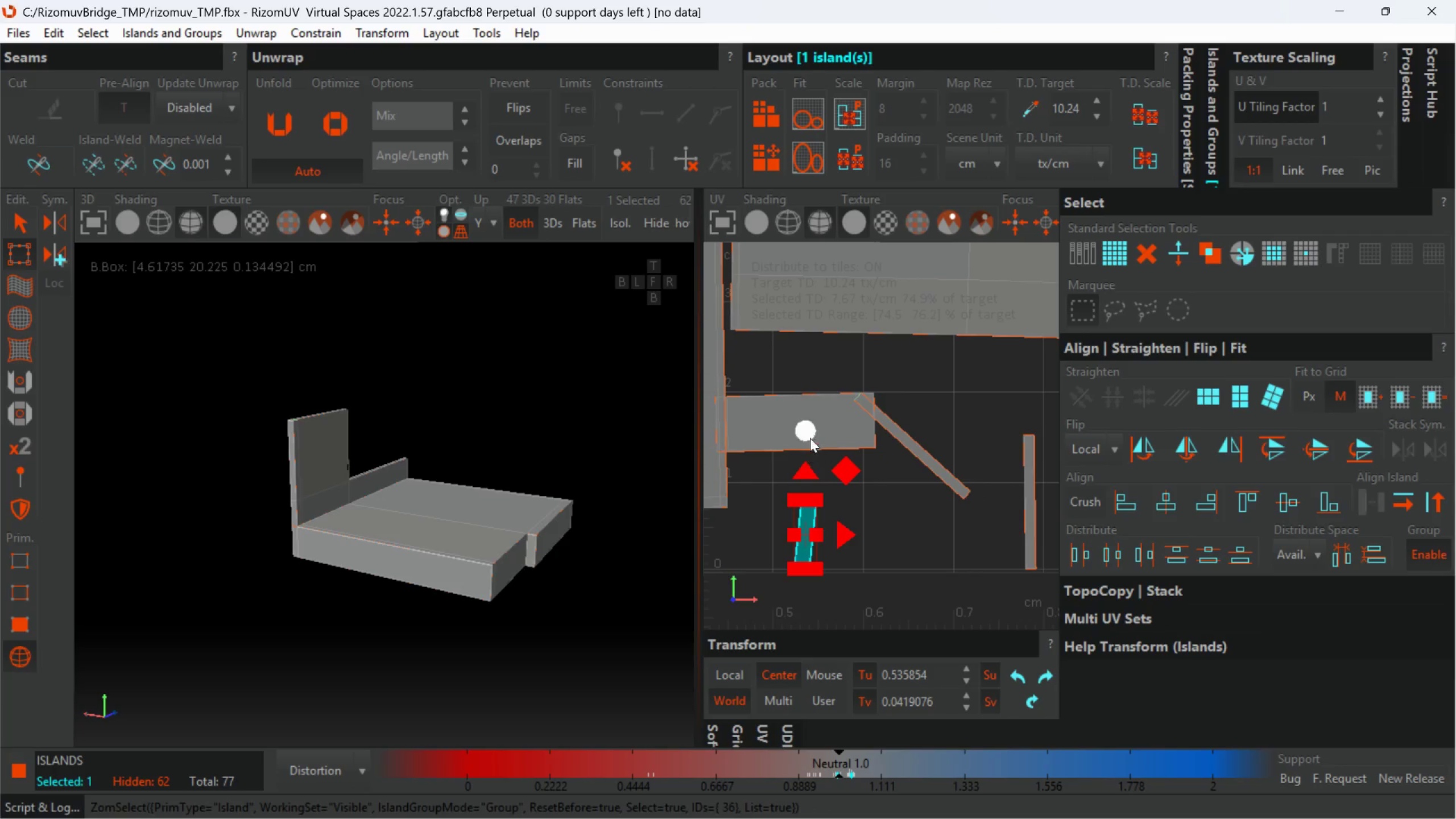 
left_click_drag(start_coordinate=[807, 432], to_coordinate=[804, 415])
 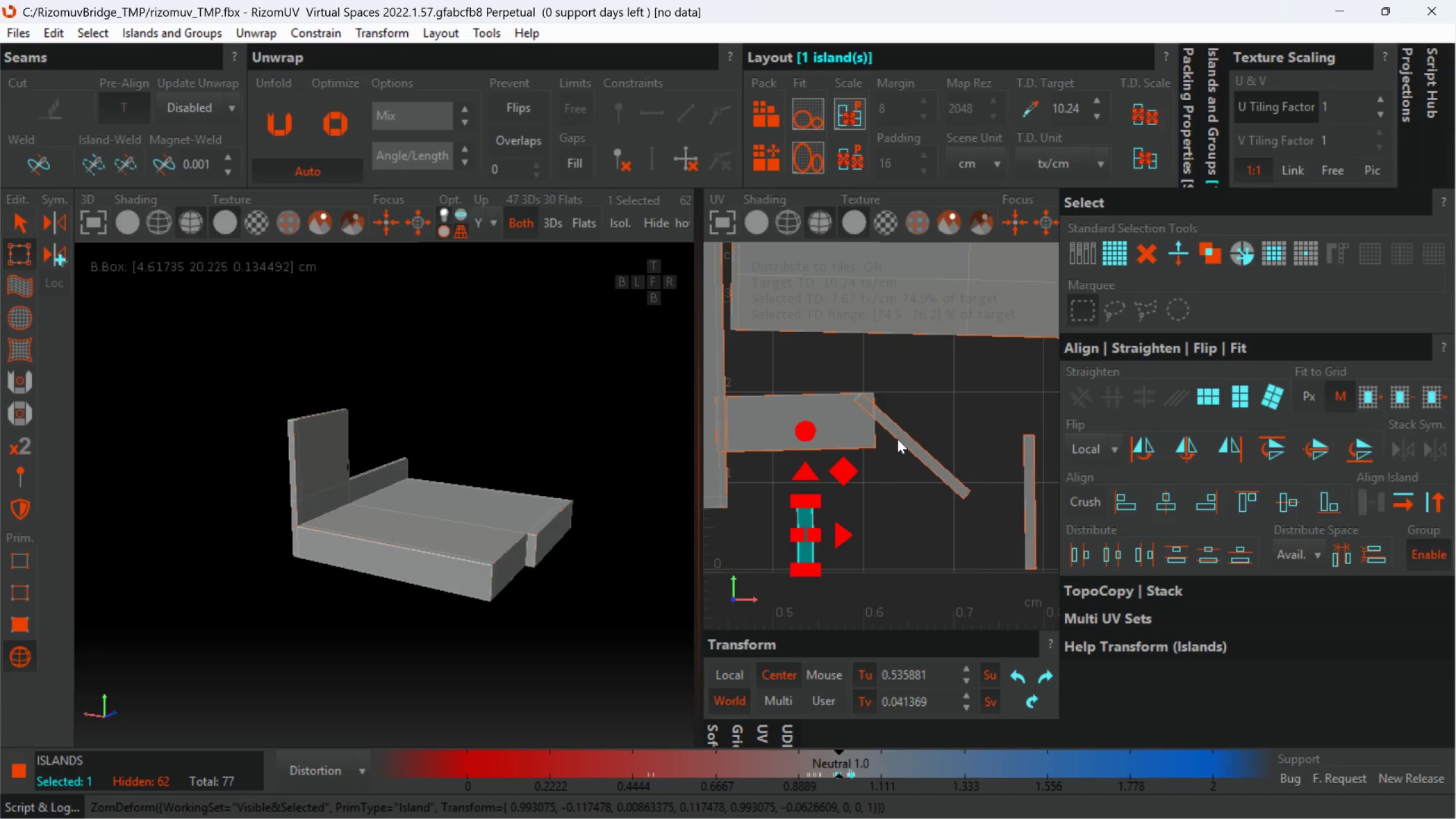 
left_click([904, 438])
 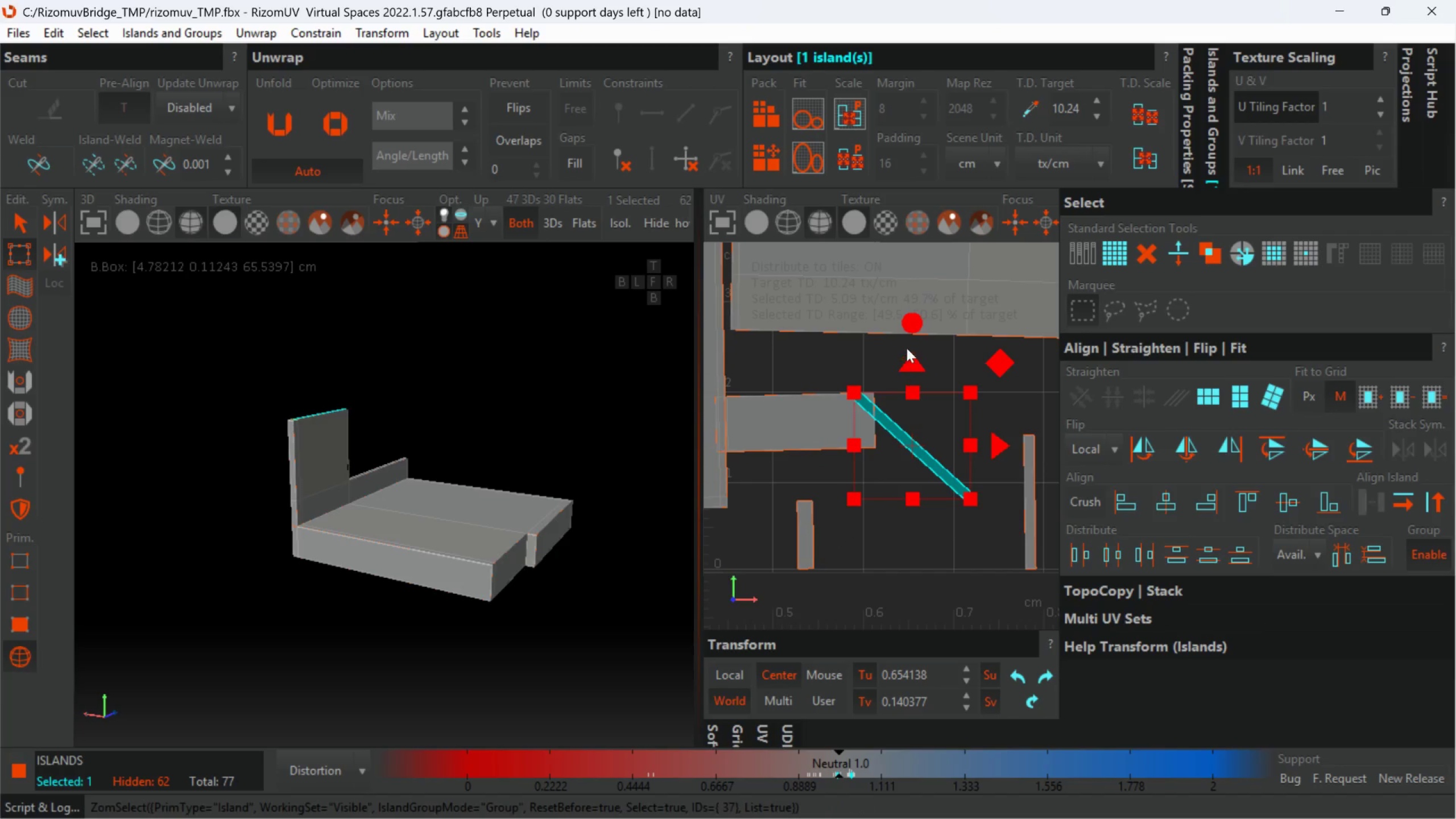 
left_click_drag(start_coordinate=[909, 319], to_coordinate=[1049, 619])
 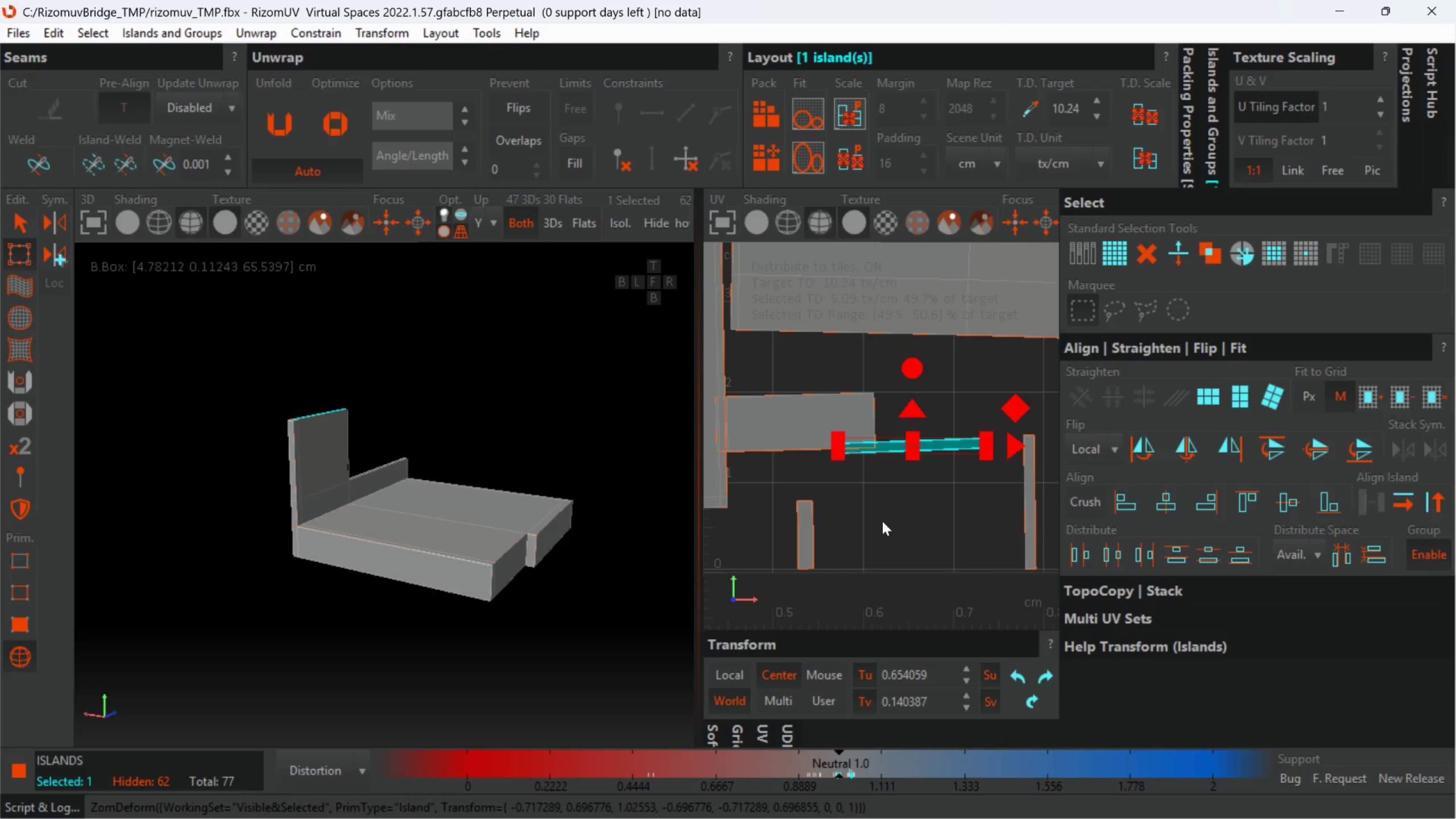 
scroll: coordinate [877, 521], scroll_direction: down, amount: 1.0
 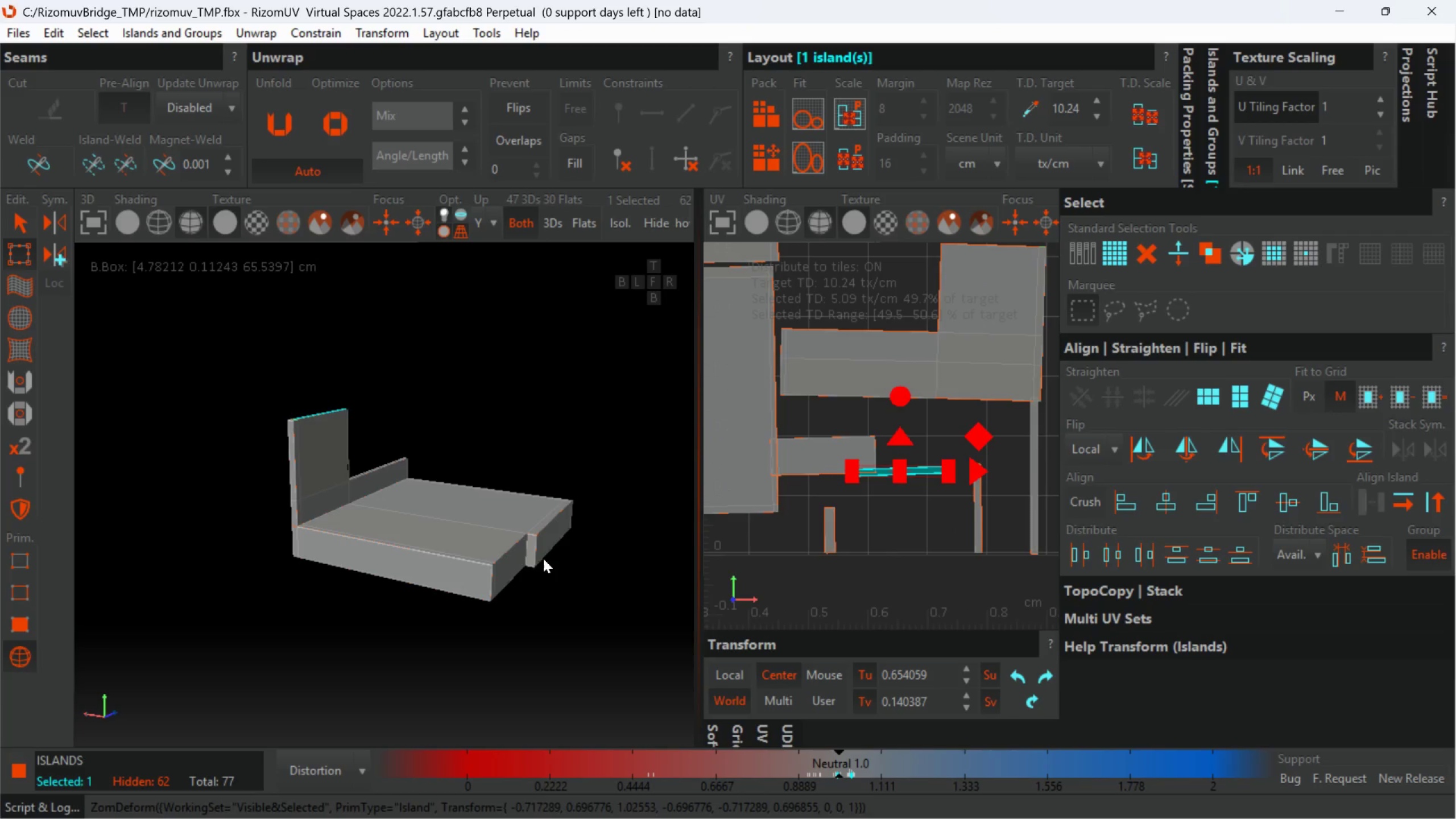 
left_click([522, 561])
 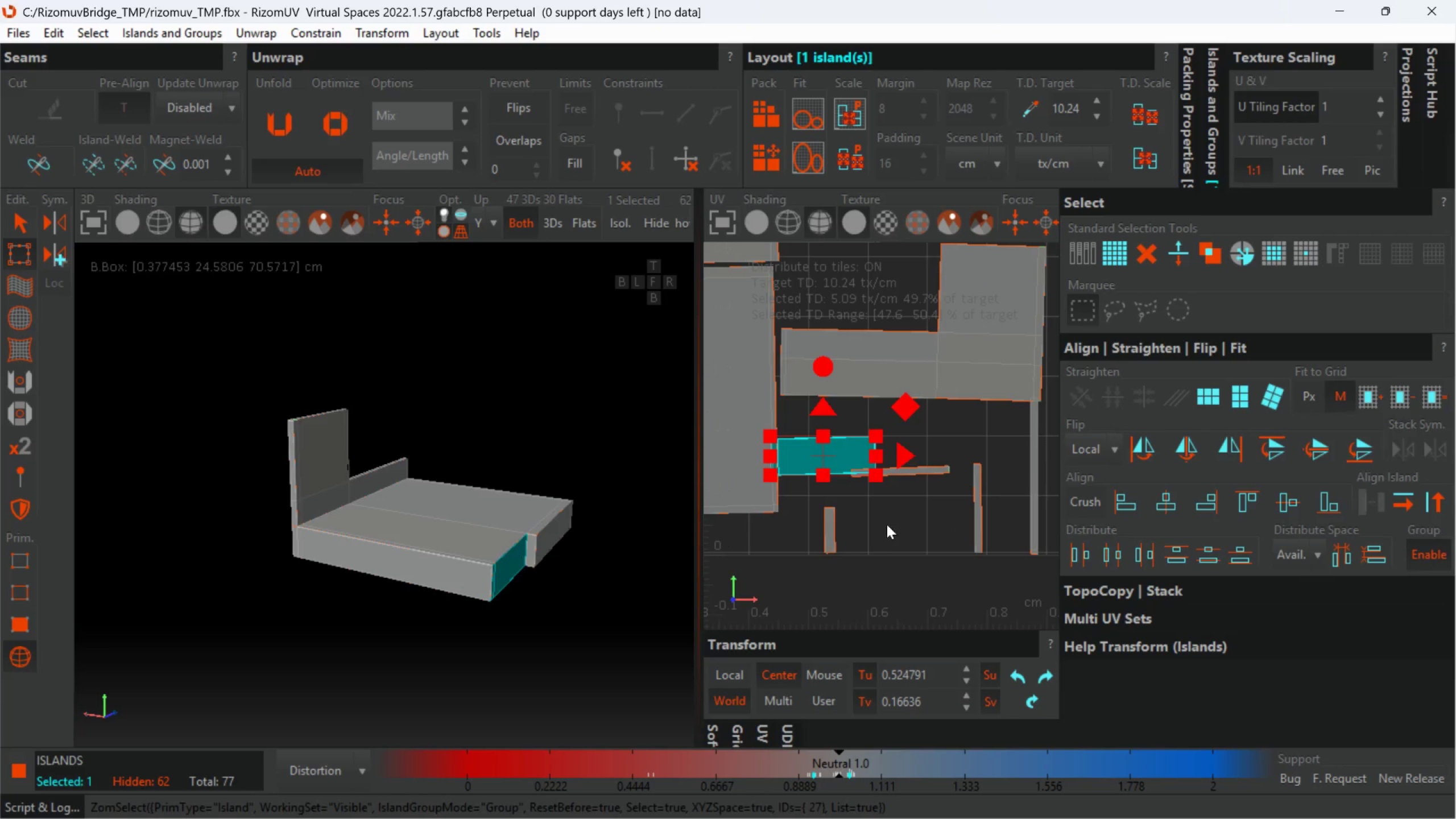 
scroll: coordinate [896, 520], scroll_direction: down, amount: 2.0
 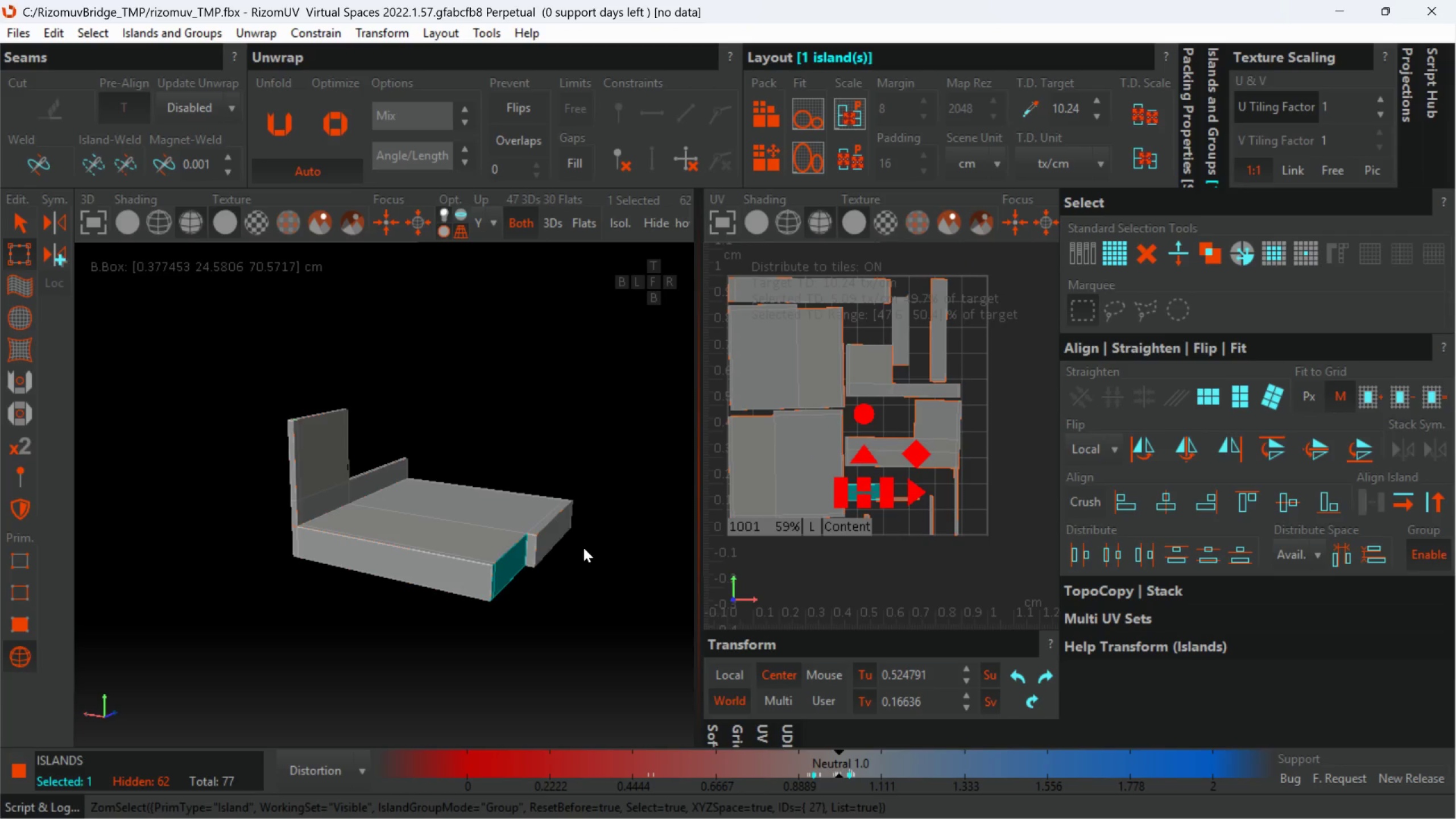 
left_click([560, 538])
 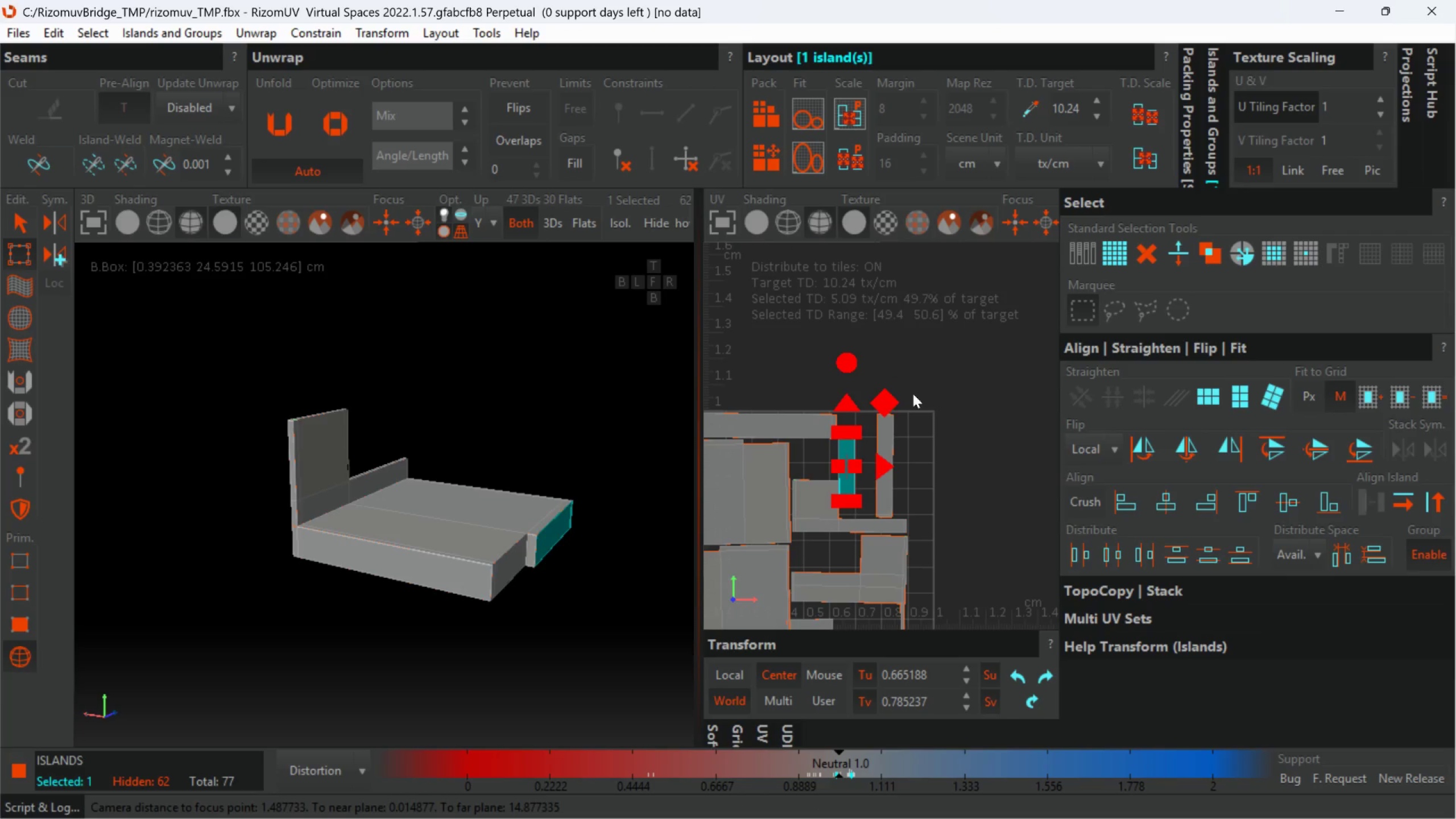 
left_click_drag(start_coordinate=[850, 357], to_coordinate=[982, 557])
 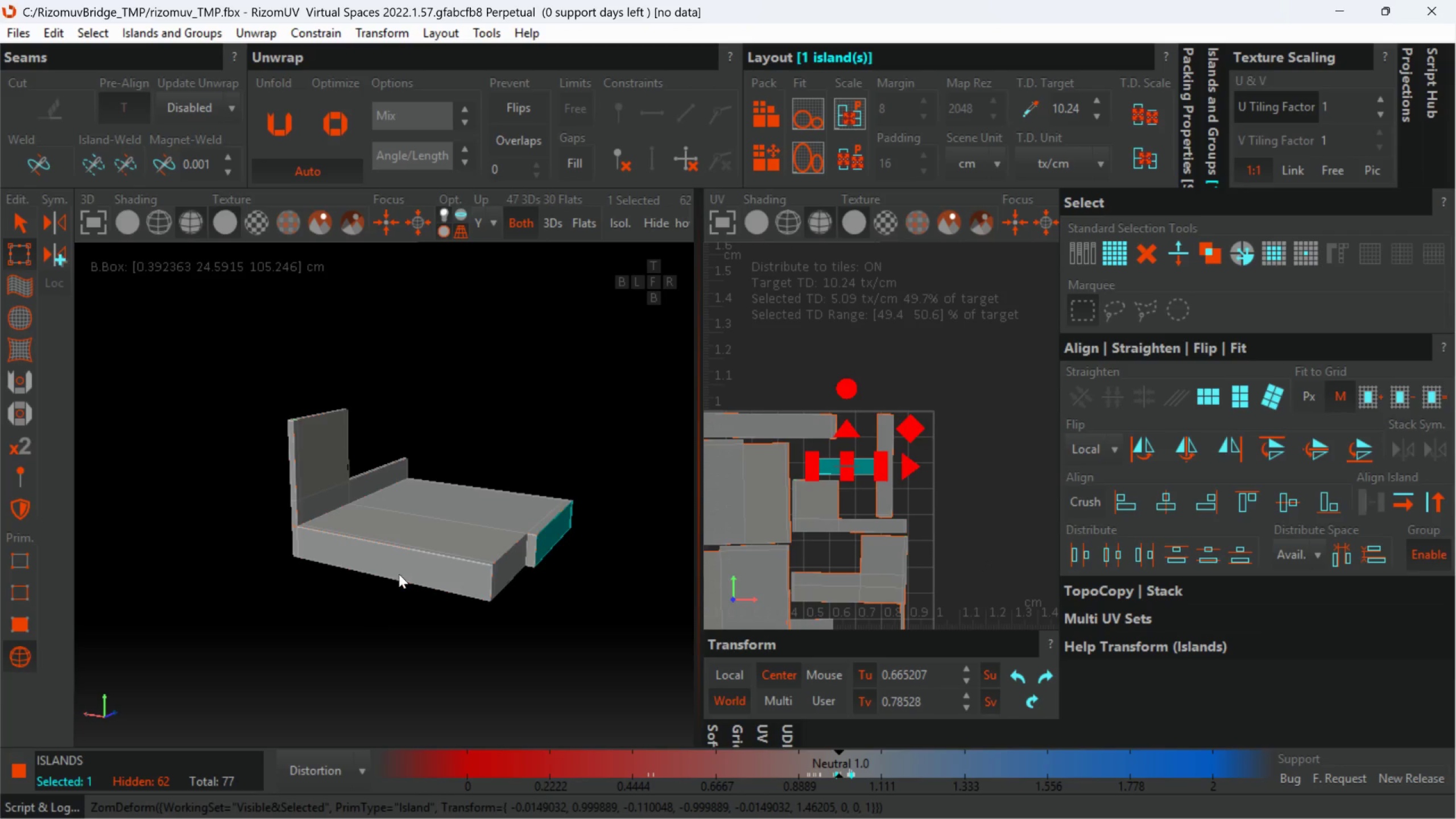 
left_click([411, 565])
 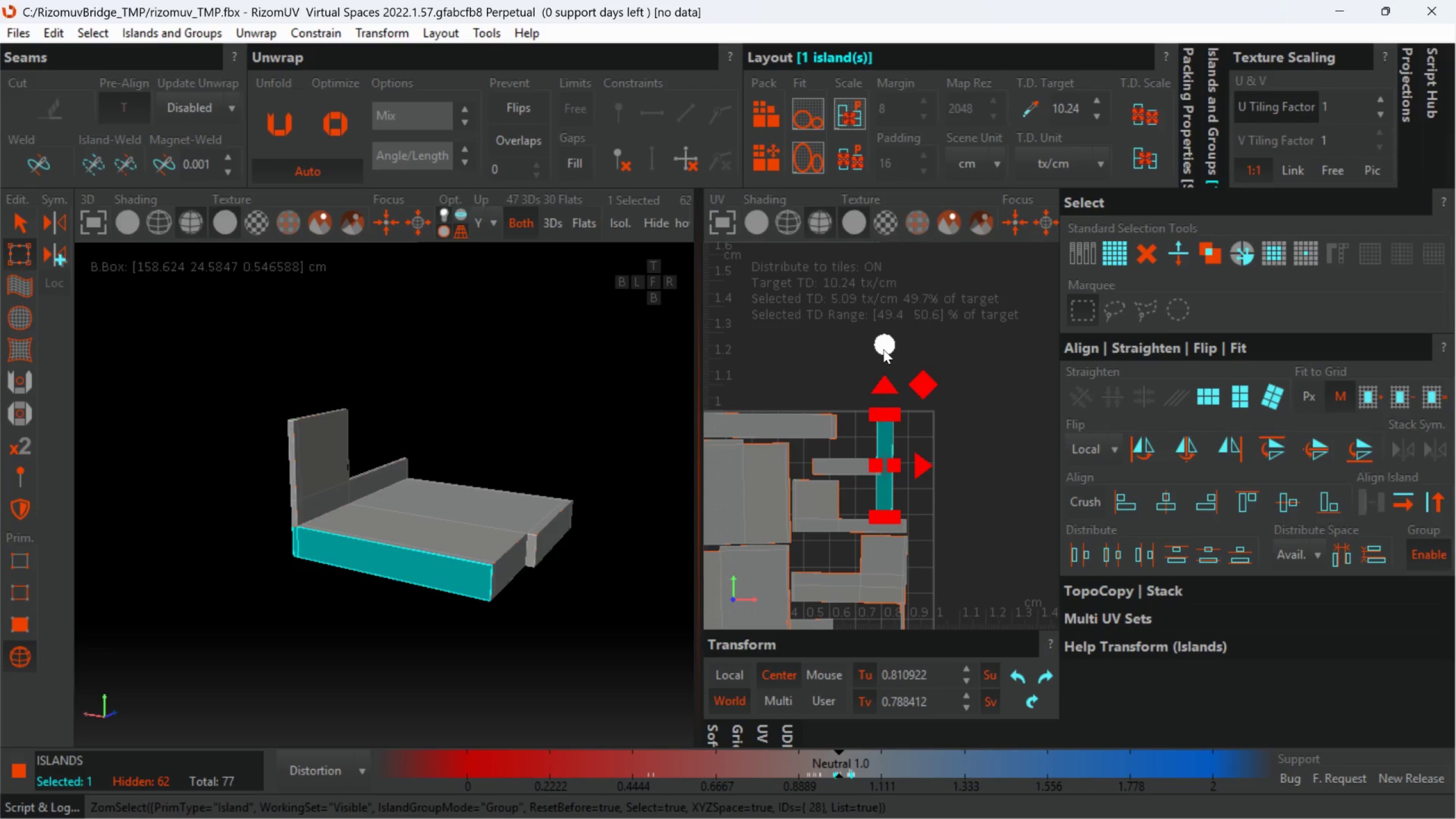 
left_click_drag(start_coordinate=[886, 348], to_coordinate=[974, 540])
 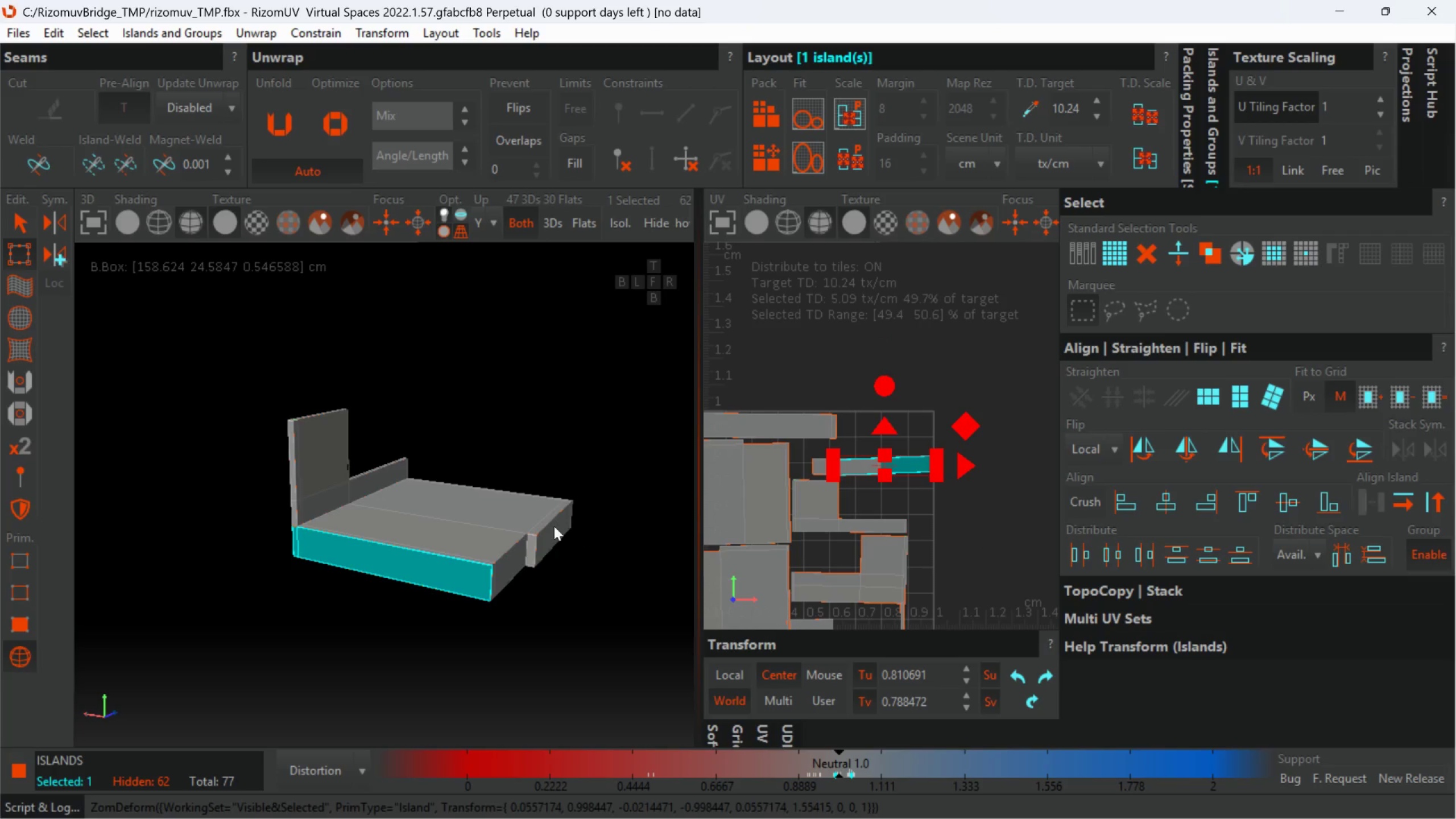 
scroll: coordinate [556, 520], scroll_direction: none, amount: 0.0
 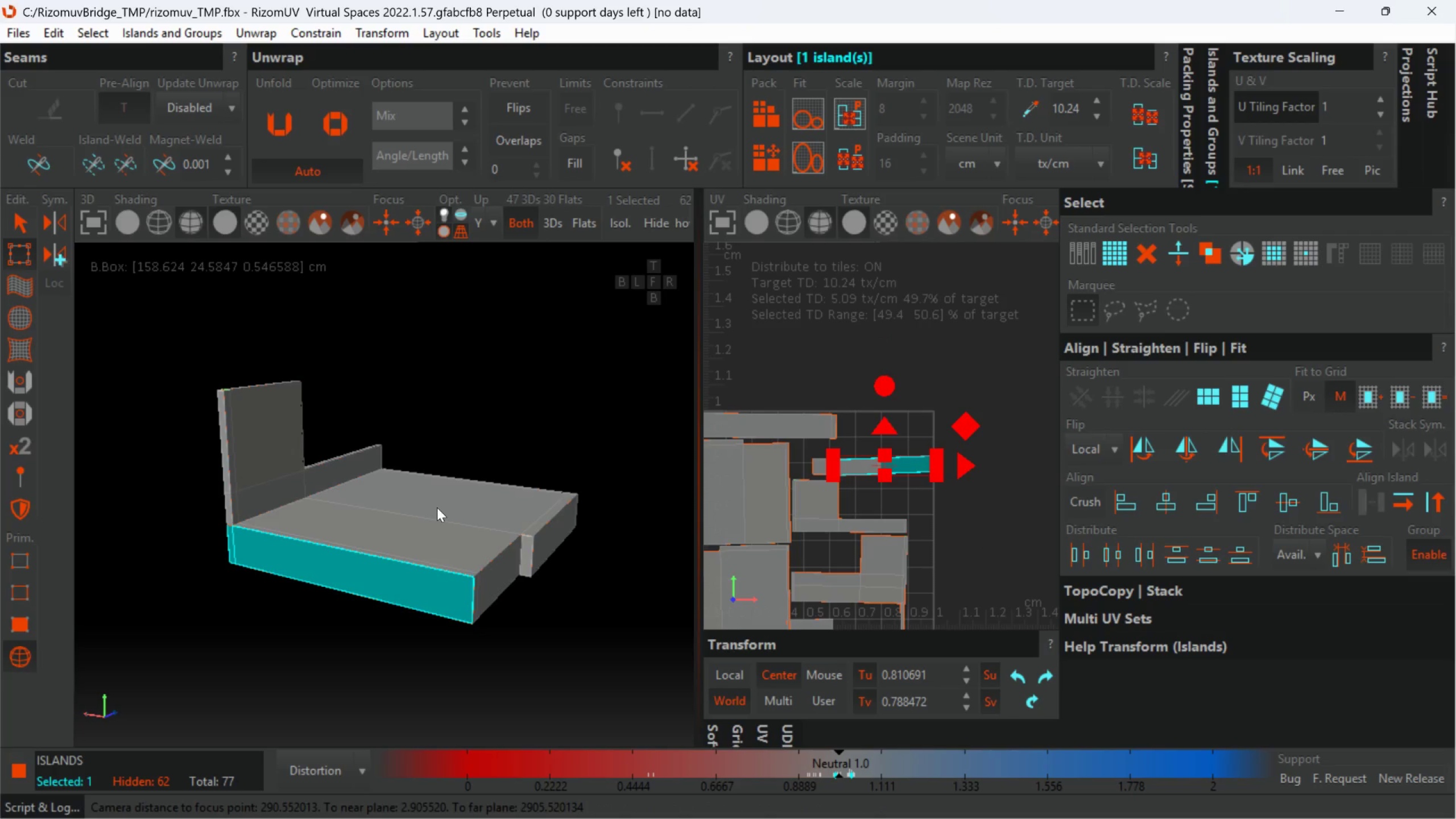 
left_click([437, 507])
 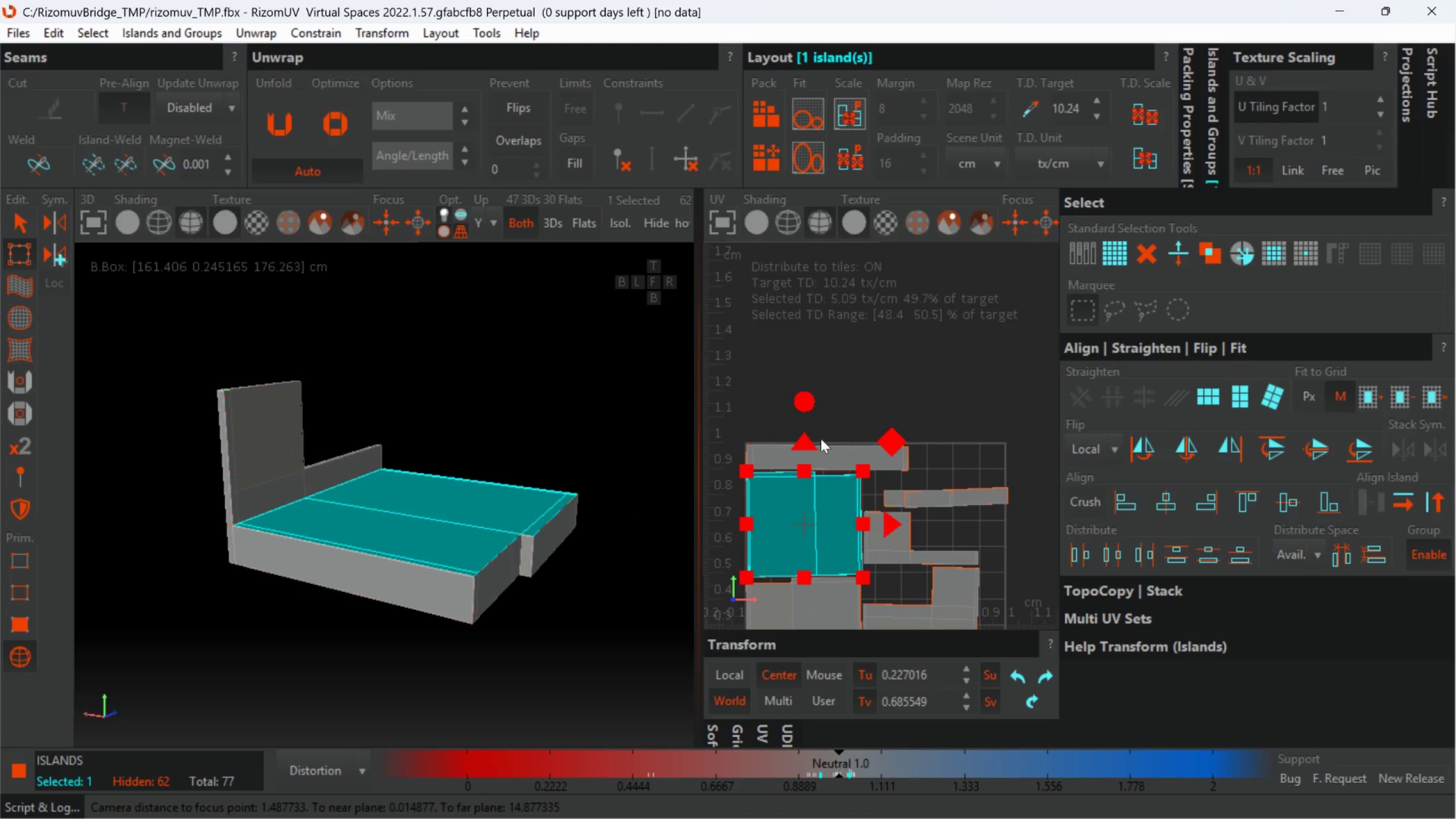 
left_click([841, 450])
 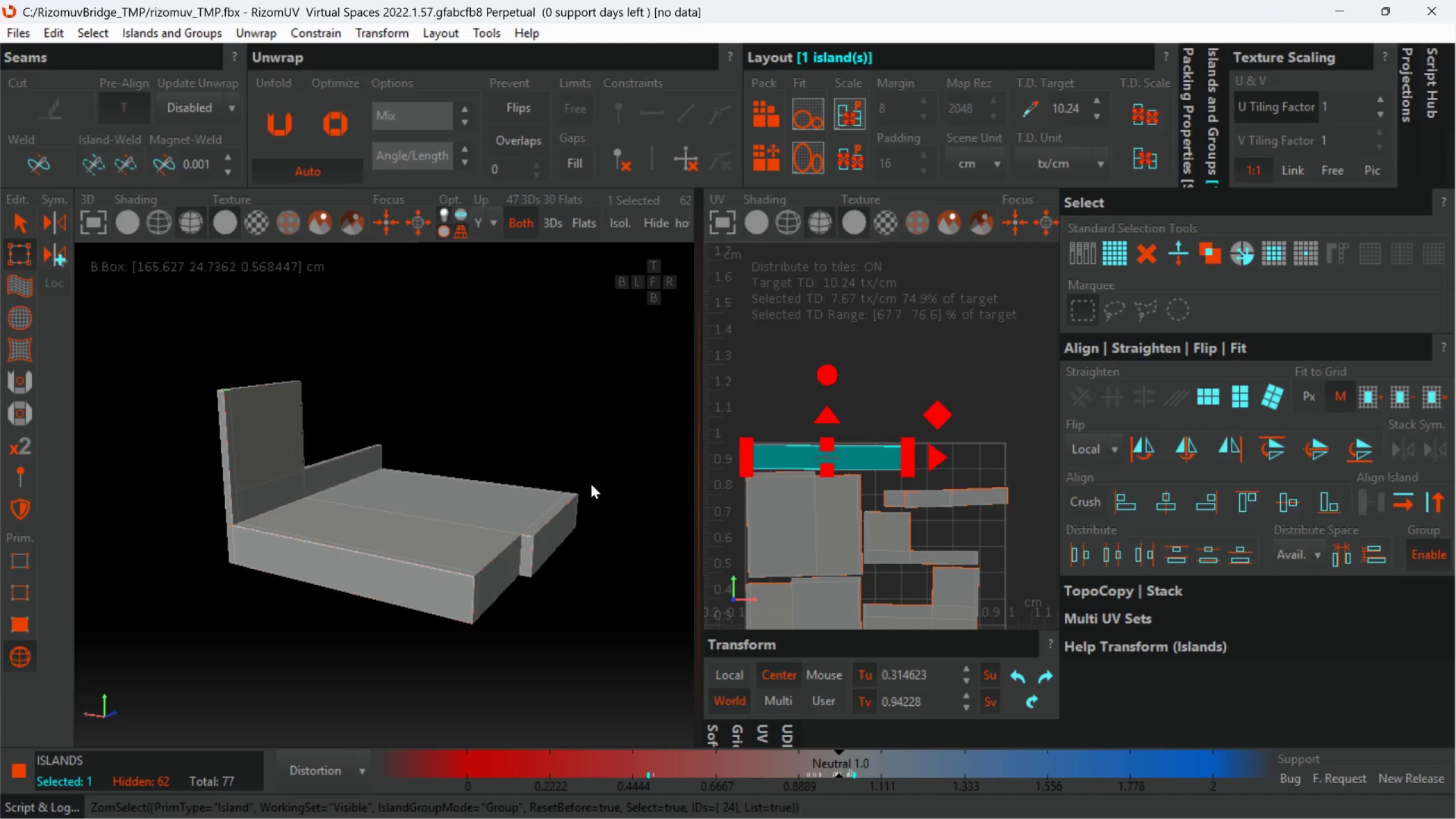 
hold_key(key=AltLeft, duration=0.95)
 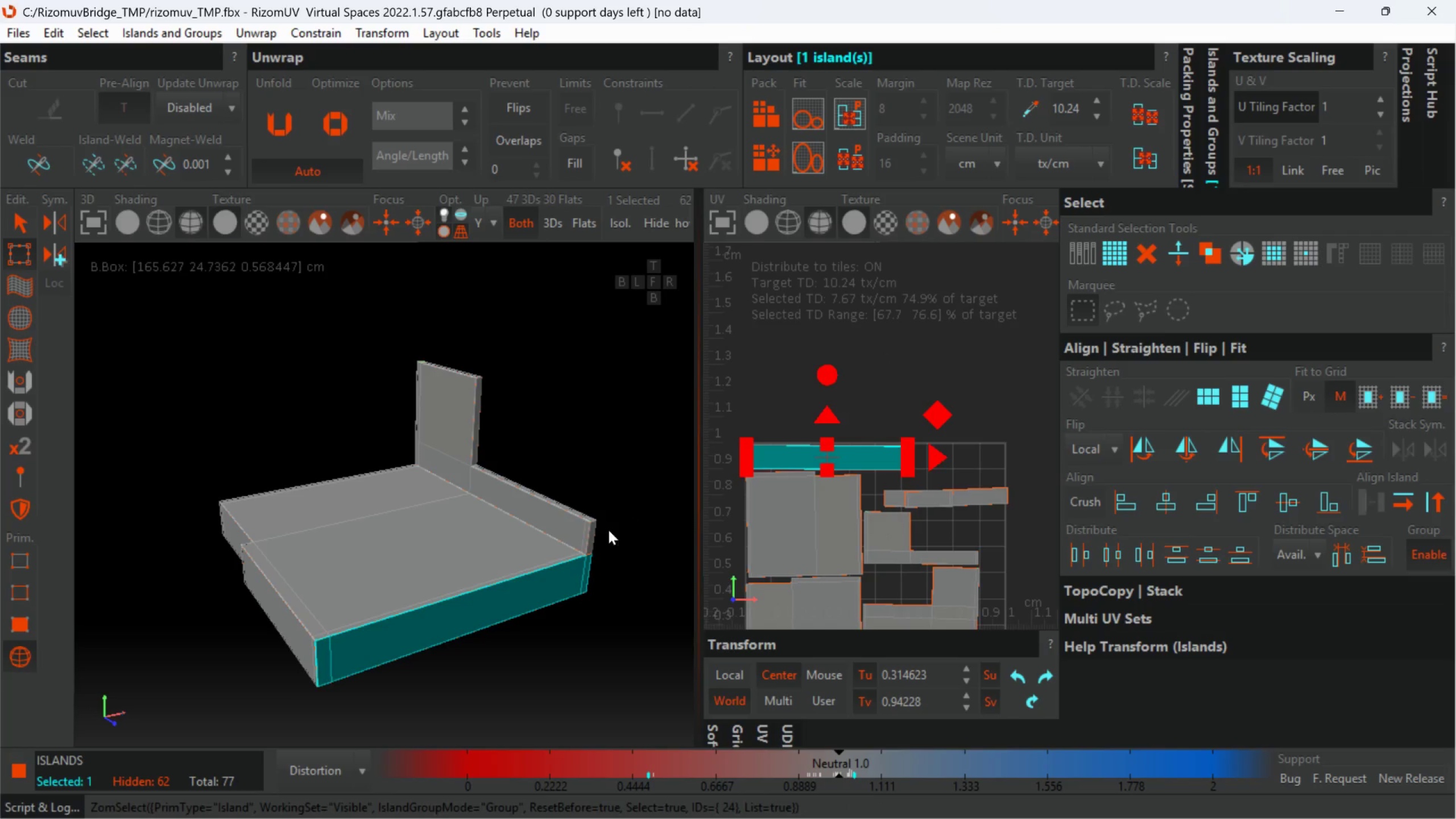 
hold_key(key=AltLeft, duration=0.61)
 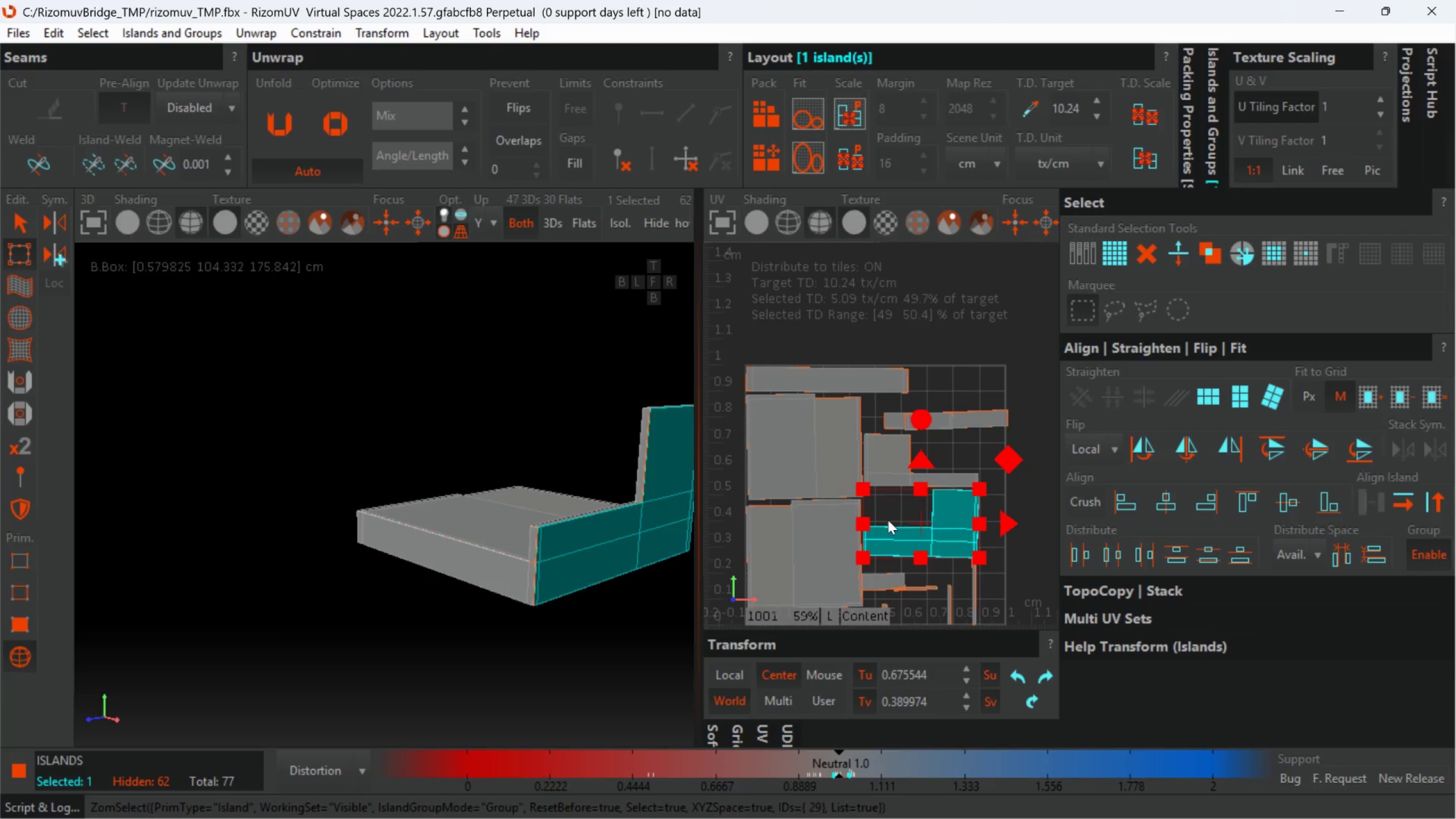 
left_click([894, 460])
 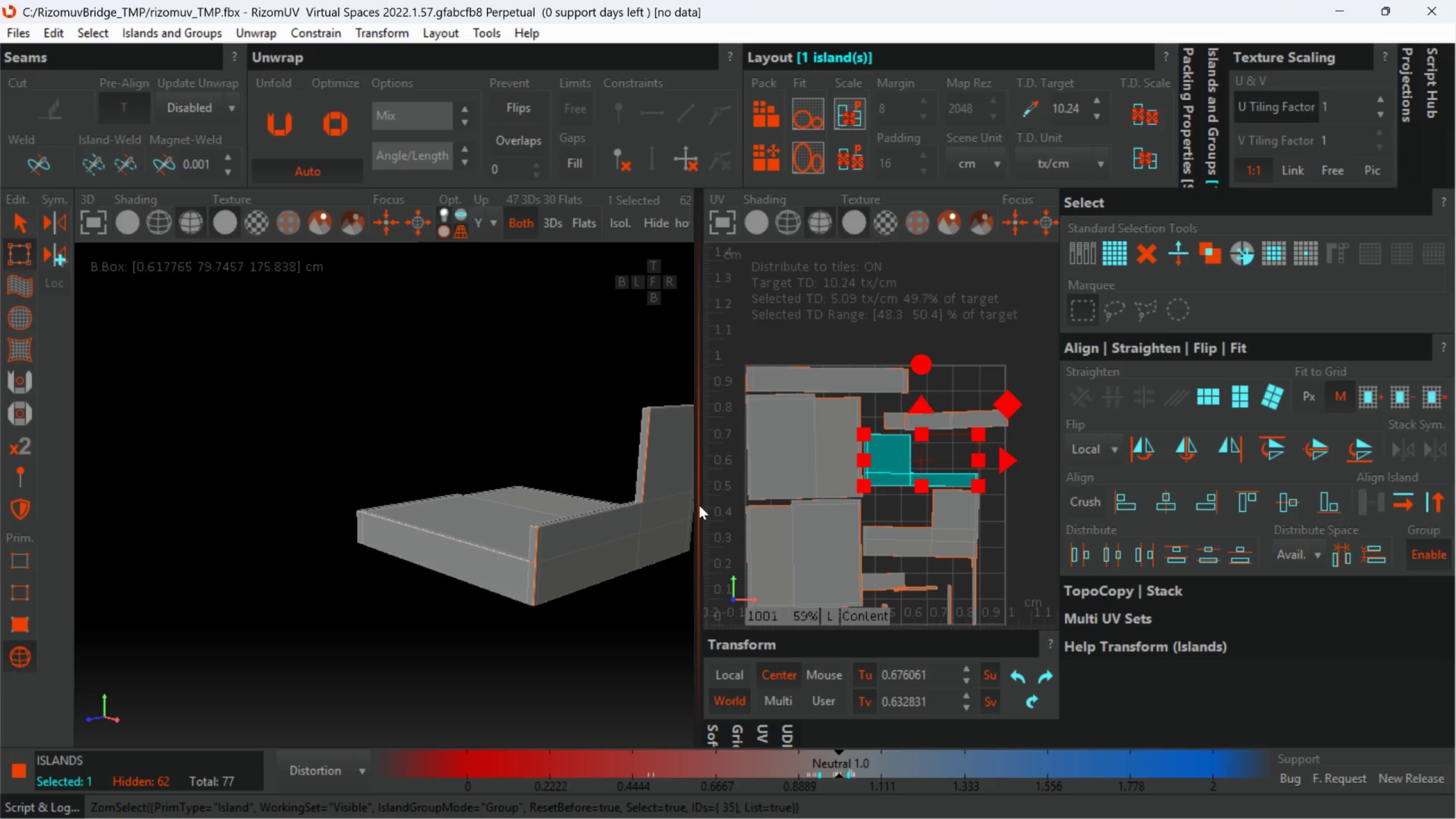 
hold_key(key=AltLeft, duration=1.03)
 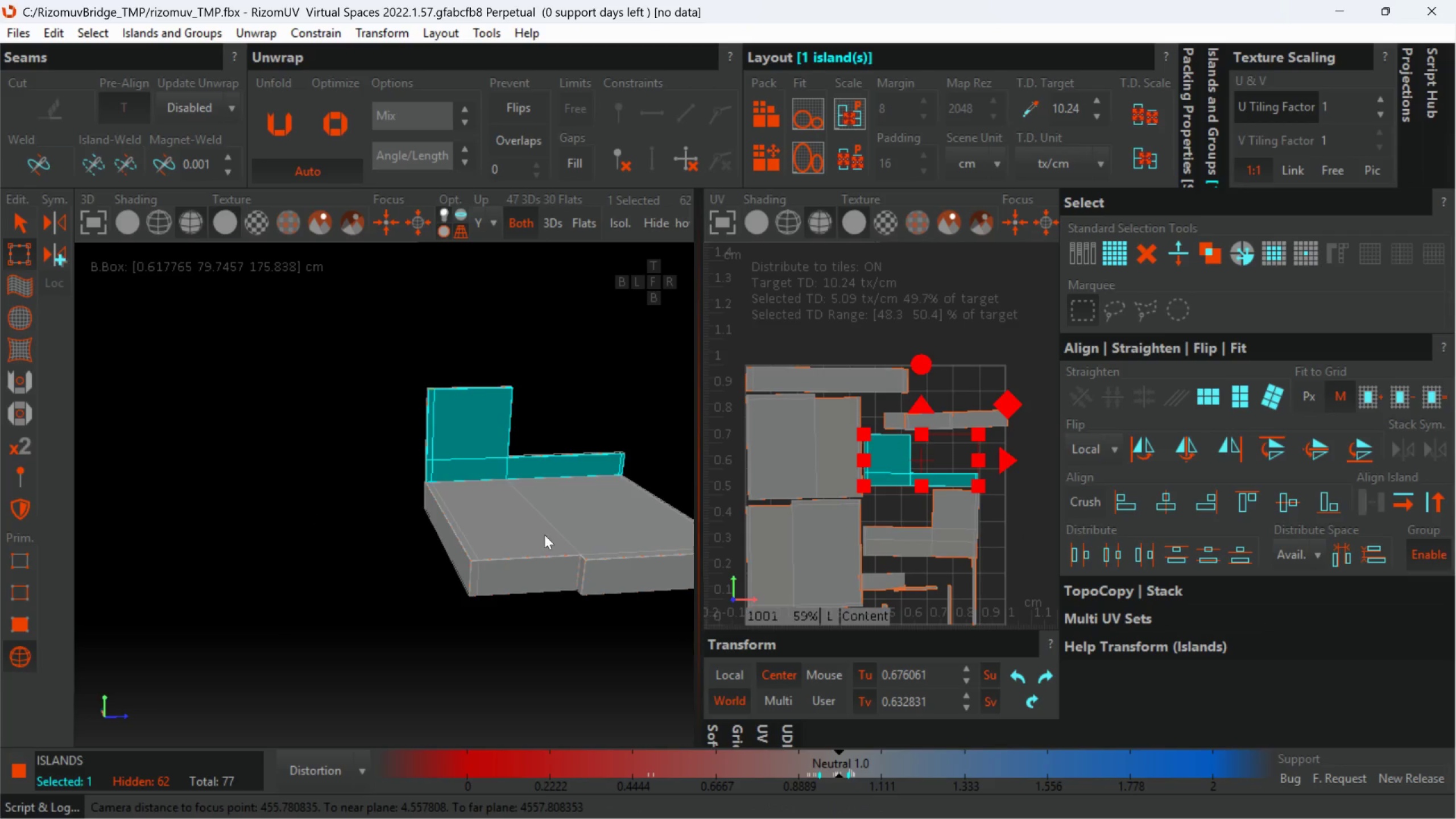 
hold_key(key=AltLeft, duration=0.48)
 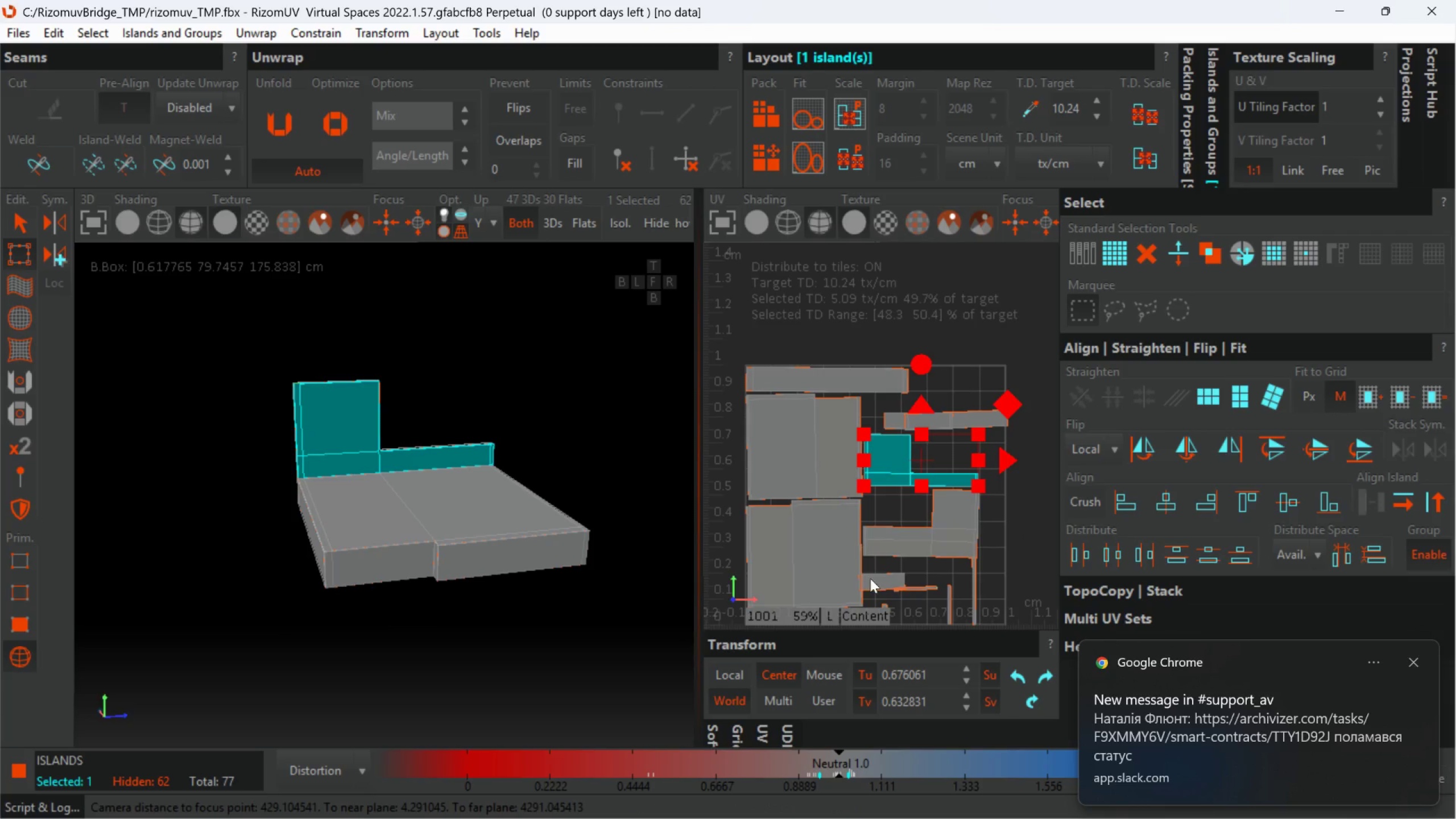 
scroll: coordinate [928, 578], scroll_direction: none, amount: 0.0
 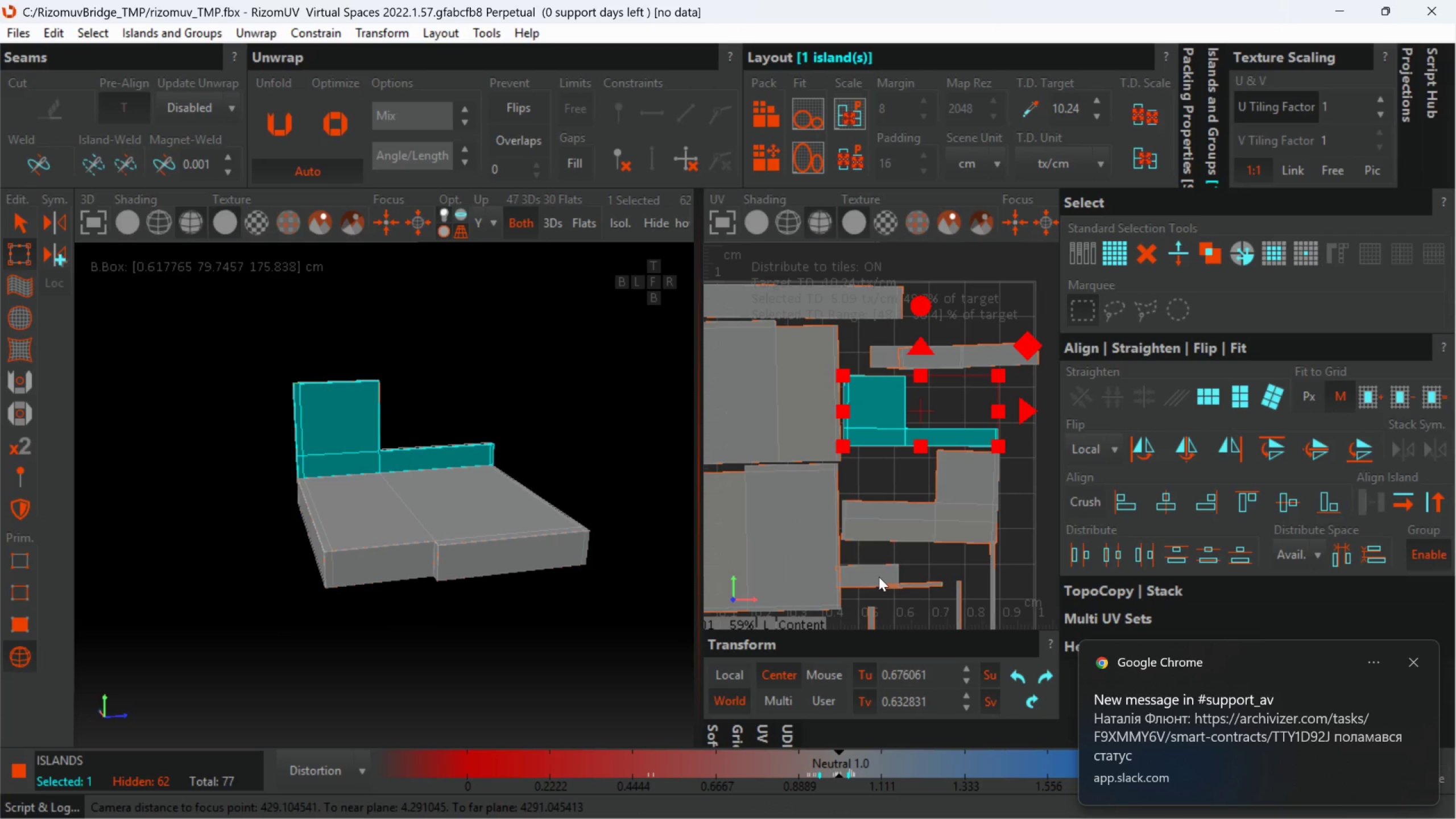 
left_click([879, 577])
 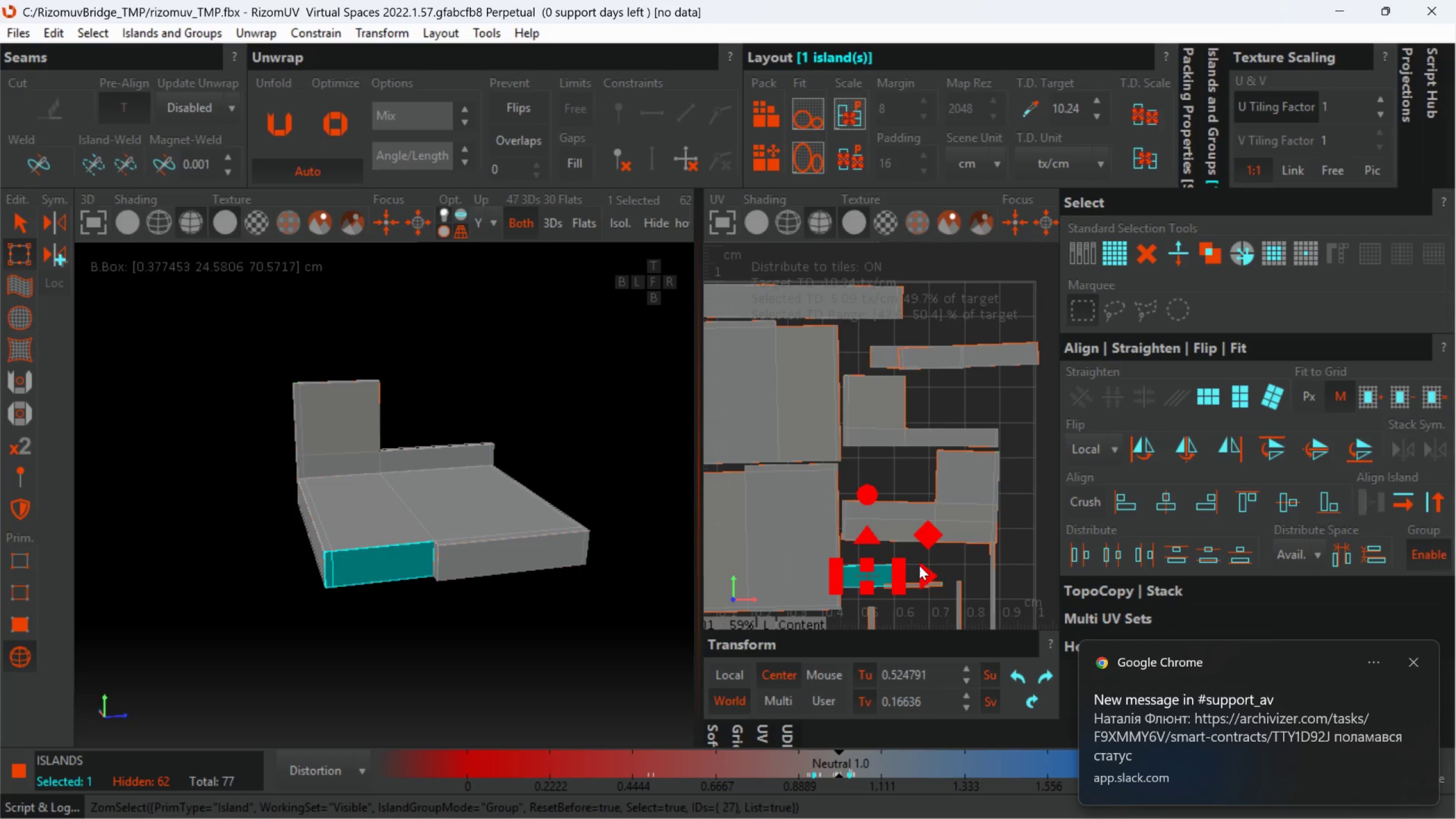 
middle_click([929, 569])
 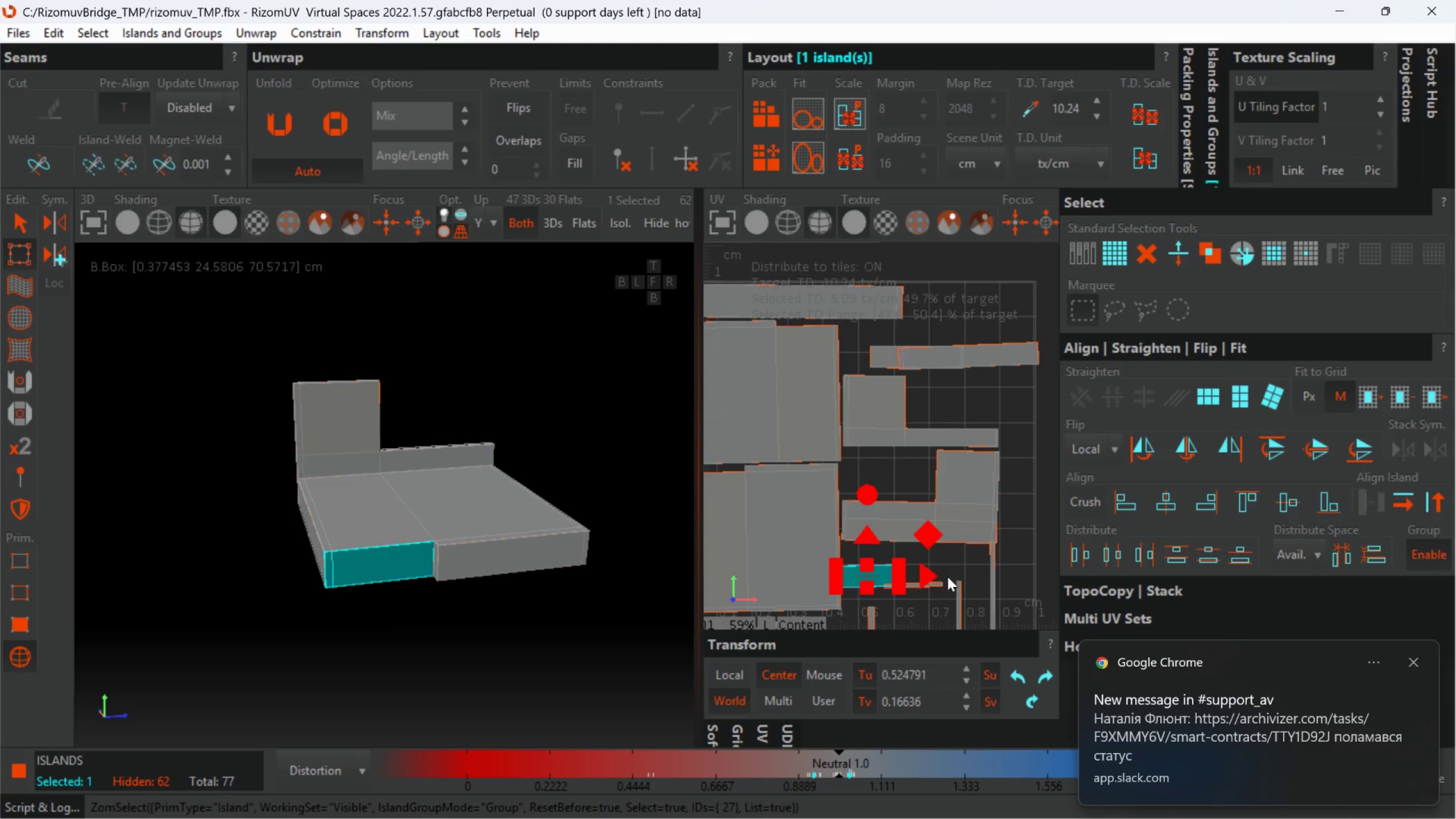 
scroll: coordinate [894, 559], scroll_direction: up, amount: 1.0
 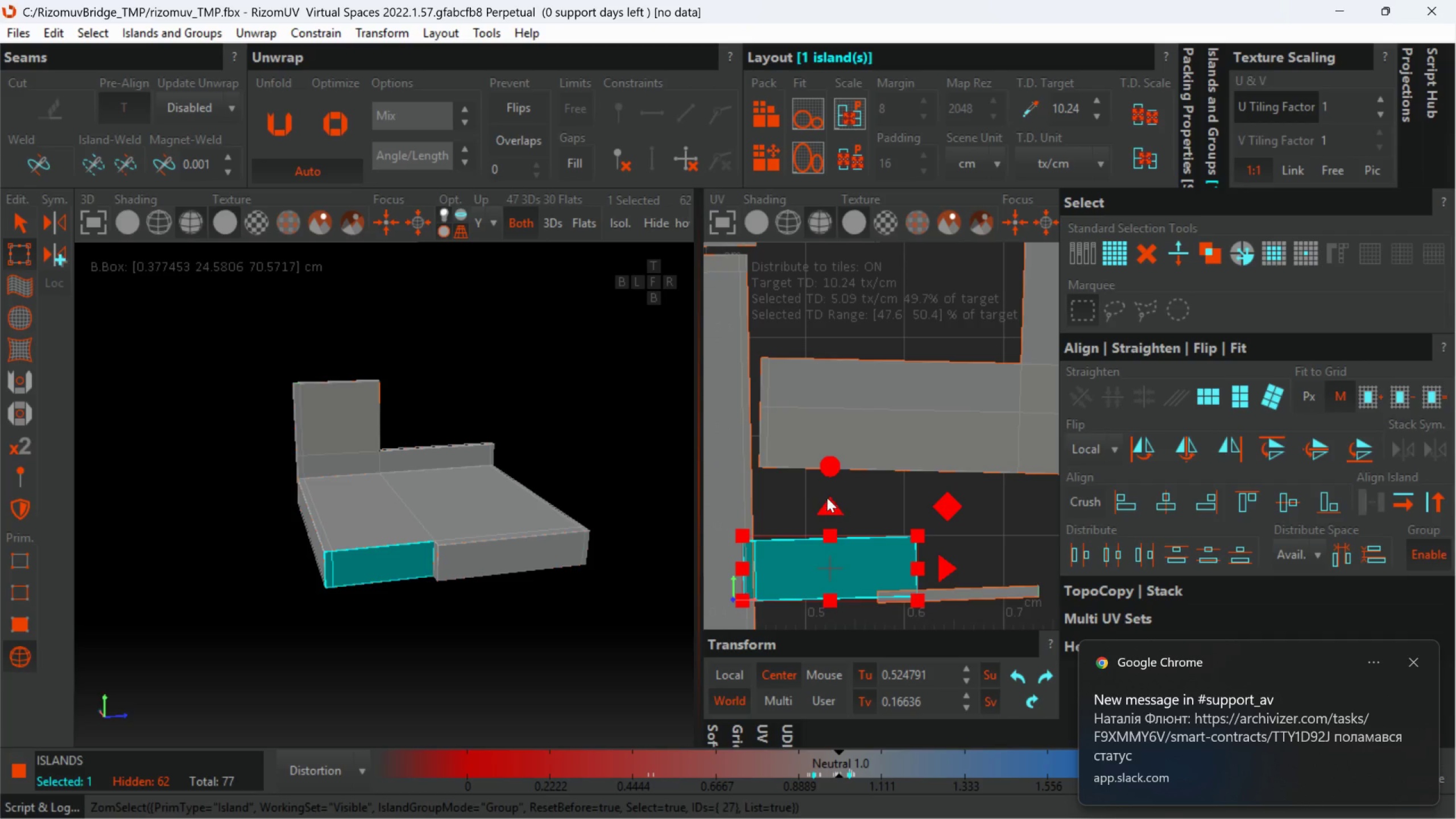 
left_click_drag(start_coordinate=[829, 473], to_coordinate=[830, 476])
 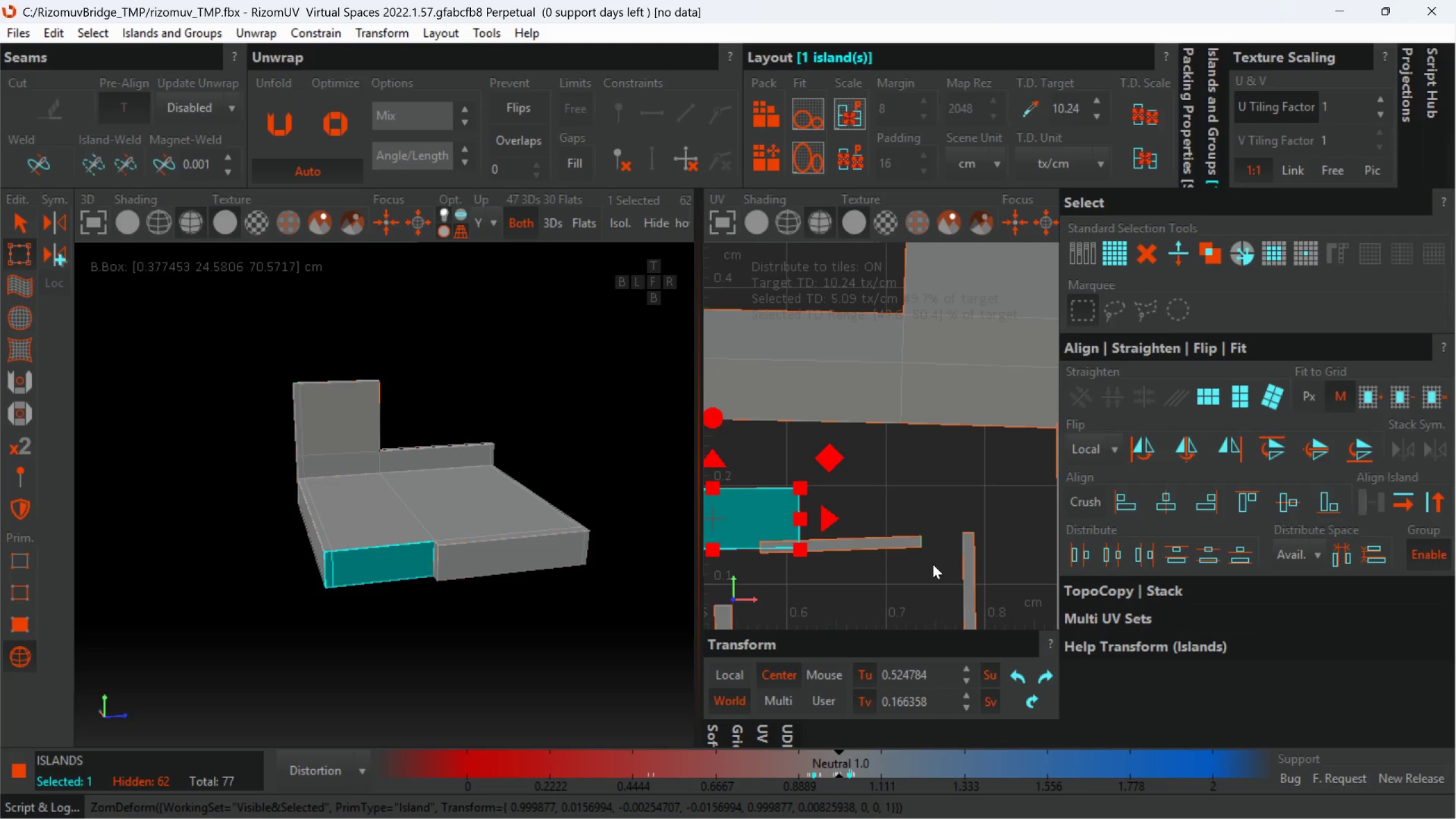 
left_click([906, 541])
 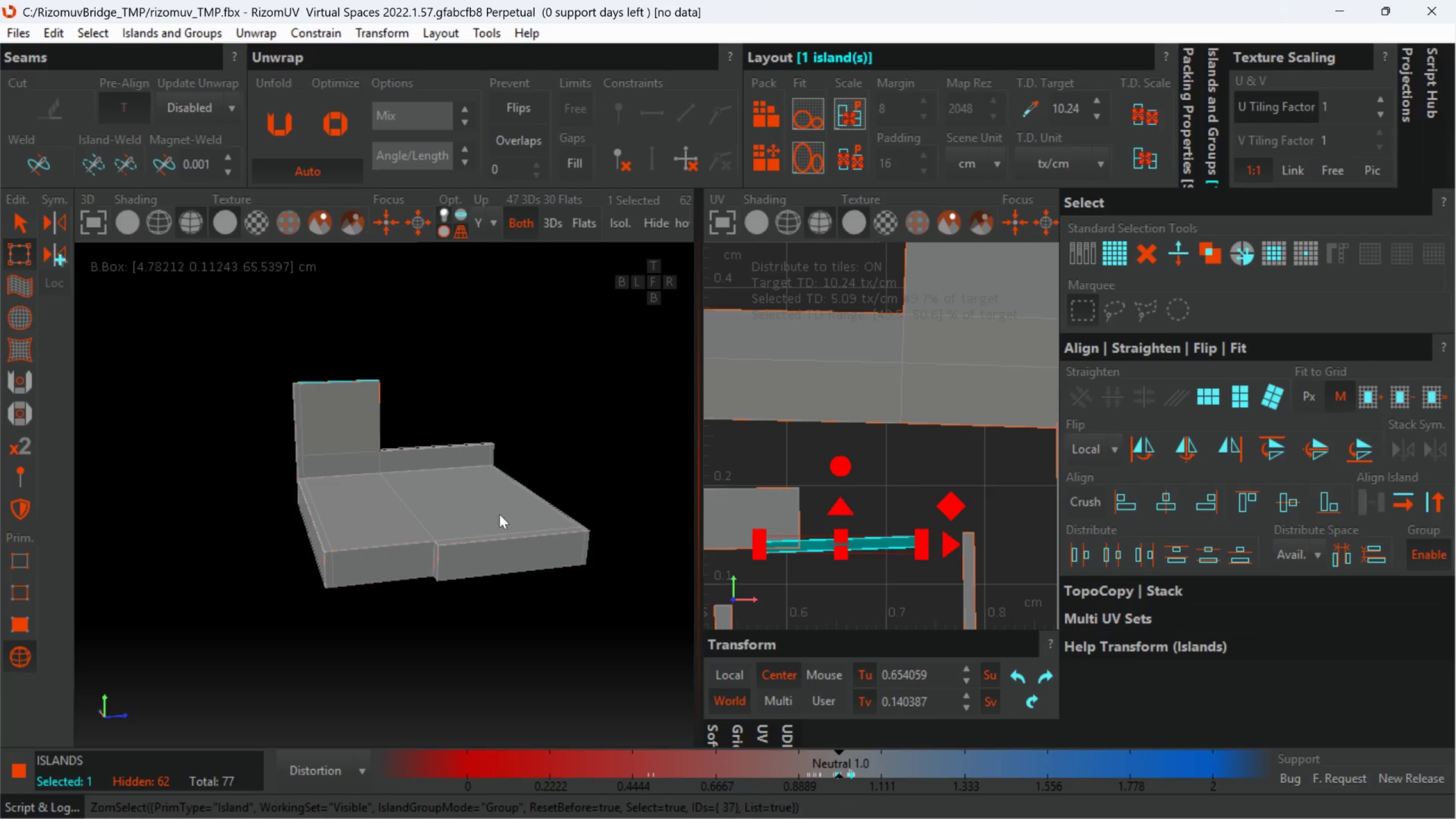 
hold_key(key=AltLeft, duration=0.31)
 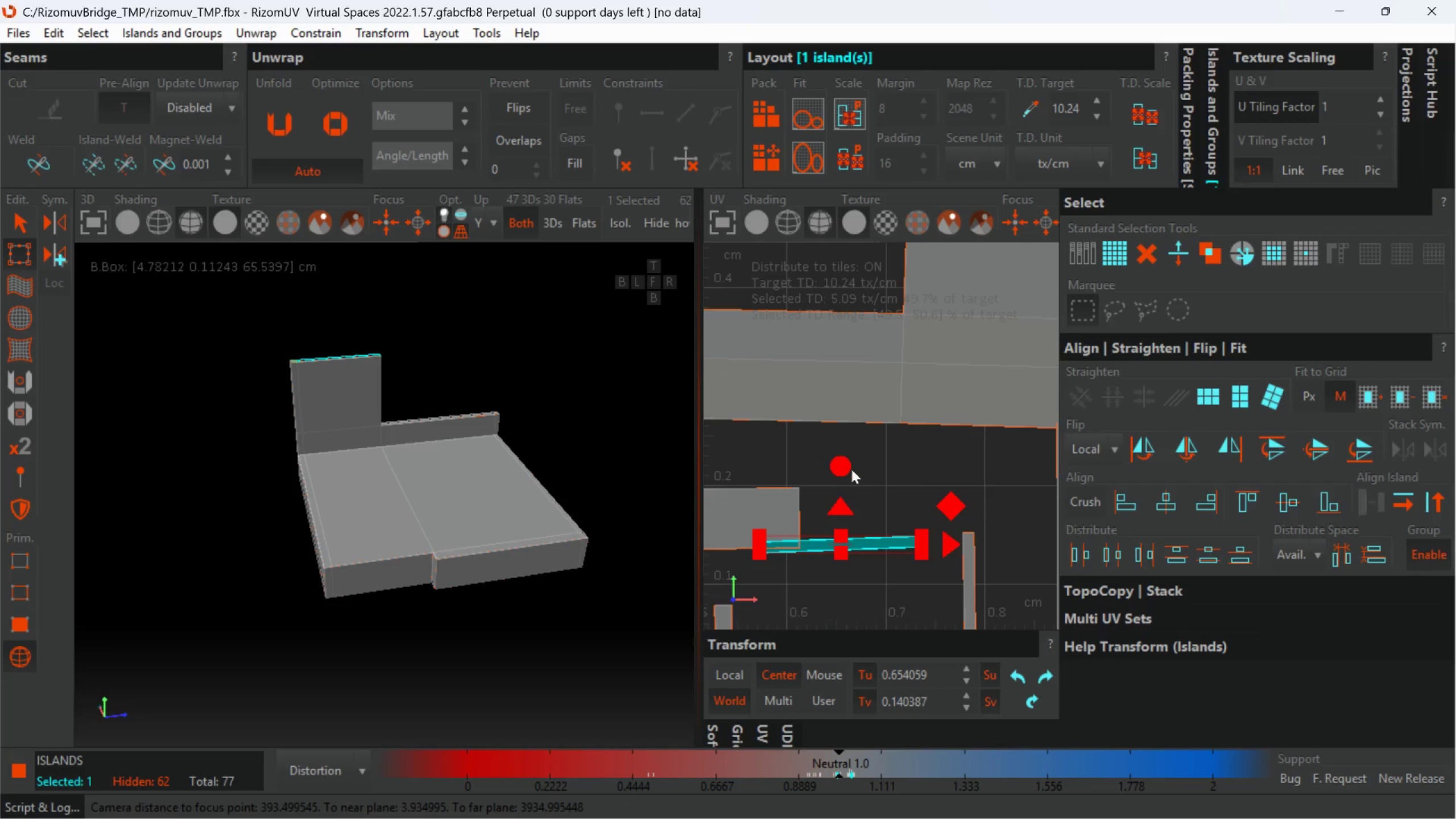 
left_click_drag(start_coordinate=[846, 462], to_coordinate=[847, 467])
 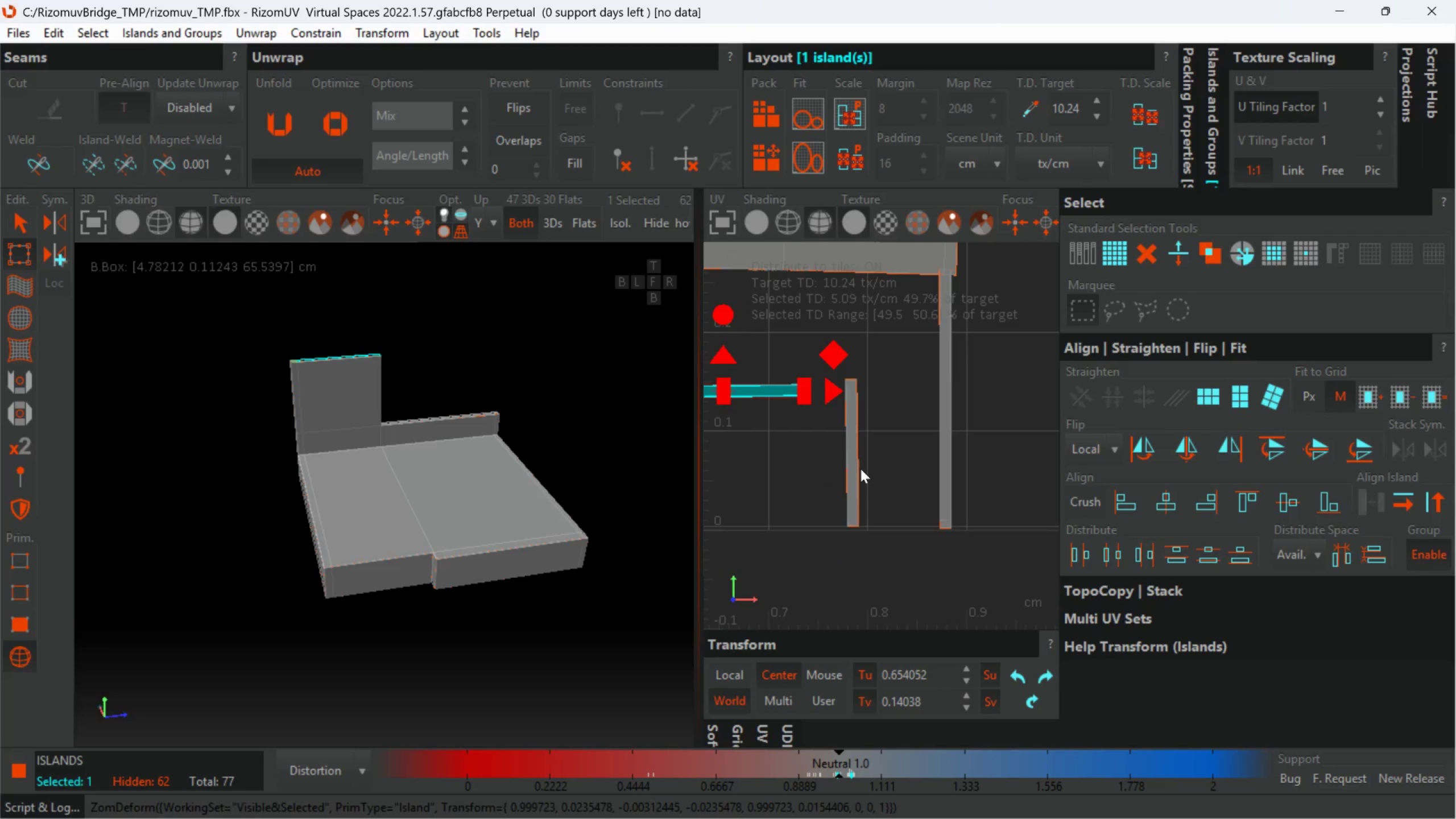 
left_click([857, 469])
 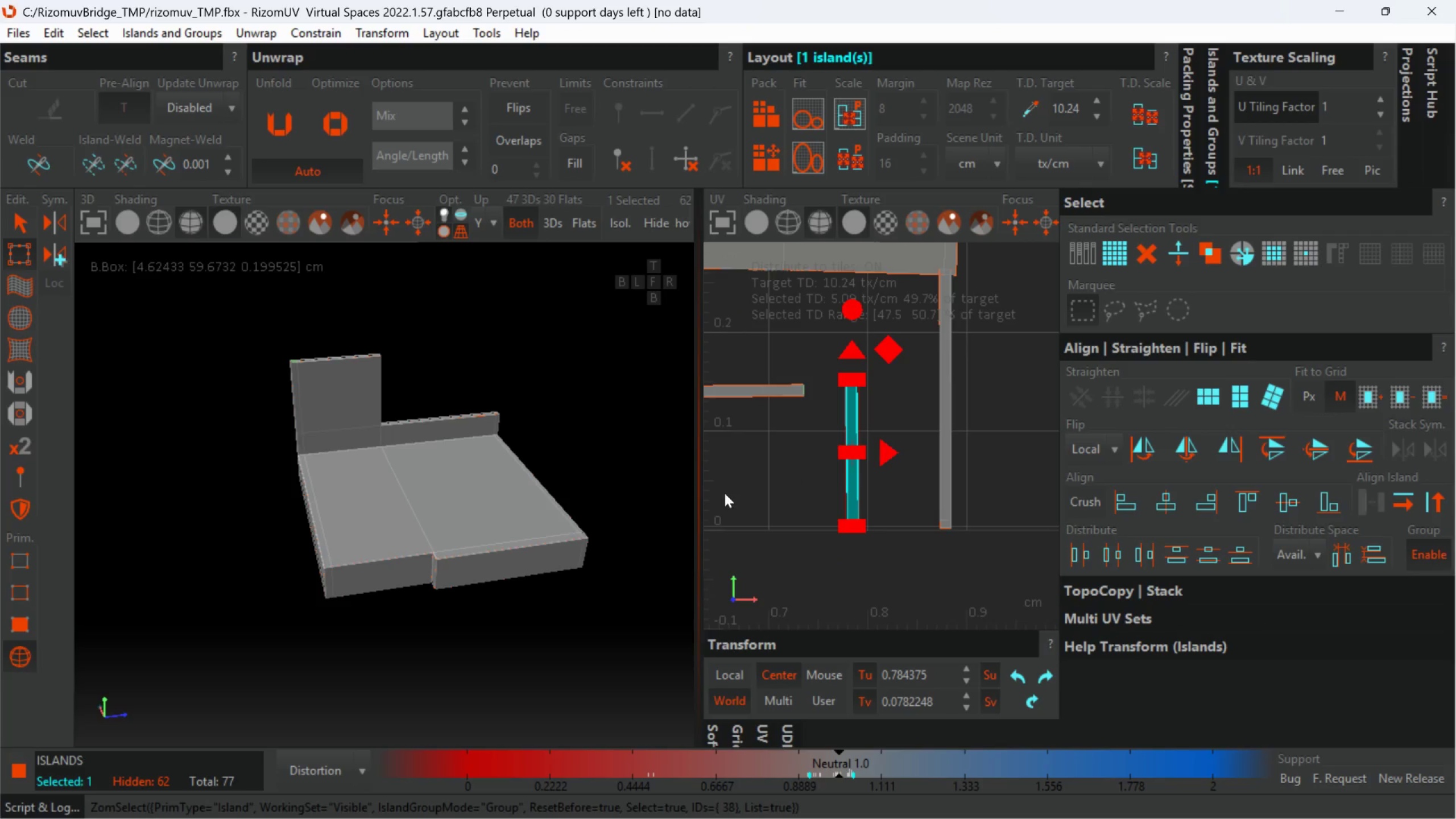 
hold_key(key=AltLeft, duration=1.17)
scroll: coordinate [234, 412], scroll_direction: down, amount: 1.0
 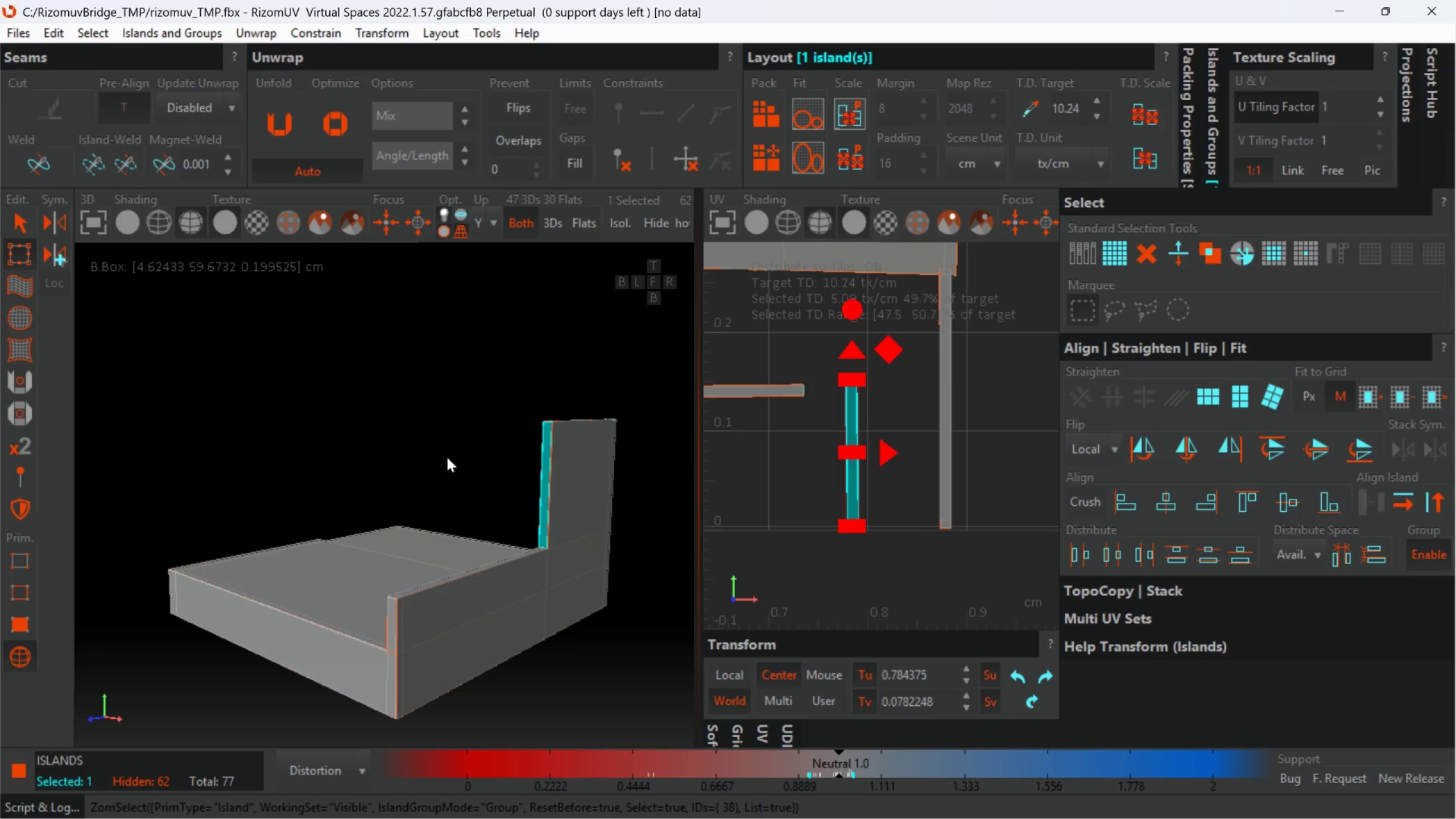 
hold_key(key=AltLeft, duration=0.93)
 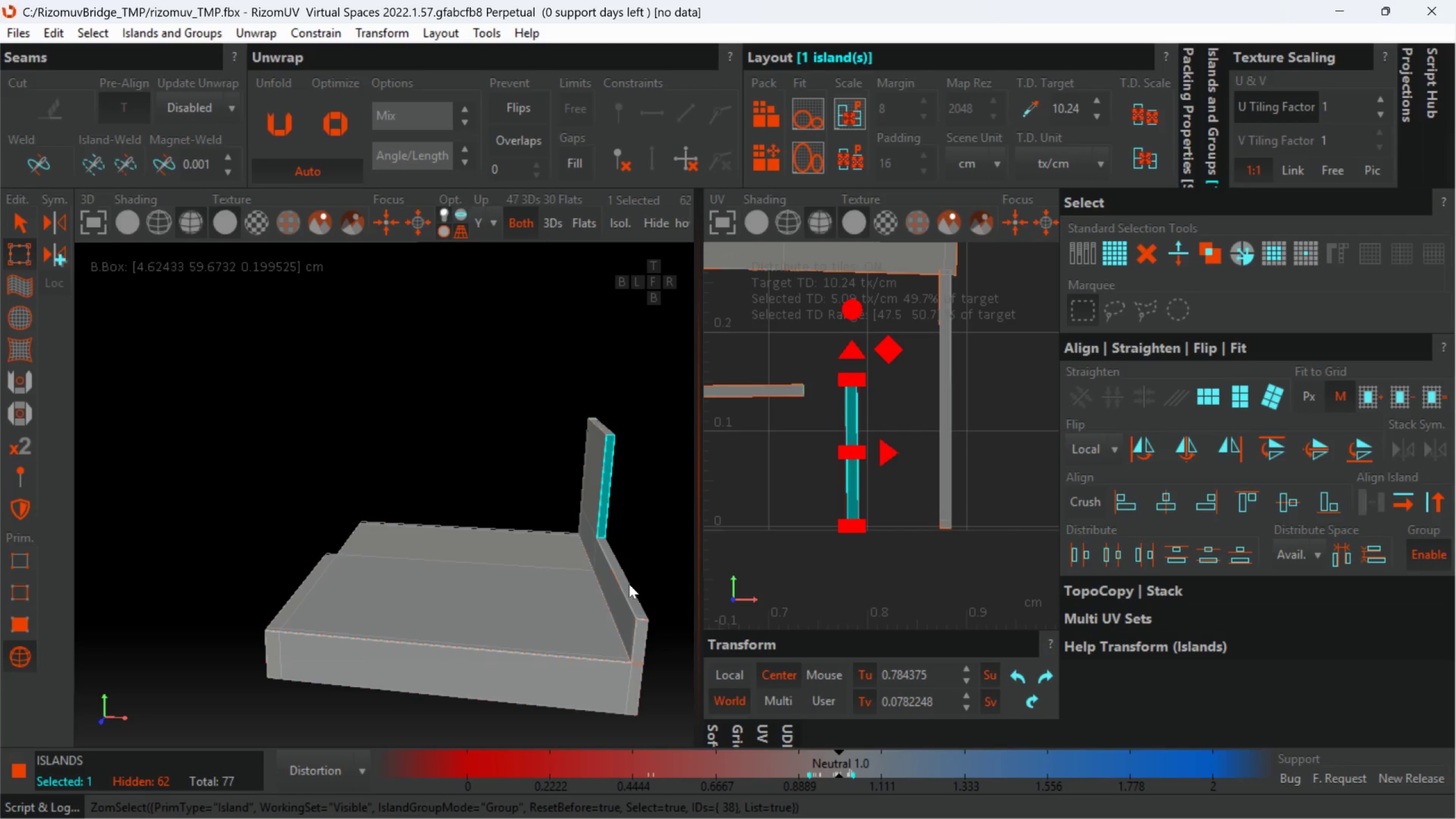 
left_click([628, 589])
 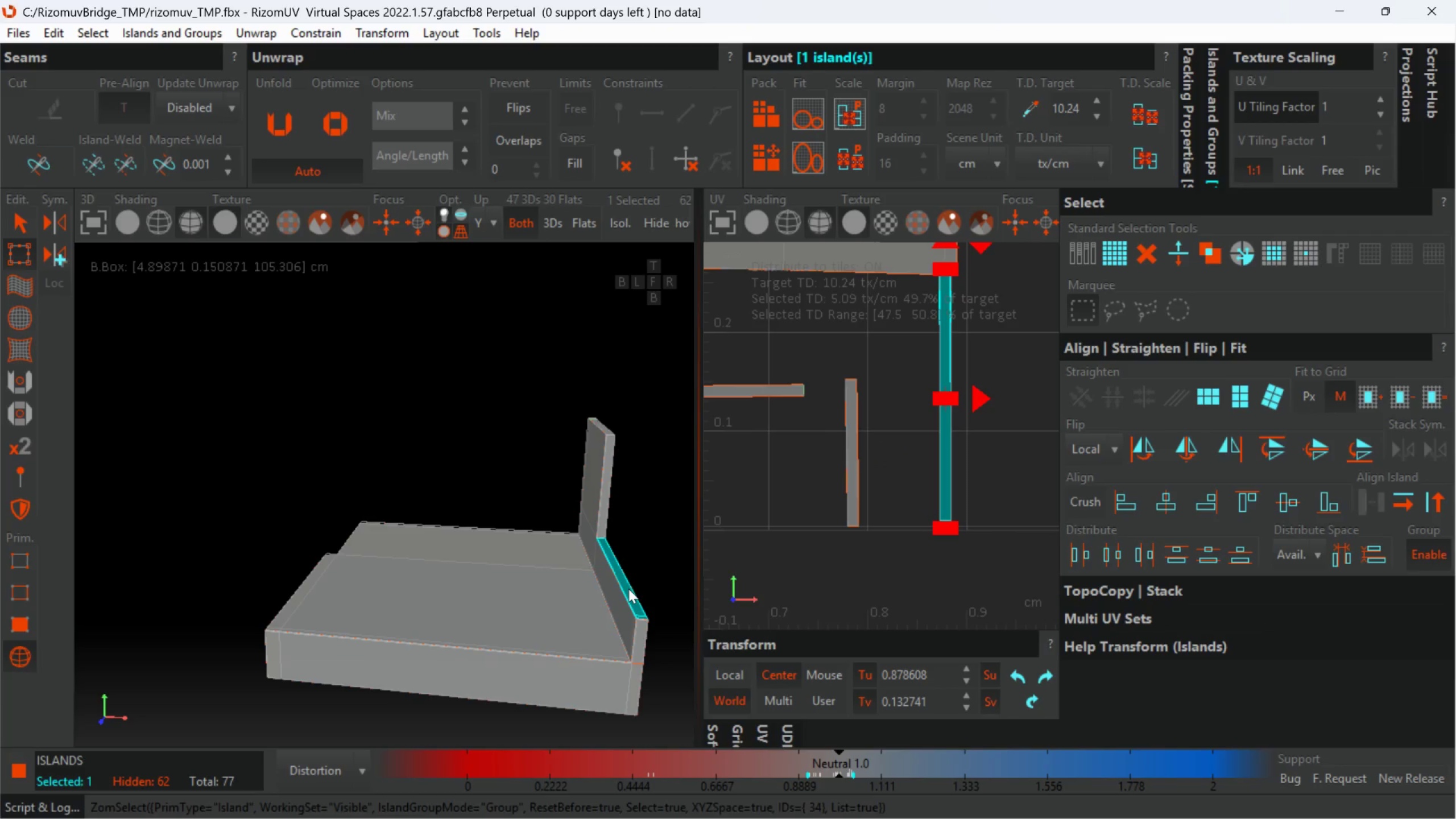 
hold_key(key=AltLeft, duration=0.98)
scroll: coordinate [624, 589], scroll_direction: down, amount: 1.0
 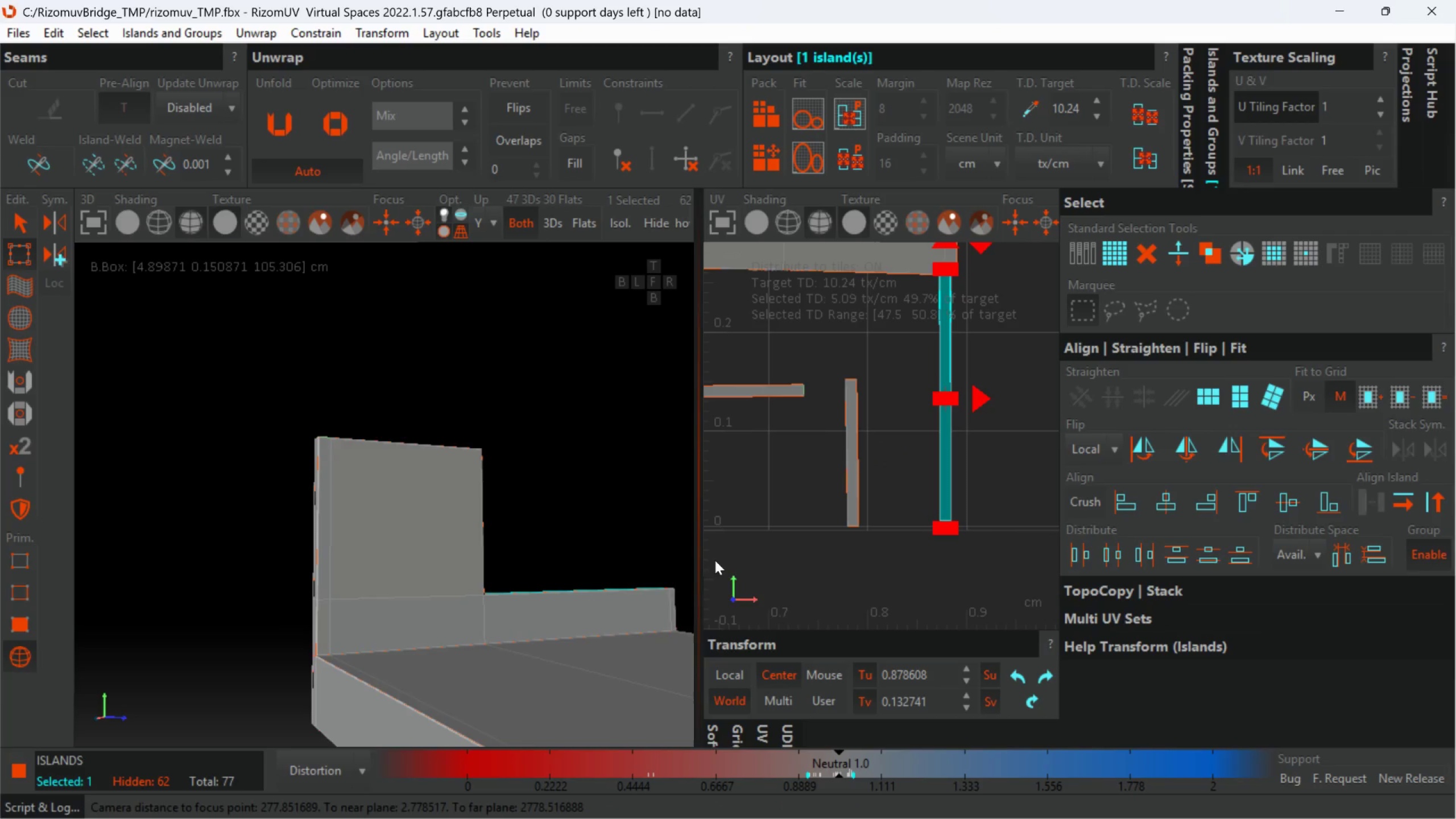 
hold_key(key=AltLeft, duration=0.44)
 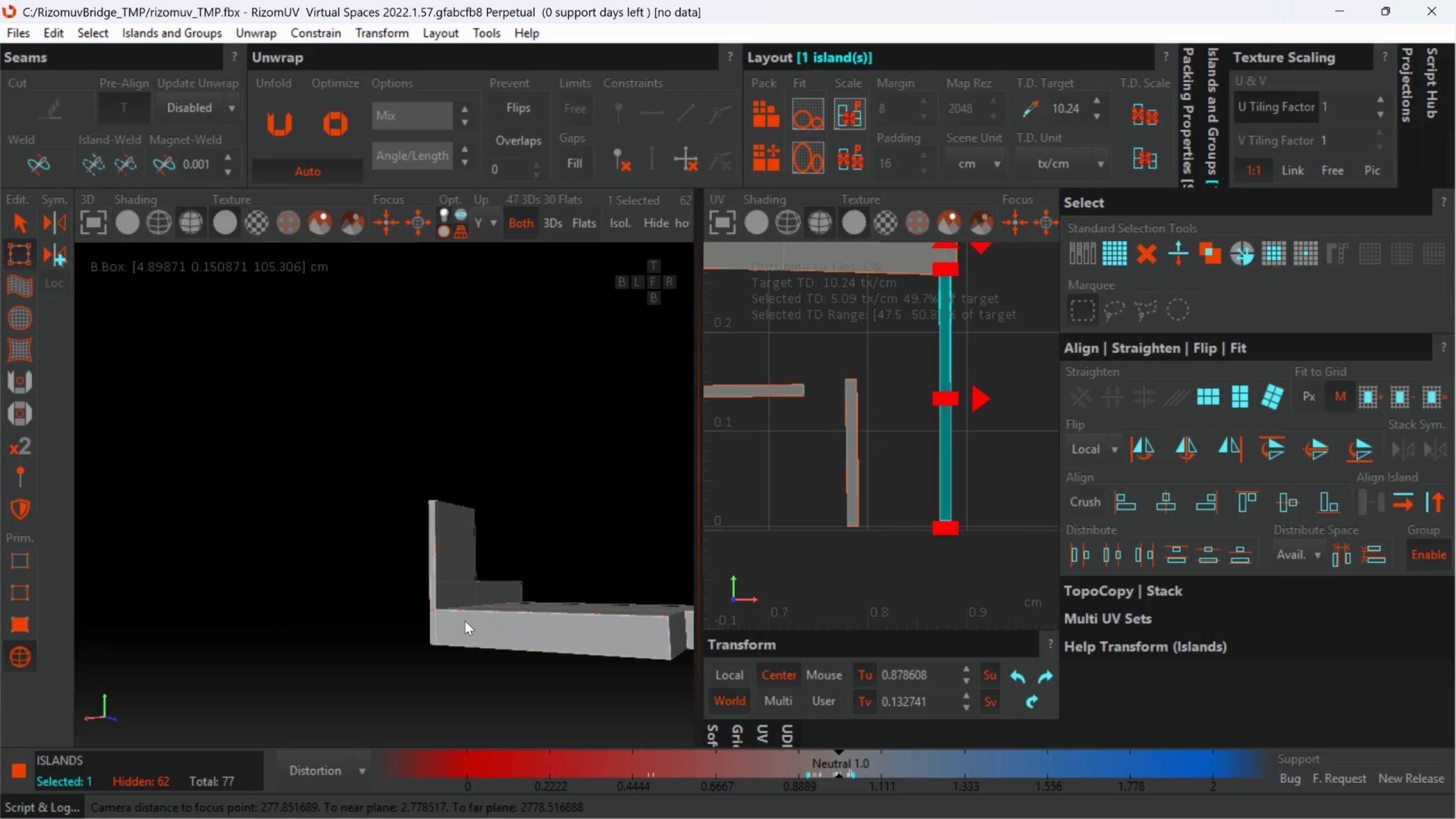 
scroll: coordinate [484, 569], scroll_direction: down, amount: 2.0
 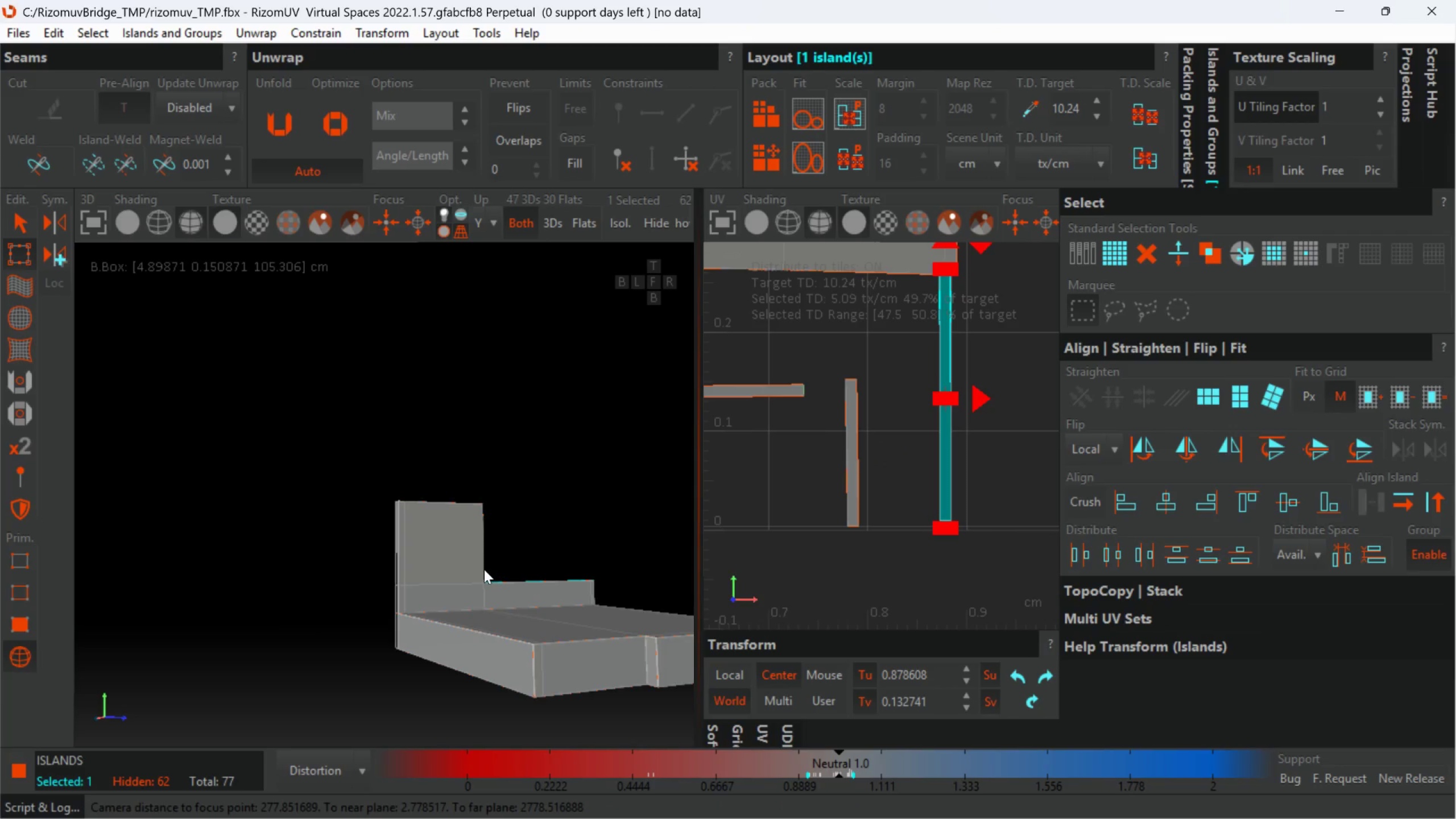 
hold_key(key=AltLeft, duration=0.74)
 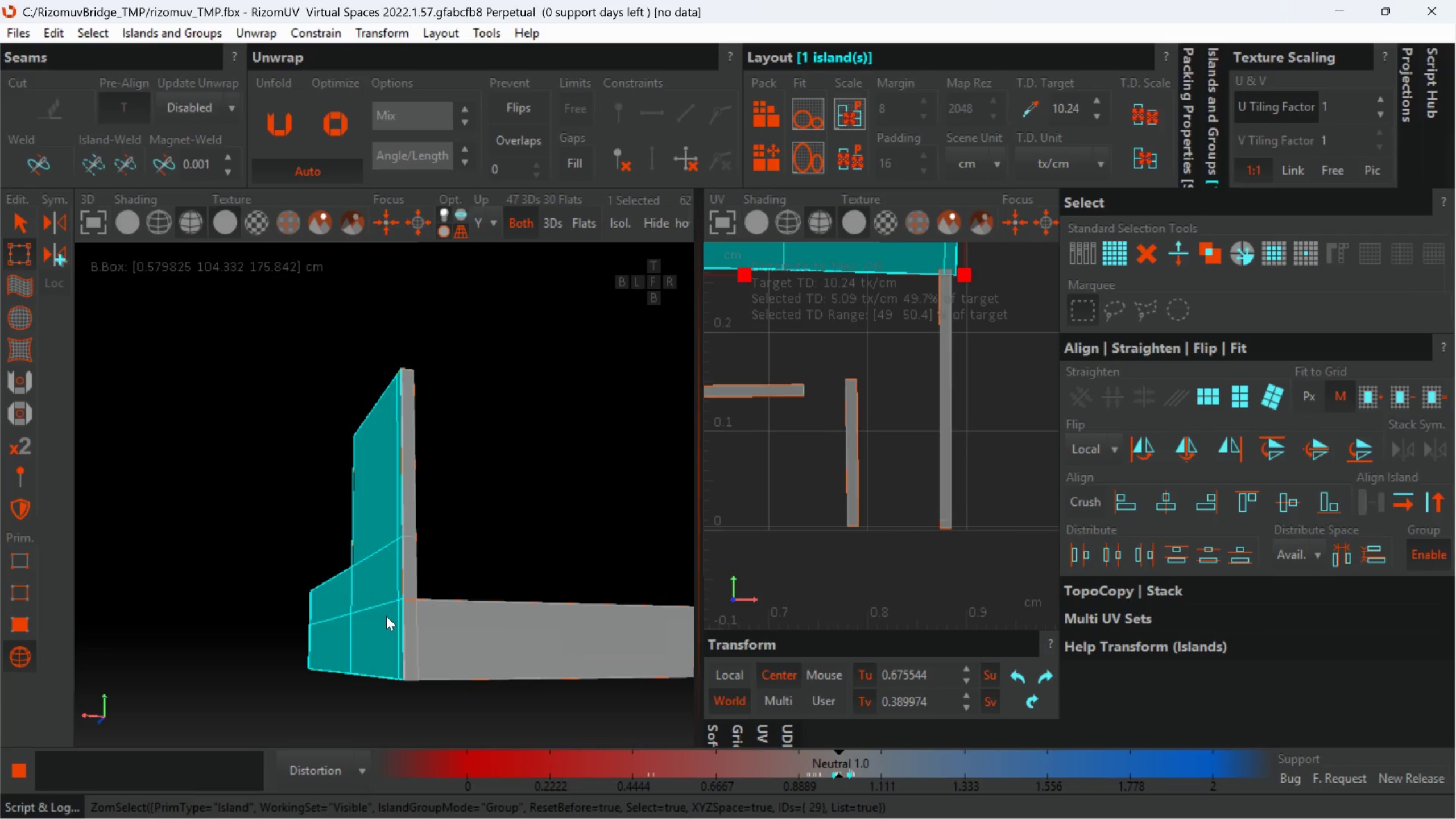 
scroll: coordinate [450, 615], scroll_direction: up, amount: 2.0
 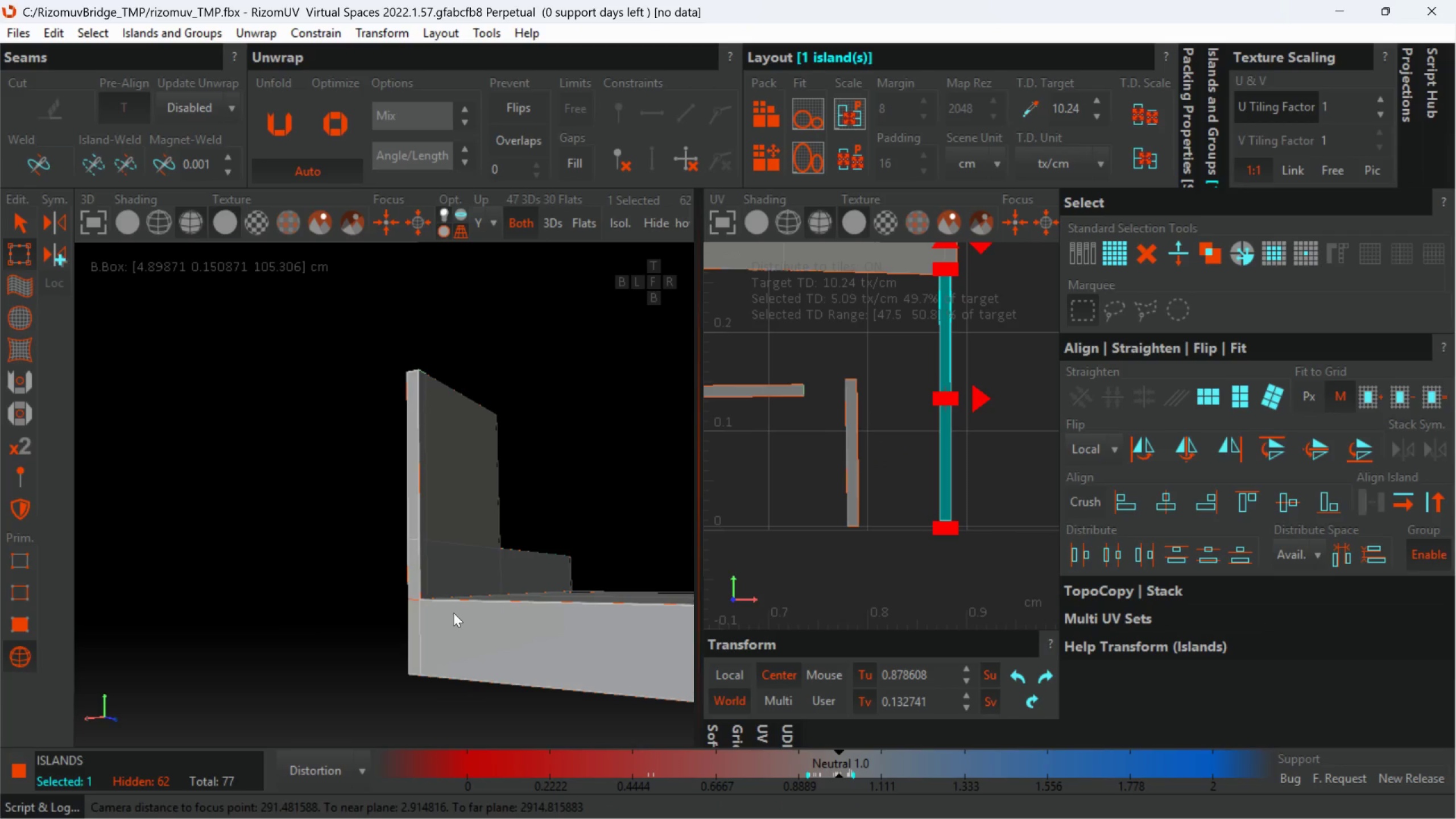 
scroll: coordinate [832, 562], scroll_direction: down, amount: 8.0
 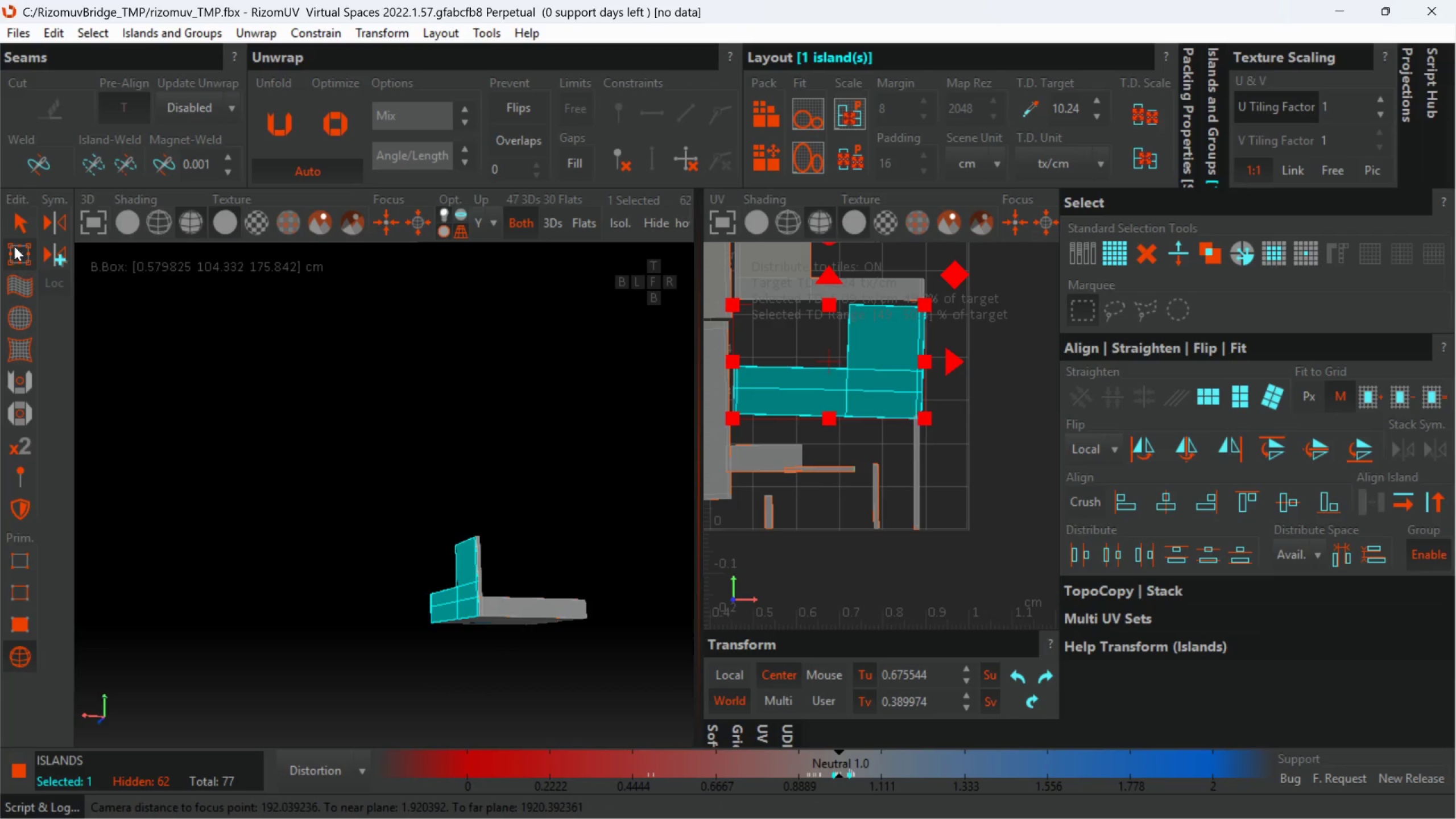 
left_click([20, 228])
 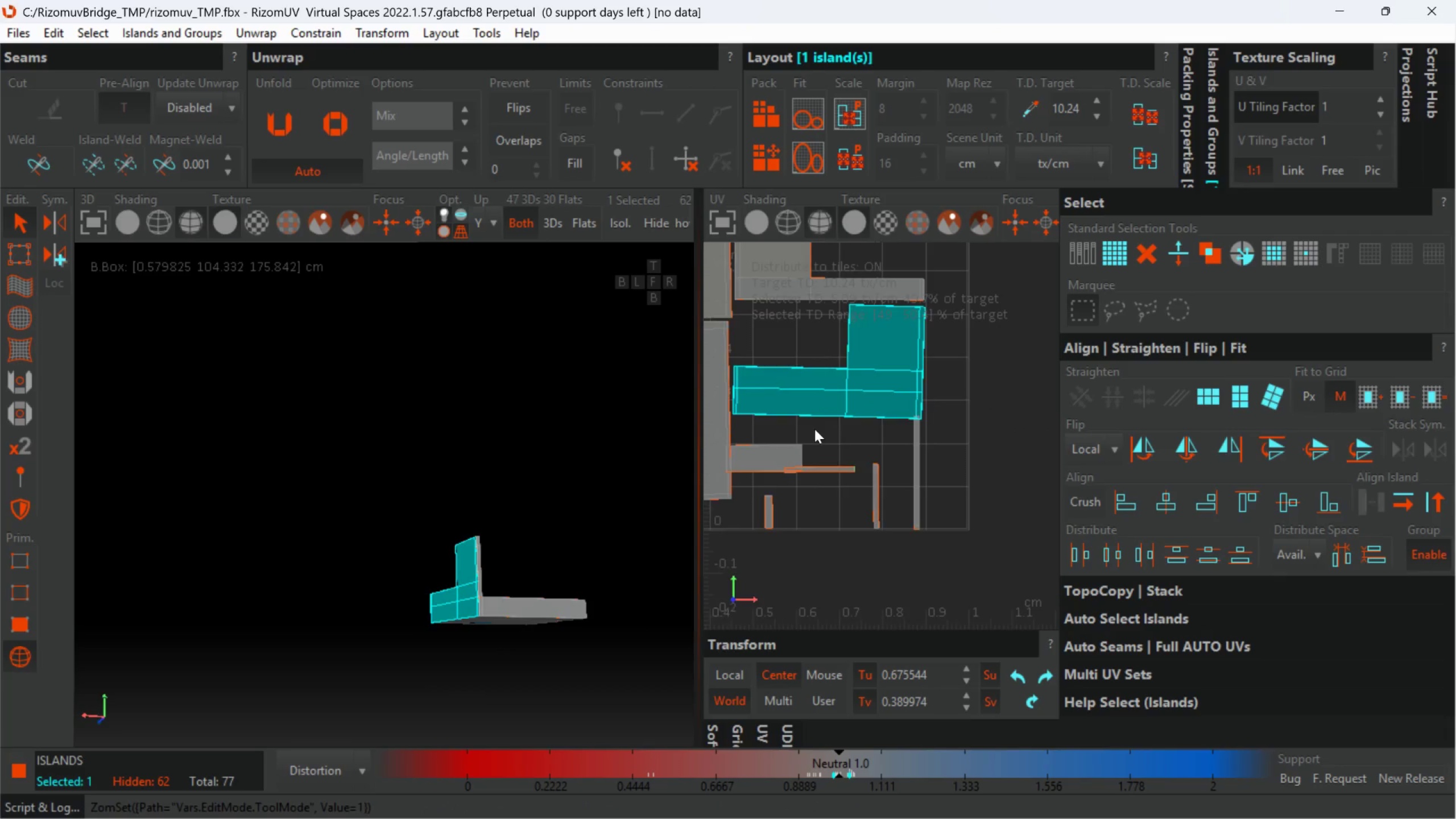 
scroll: coordinate [824, 431], scroll_direction: down, amount: 2.0
 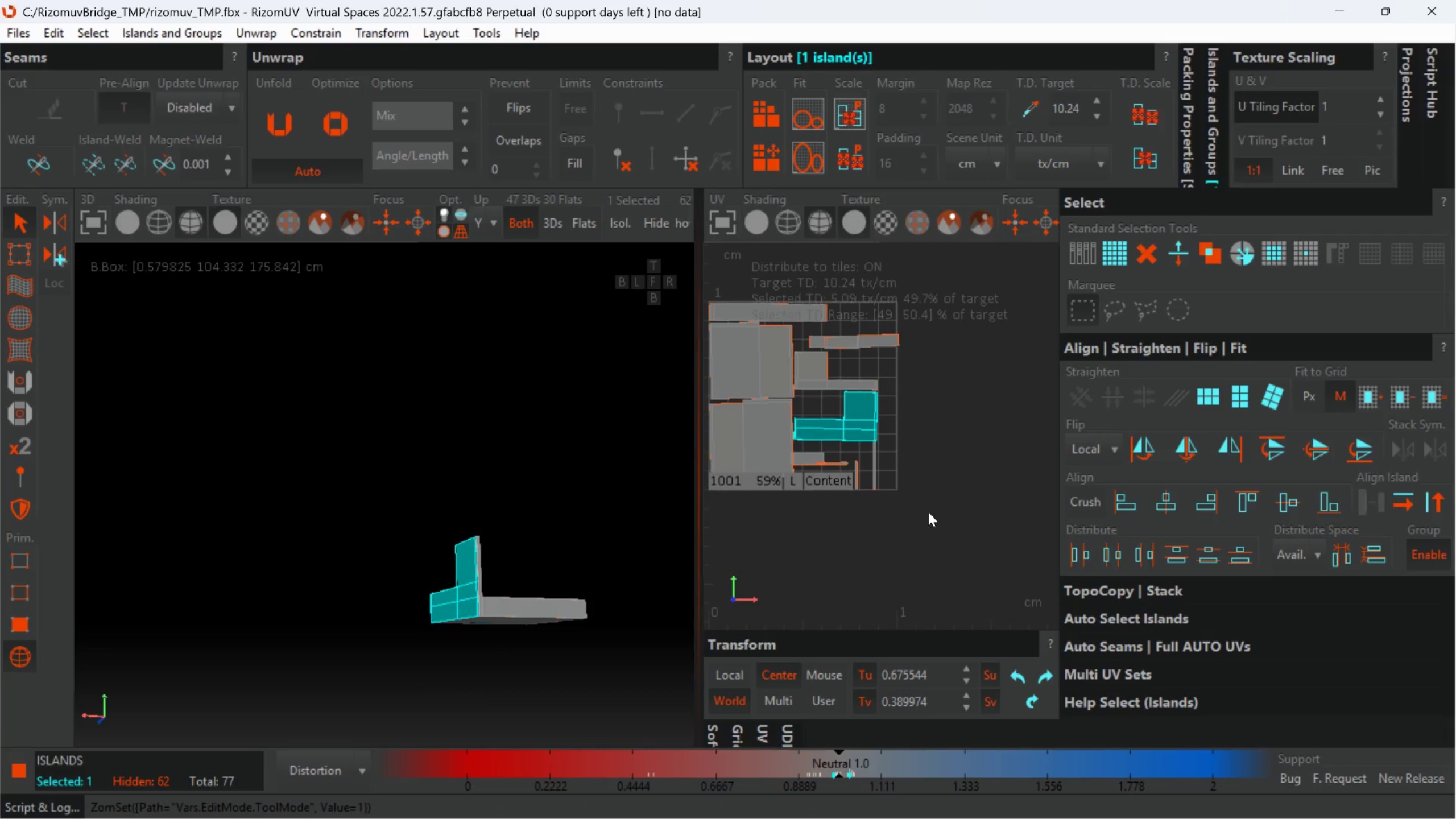 
scroll: coordinate [872, 380], scroll_direction: up, amount: 2.0
 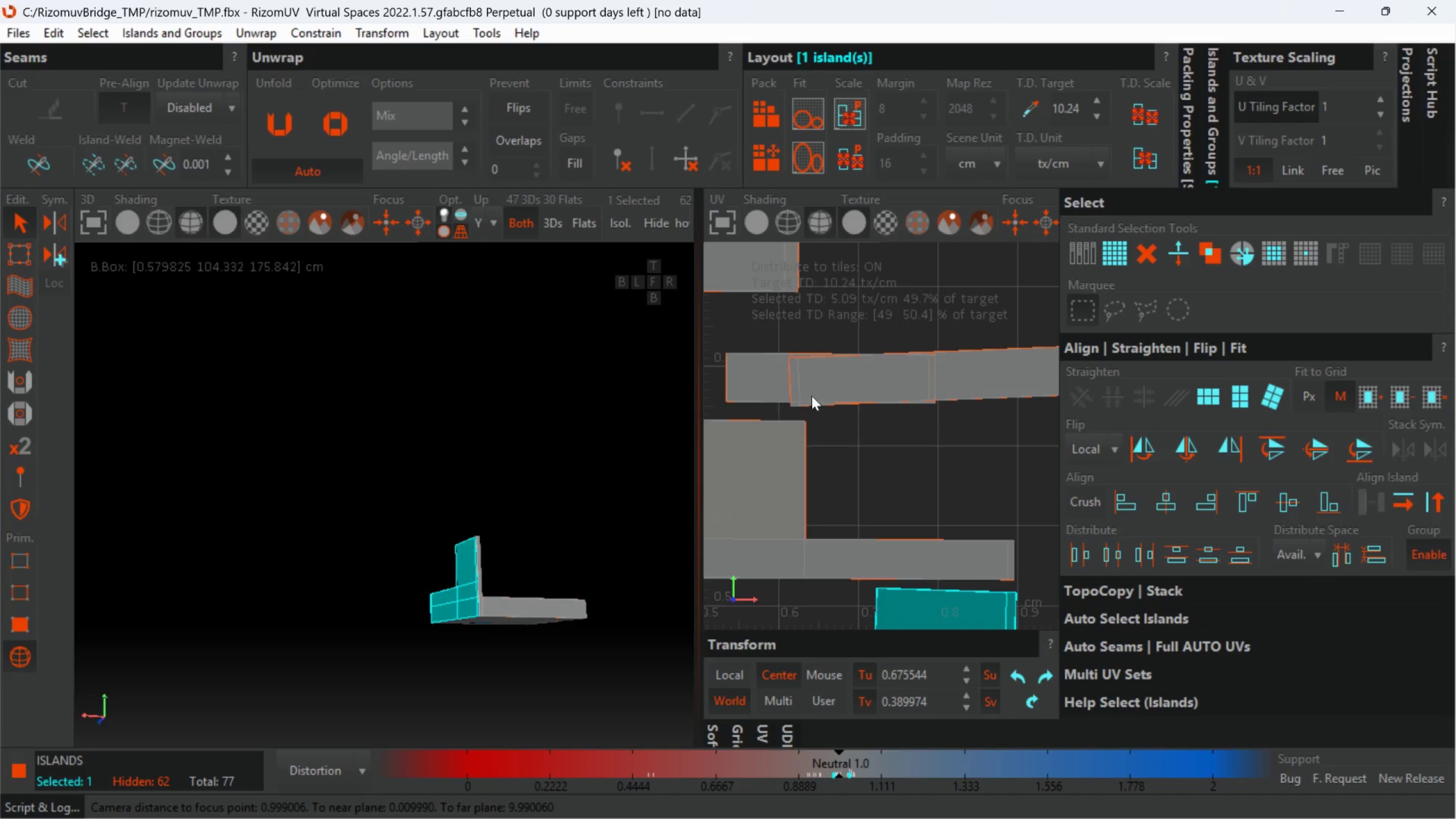 
left_click([788, 386])
 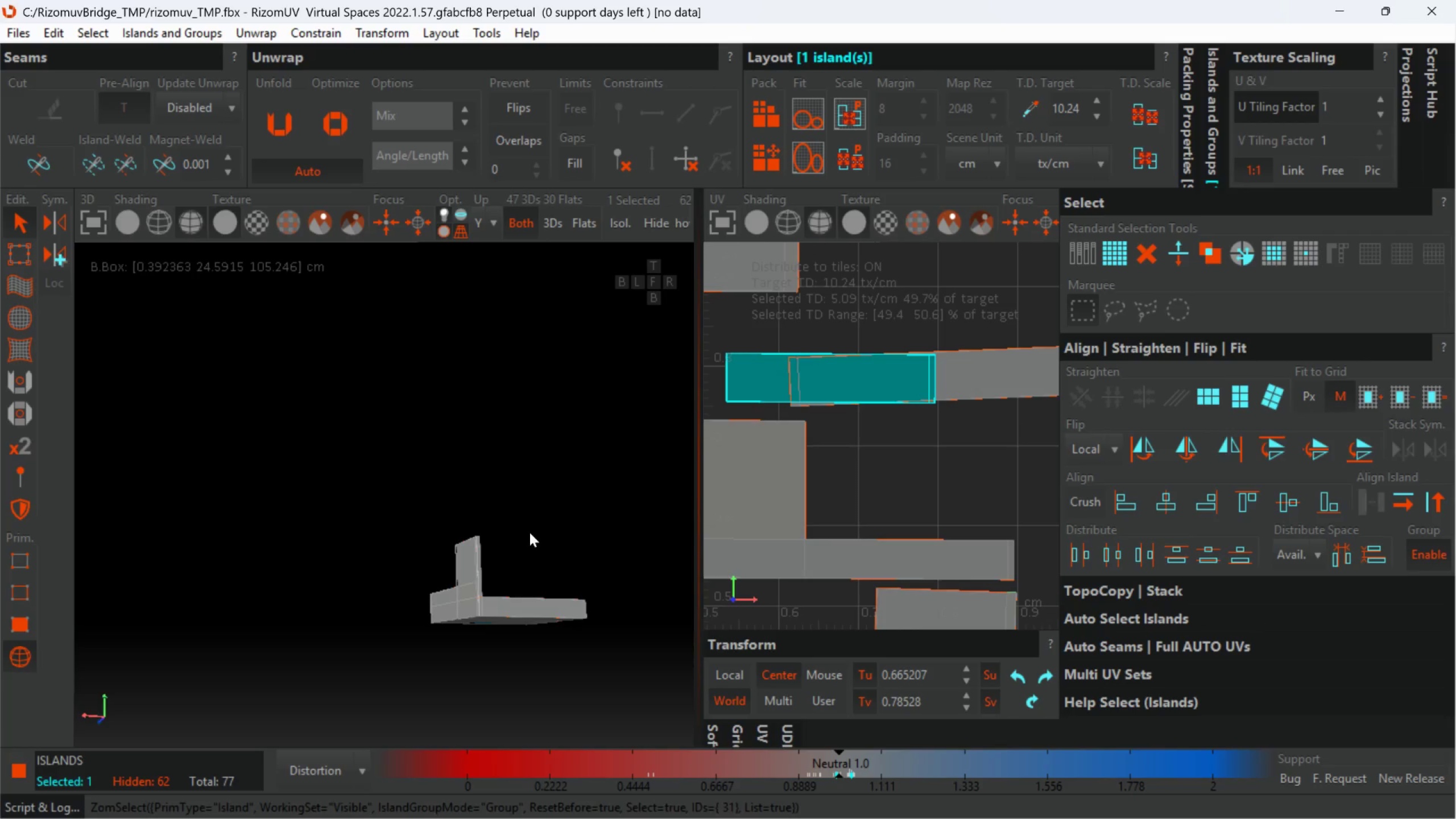 
hold_key(key=AltLeft, duration=0.47)
 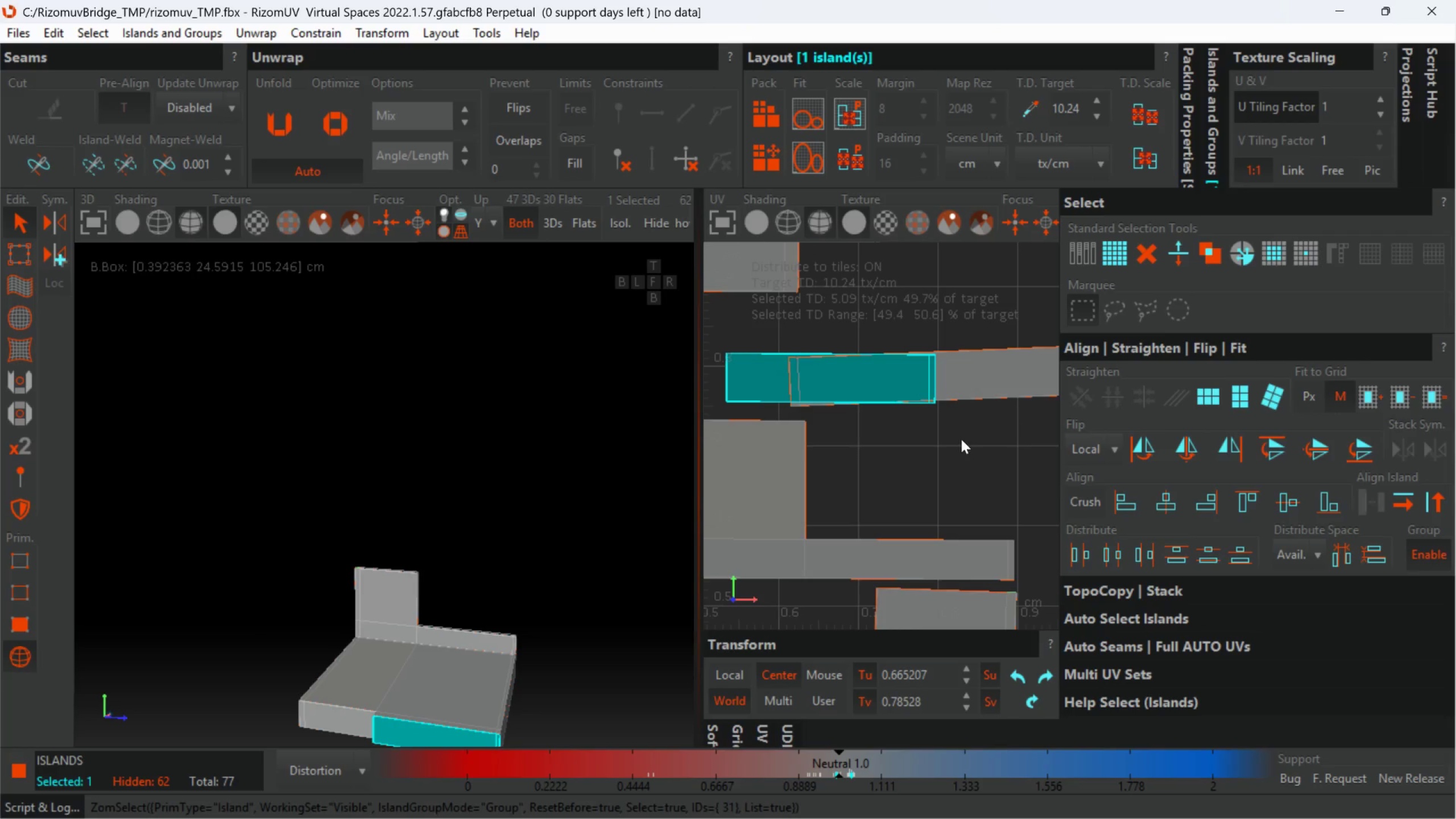 
left_click([982, 391])
 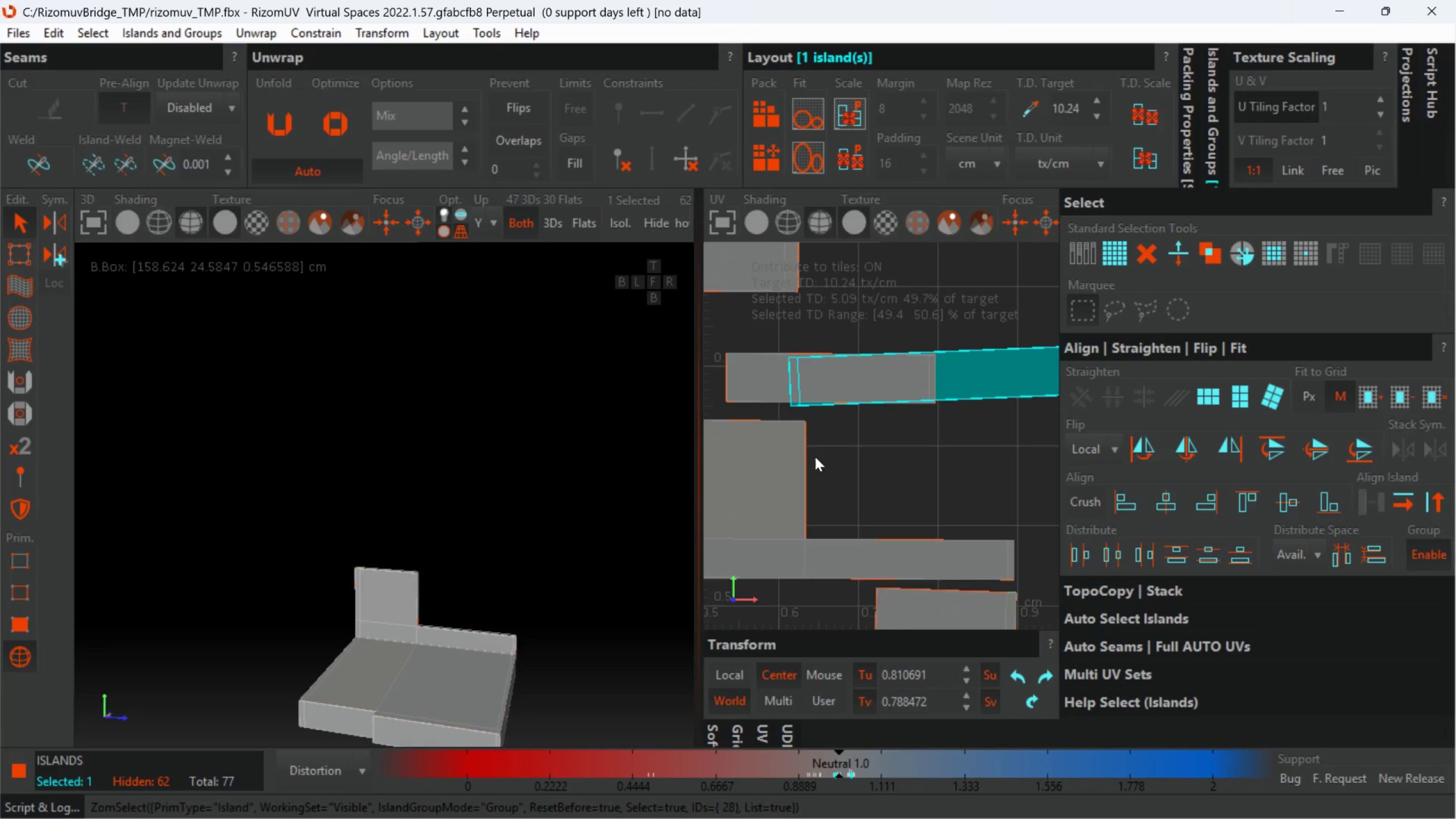 
hold_key(key=AltLeft, duration=2.5)
scroll: coordinate [169, 581], scroll_direction: down, amount: 1.0
 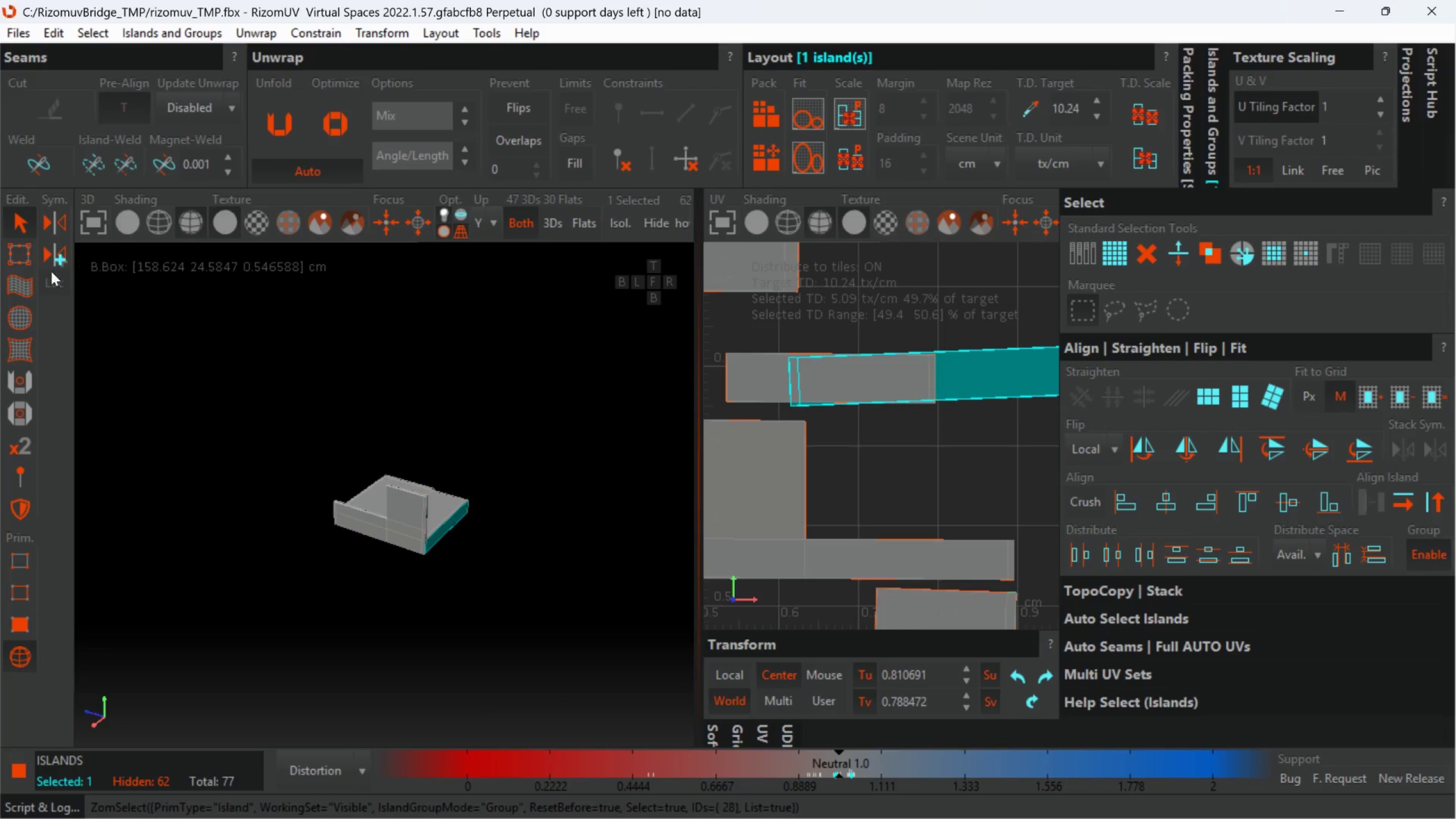 
left_click([25, 249])
 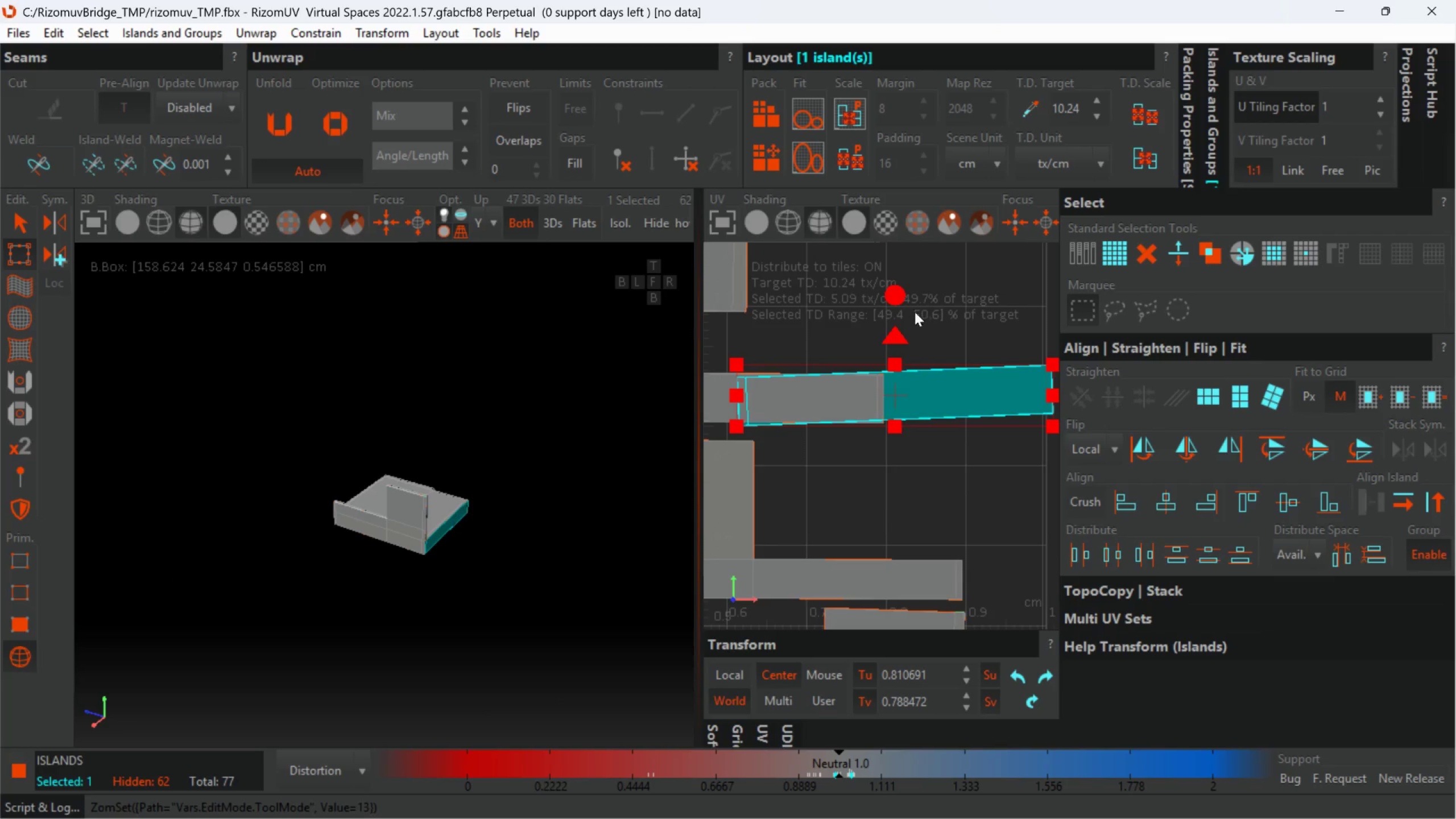 
left_click_drag(start_coordinate=[902, 293], to_coordinate=[908, 300])
 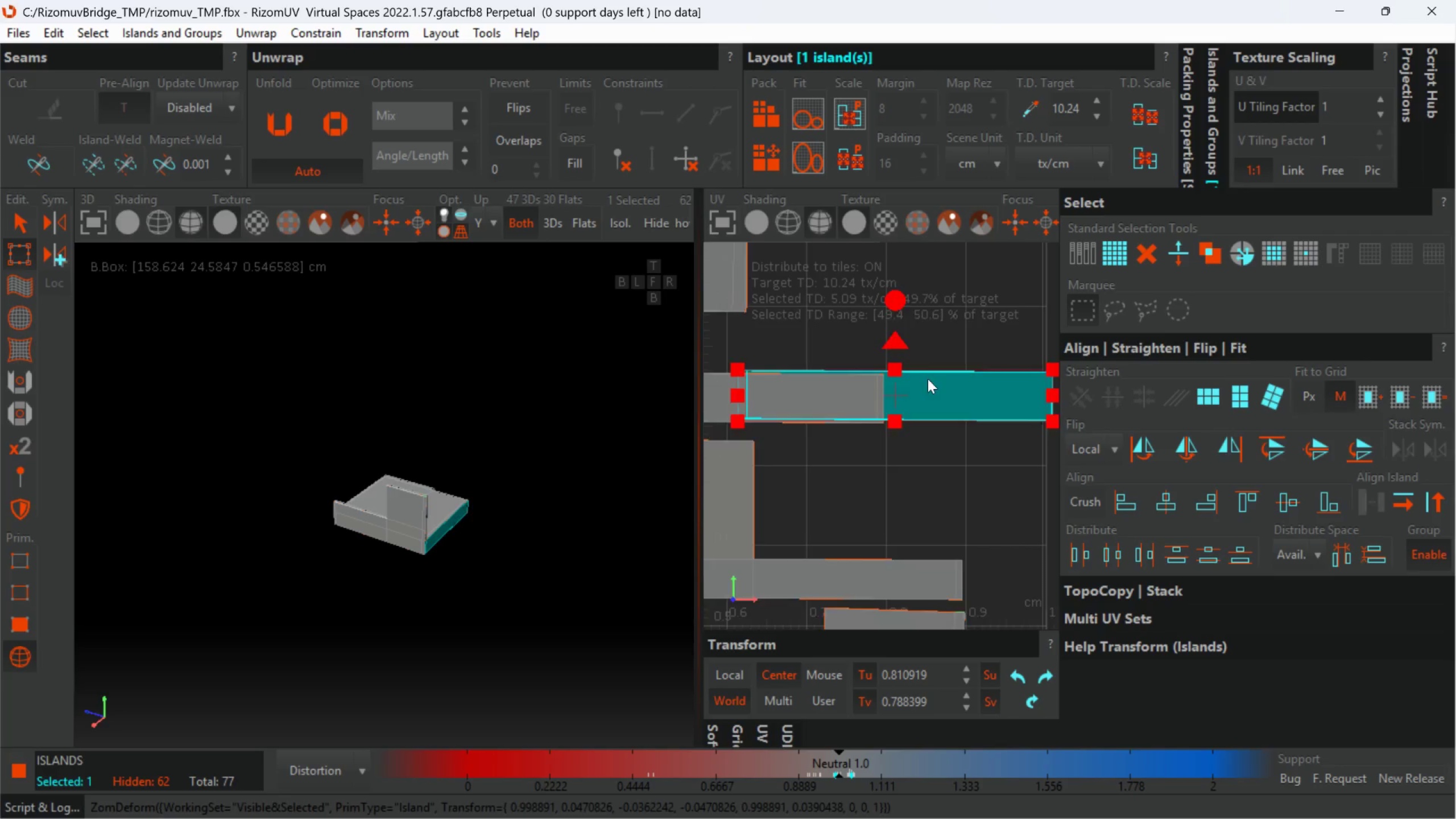 
scroll: coordinate [930, 390], scroll_direction: down, amount: 3.0
 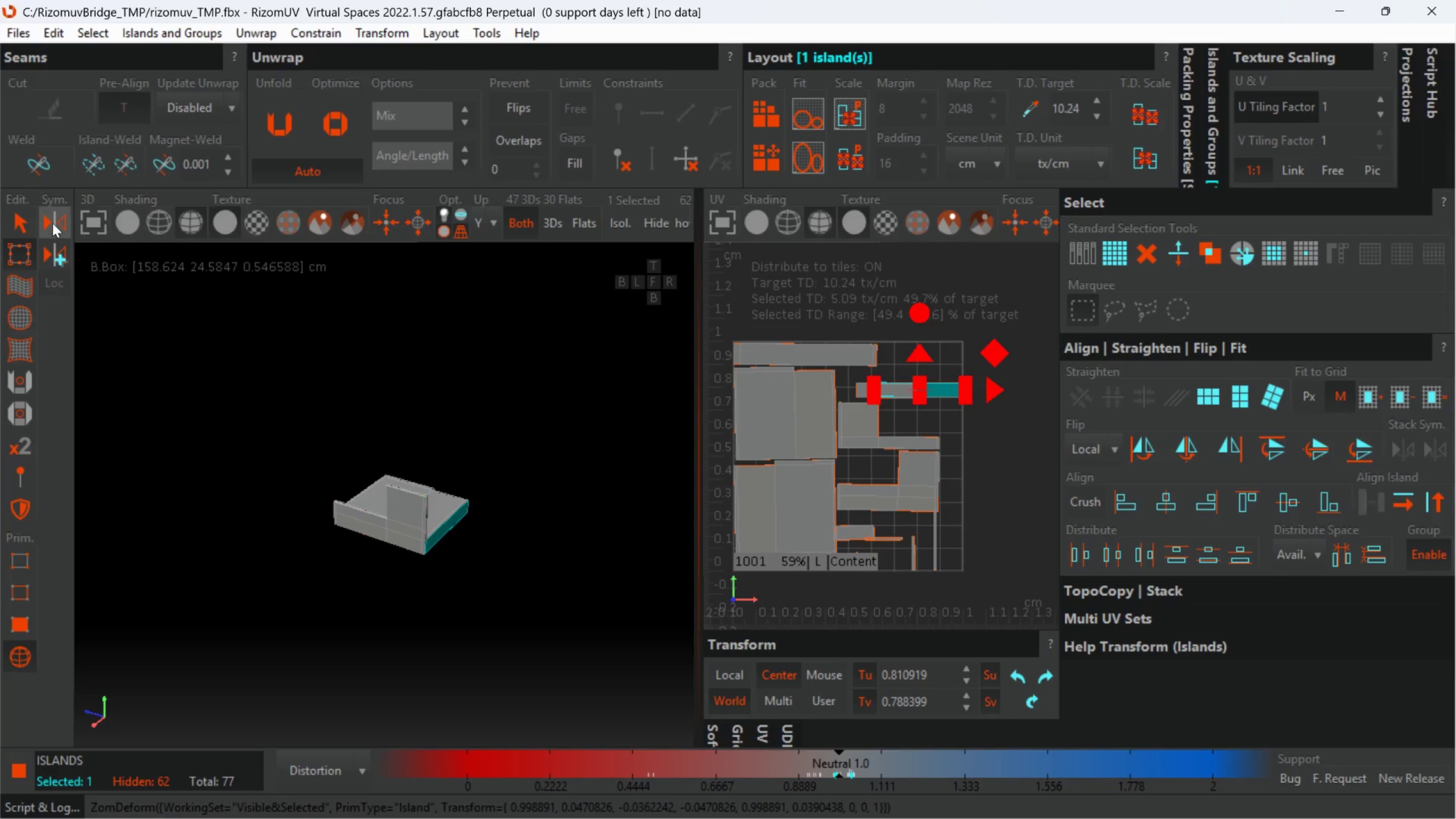 
left_click([31, 226])
 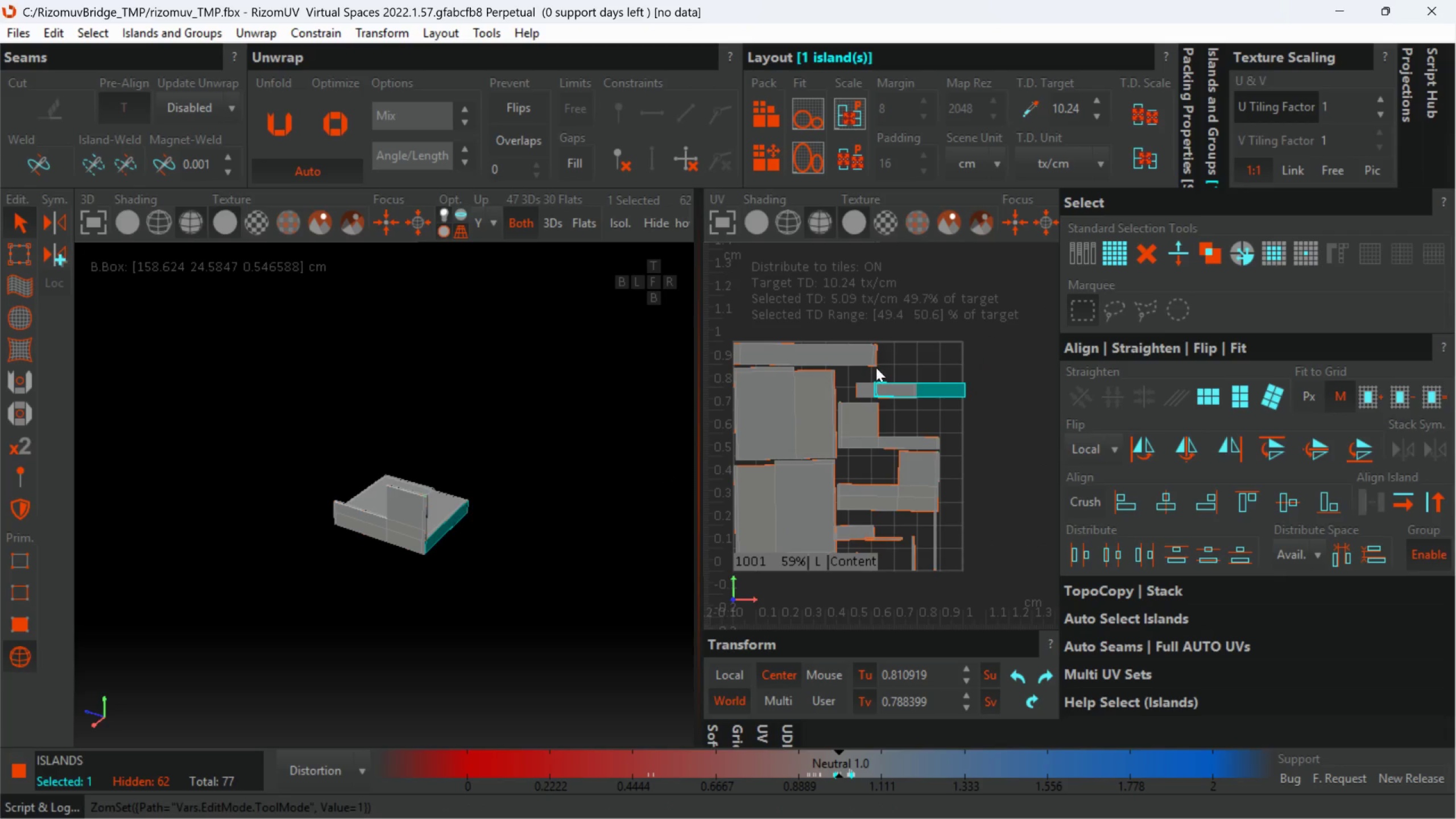 
left_click_drag(start_coordinate=[1002, 477], to_coordinate=[820, 313])
 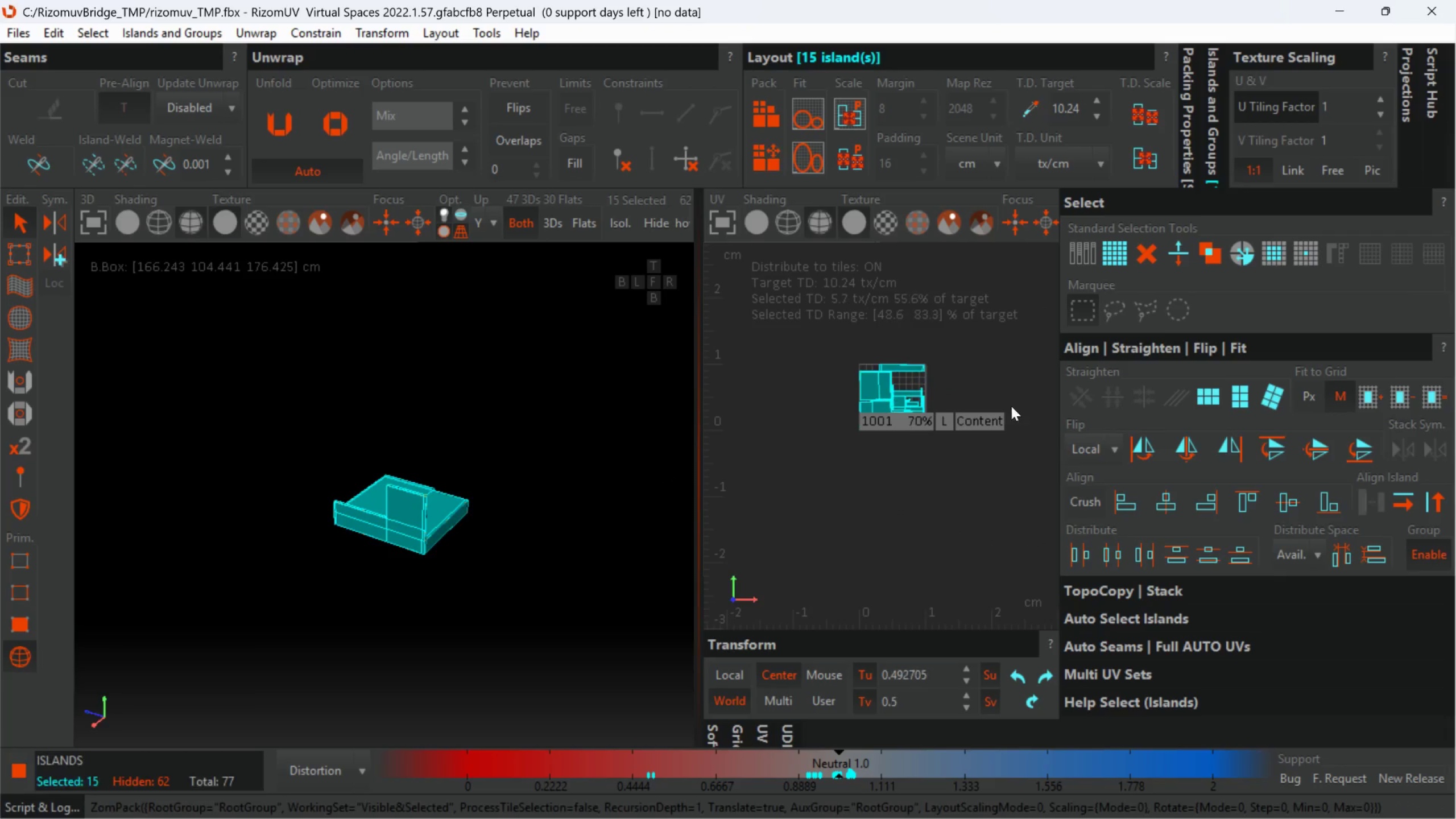 
scroll: coordinate [912, 373], scroll_direction: down, amount: 3.0
 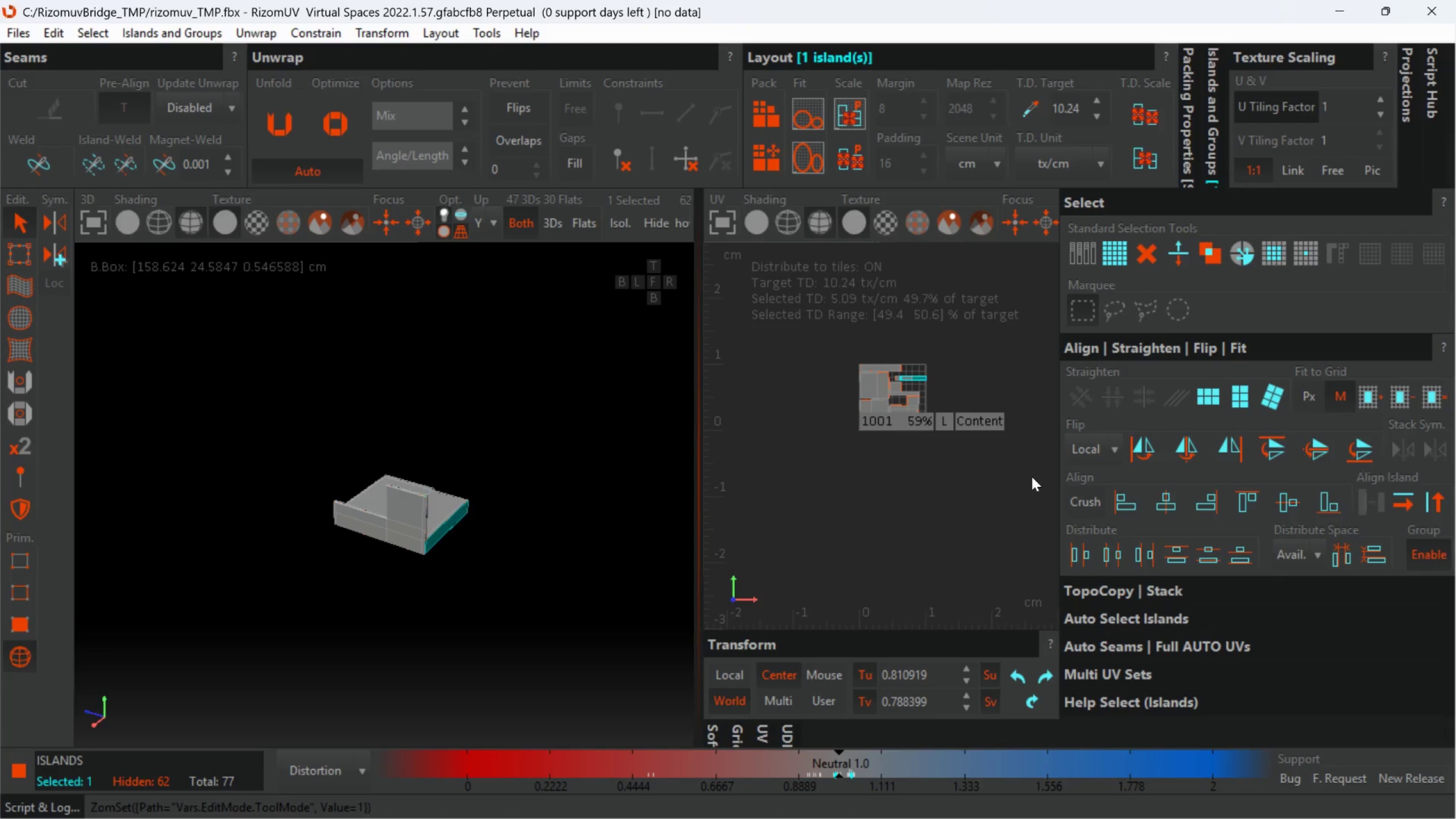 
scroll: coordinate [880, 384], scroll_direction: up, amount: 2.0
 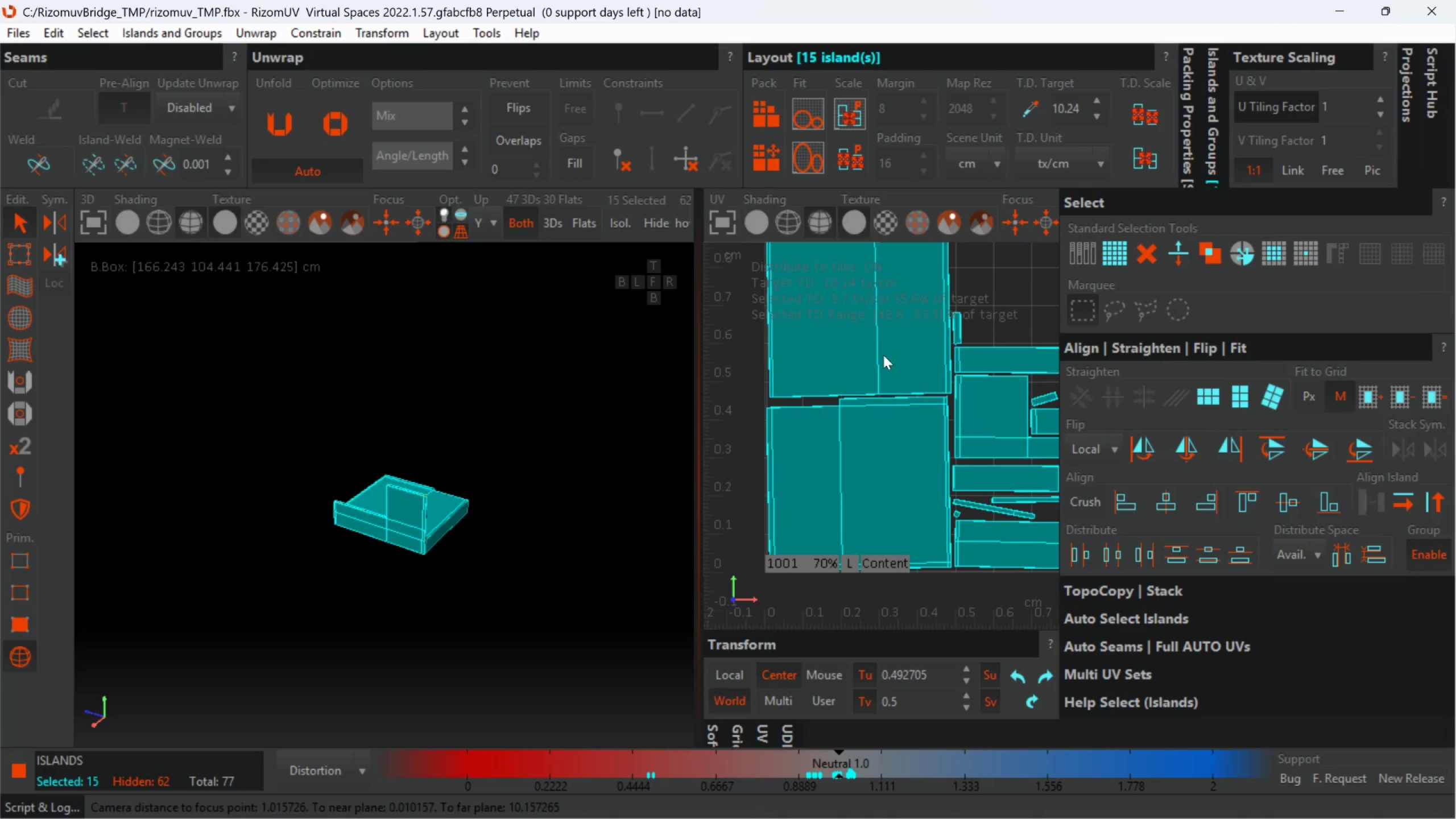 
scroll: coordinate [959, 466], scroll_direction: none, amount: 0.0
 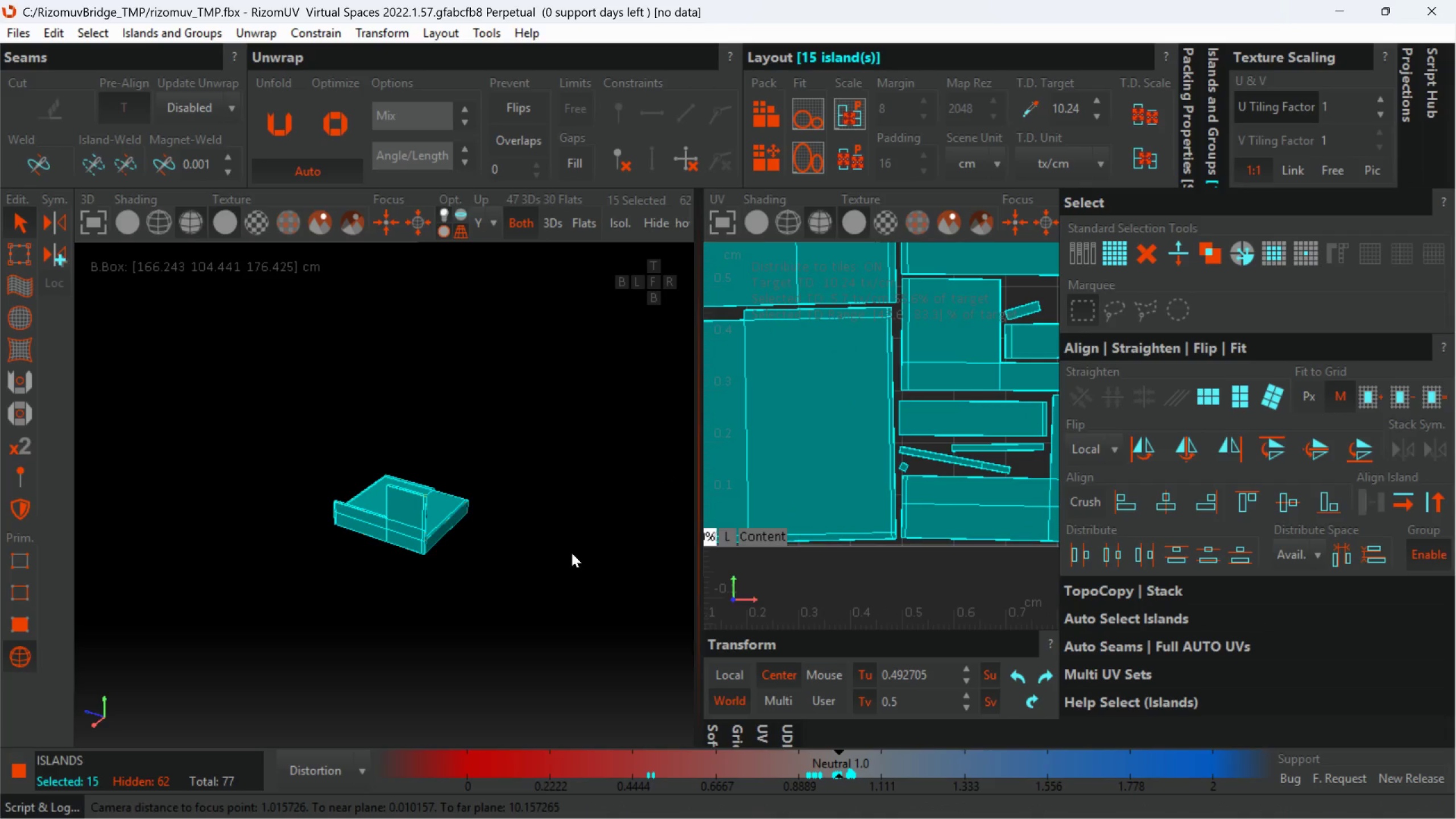 
left_click([551, 552])
 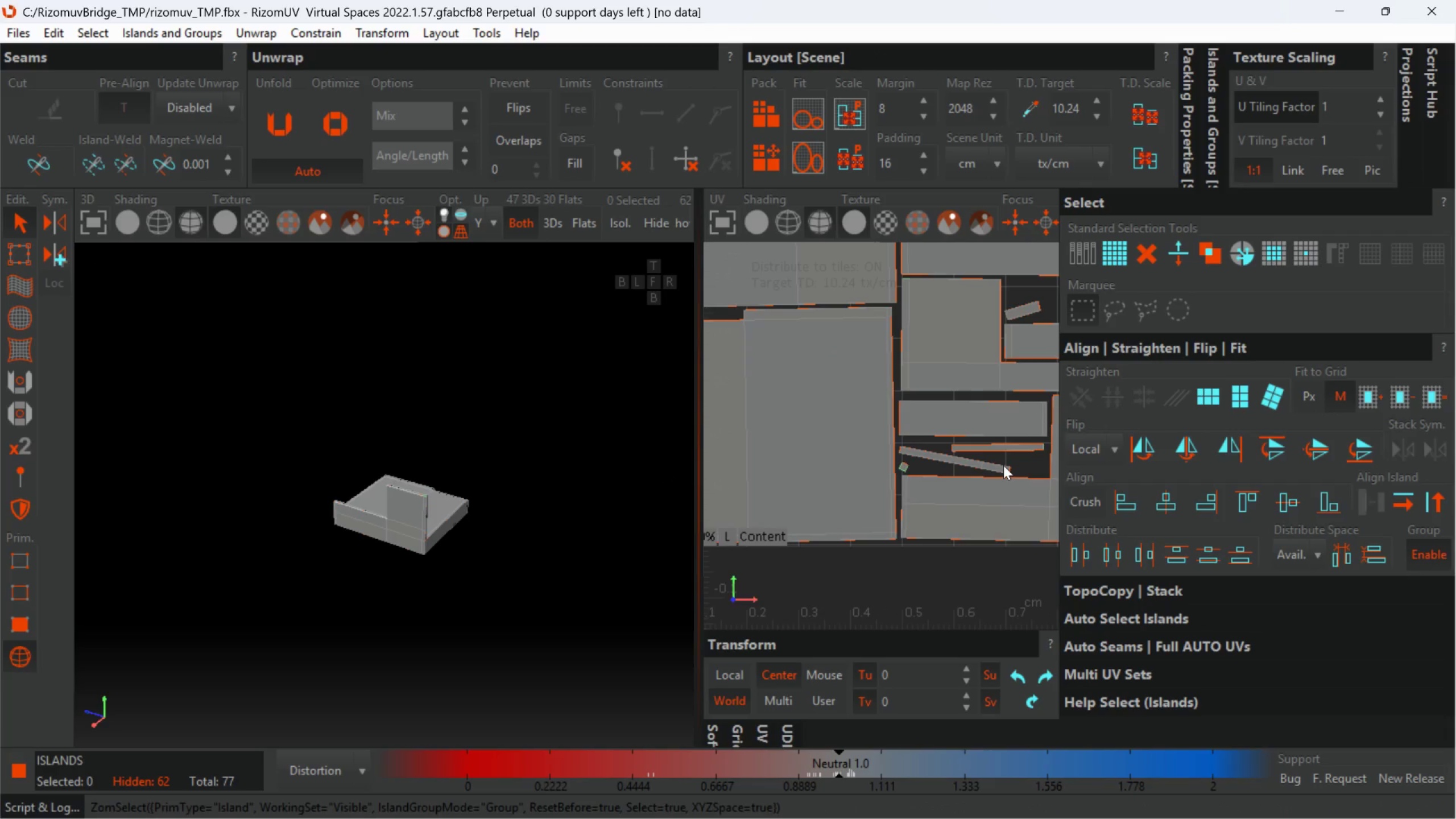 
left_click([1000, 468])
 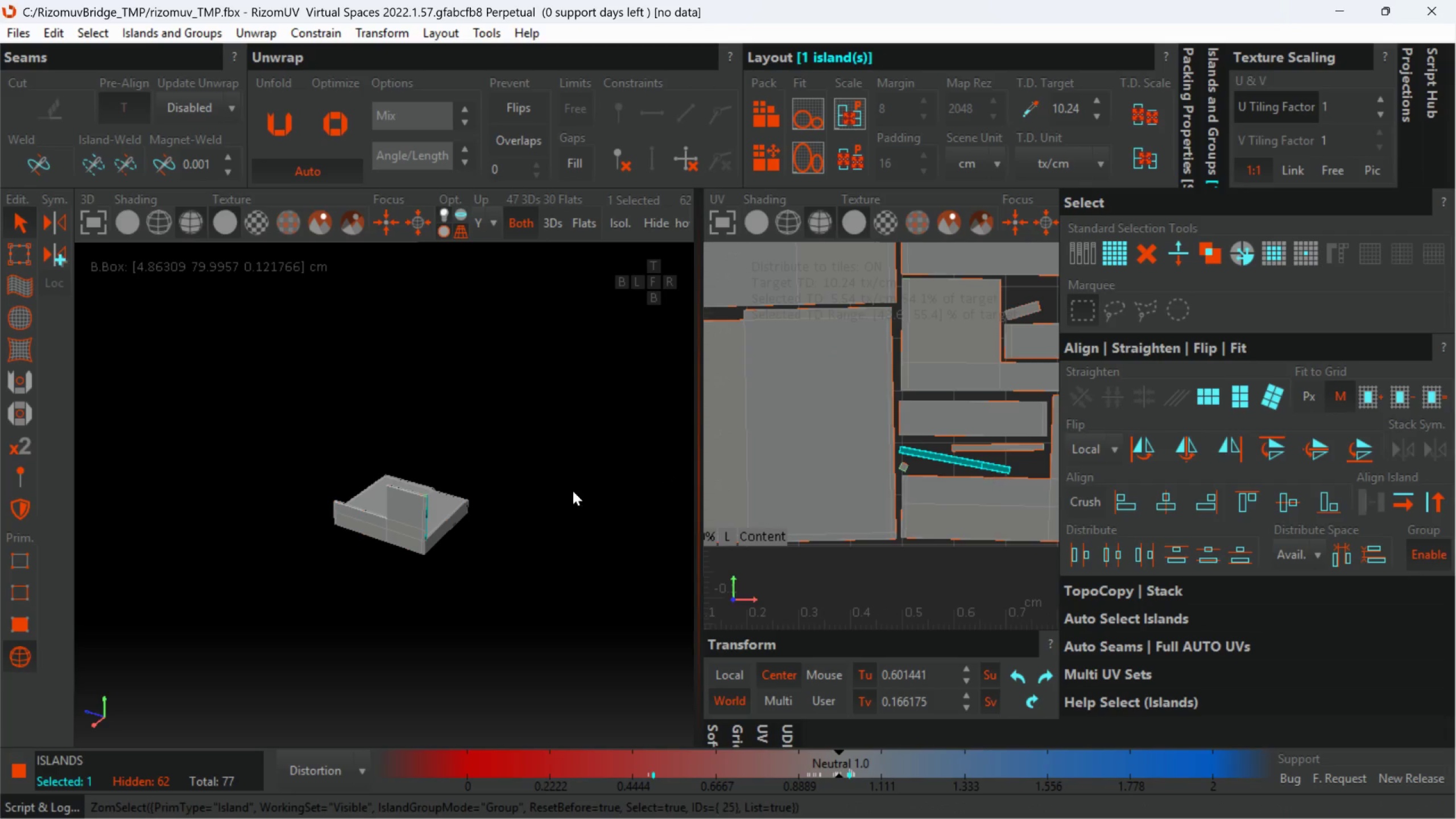 
scroll: coordinate [481, 508], scroll_direction: up, amount: 1.0
 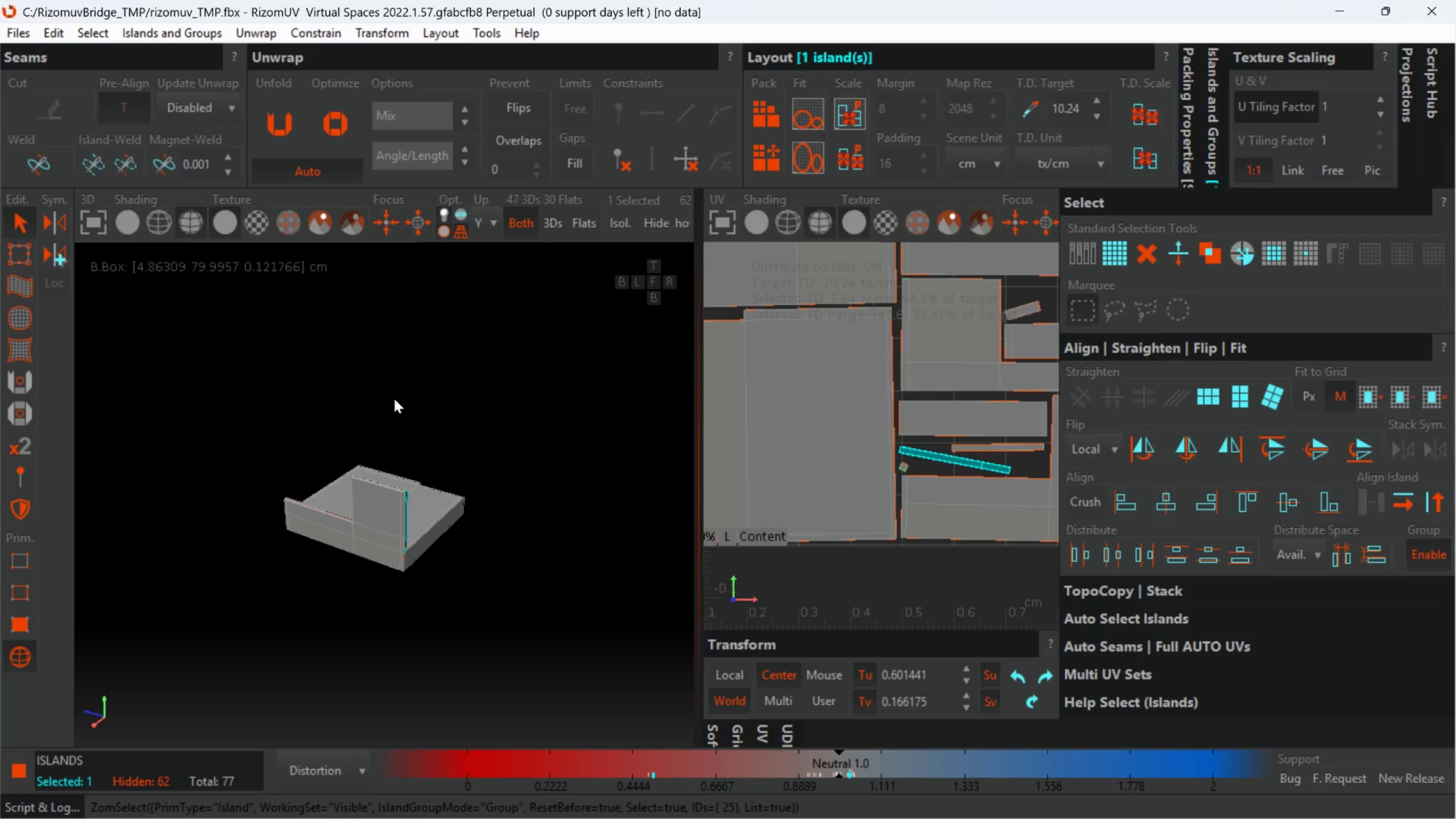 
hold_key(key=AltLeft, duration=0.59)
 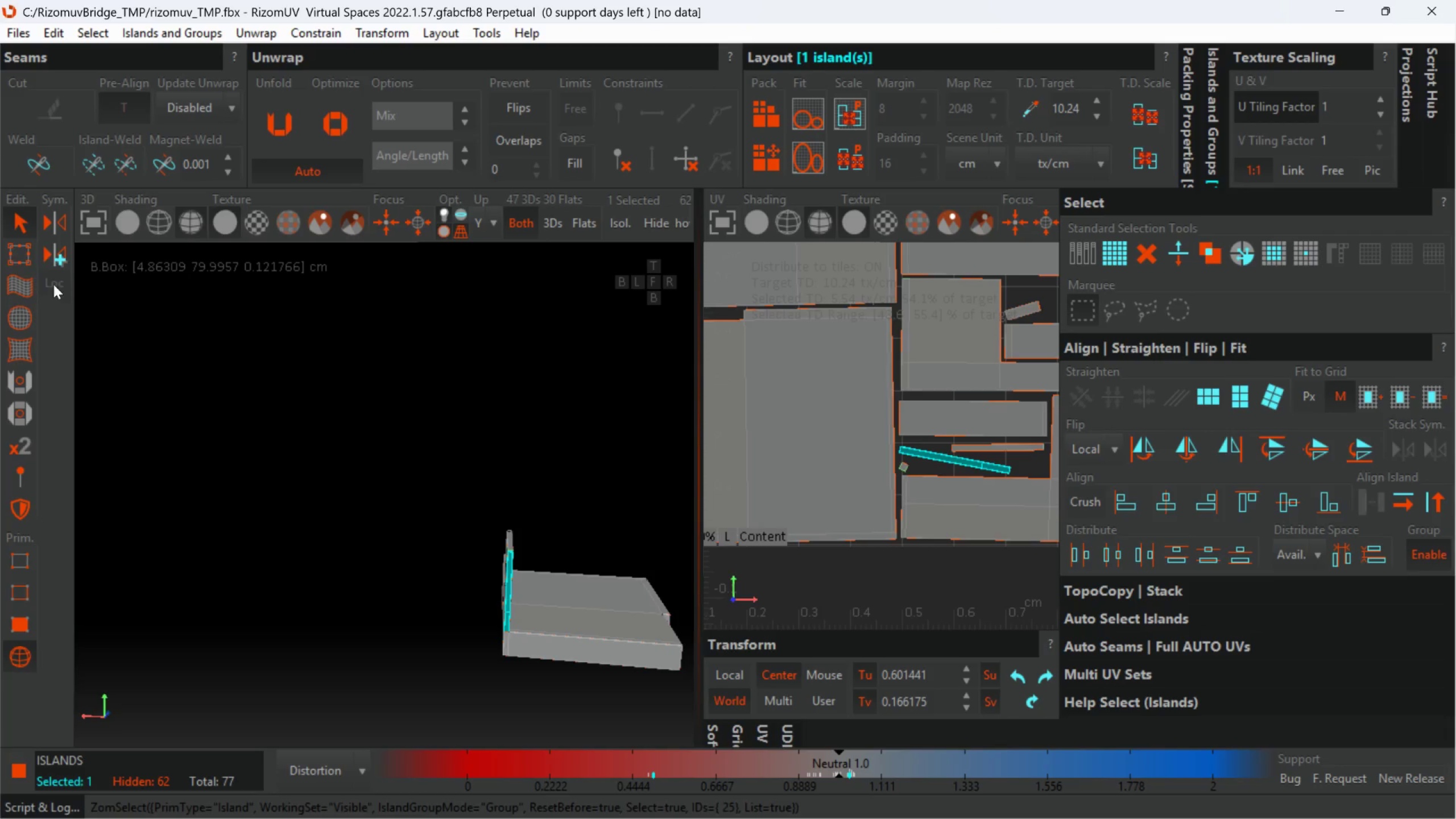 
left_click_drag(start_coordinate=[0, 239], to_coordinate=[0, 237])
 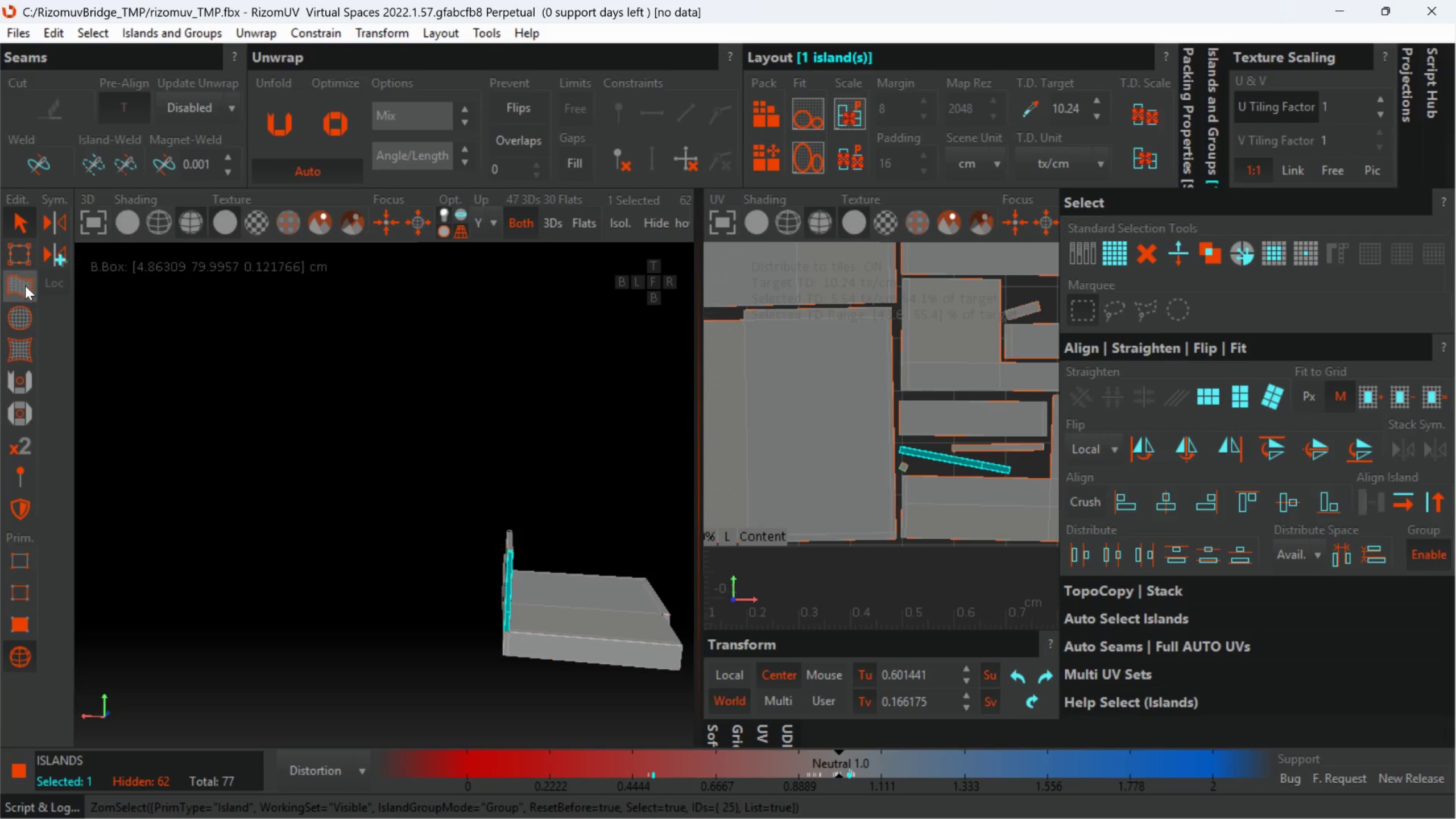 
left_click([26, 249])
 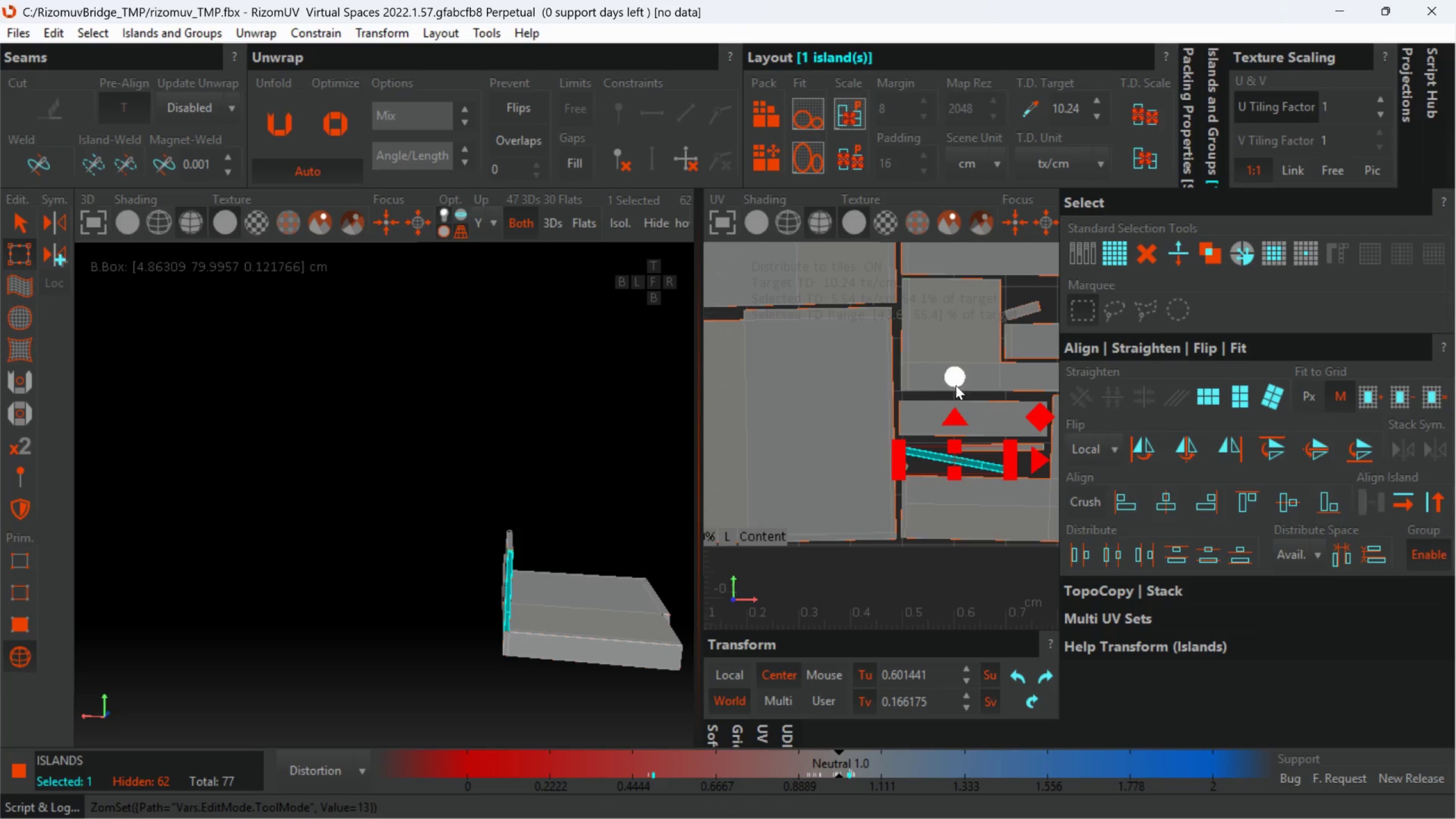 
left_click_drag(start_coordinate=[957, 380], to_coordinate=[1007, 552])
 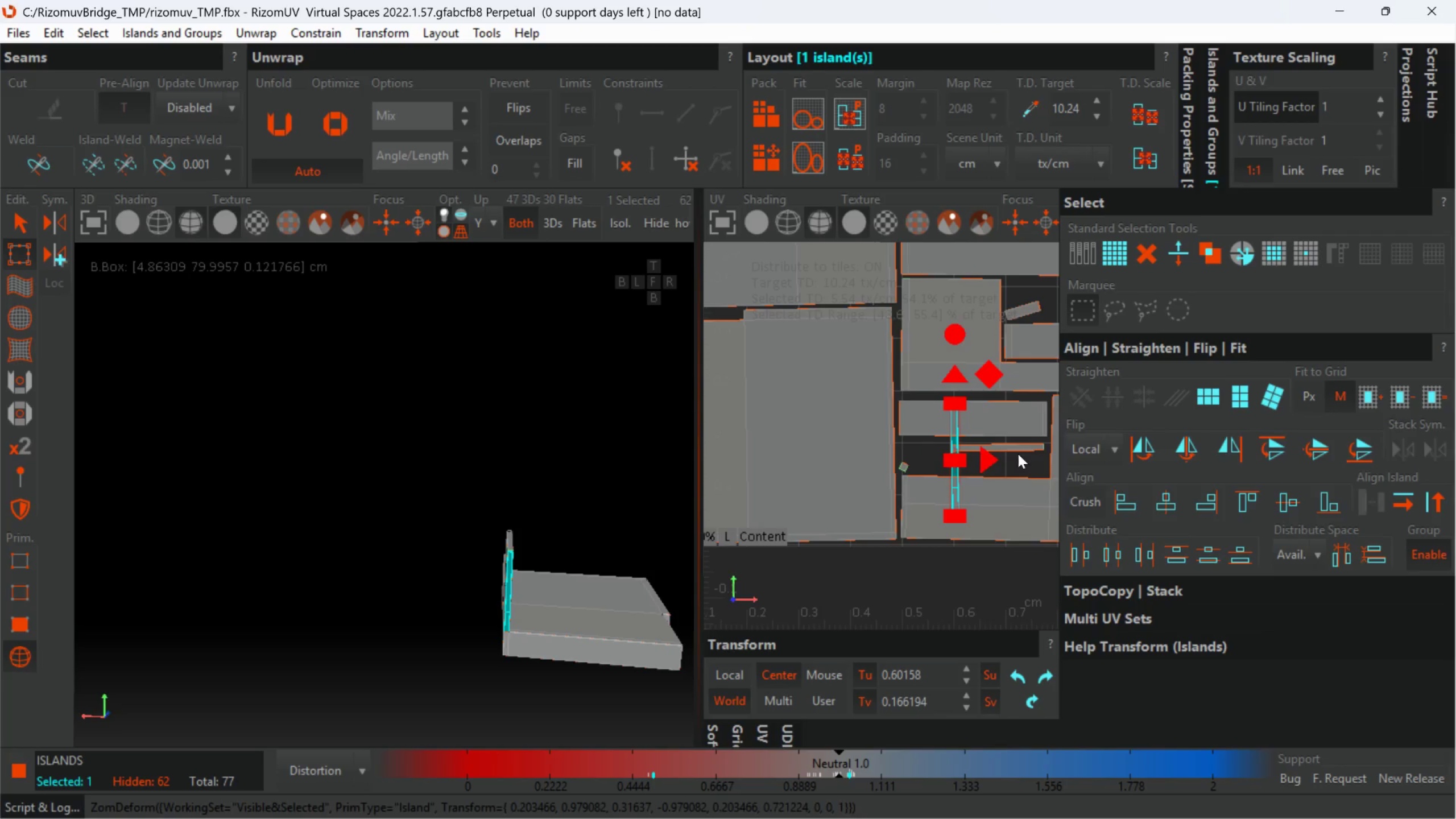 
left_click([1021, 449])
 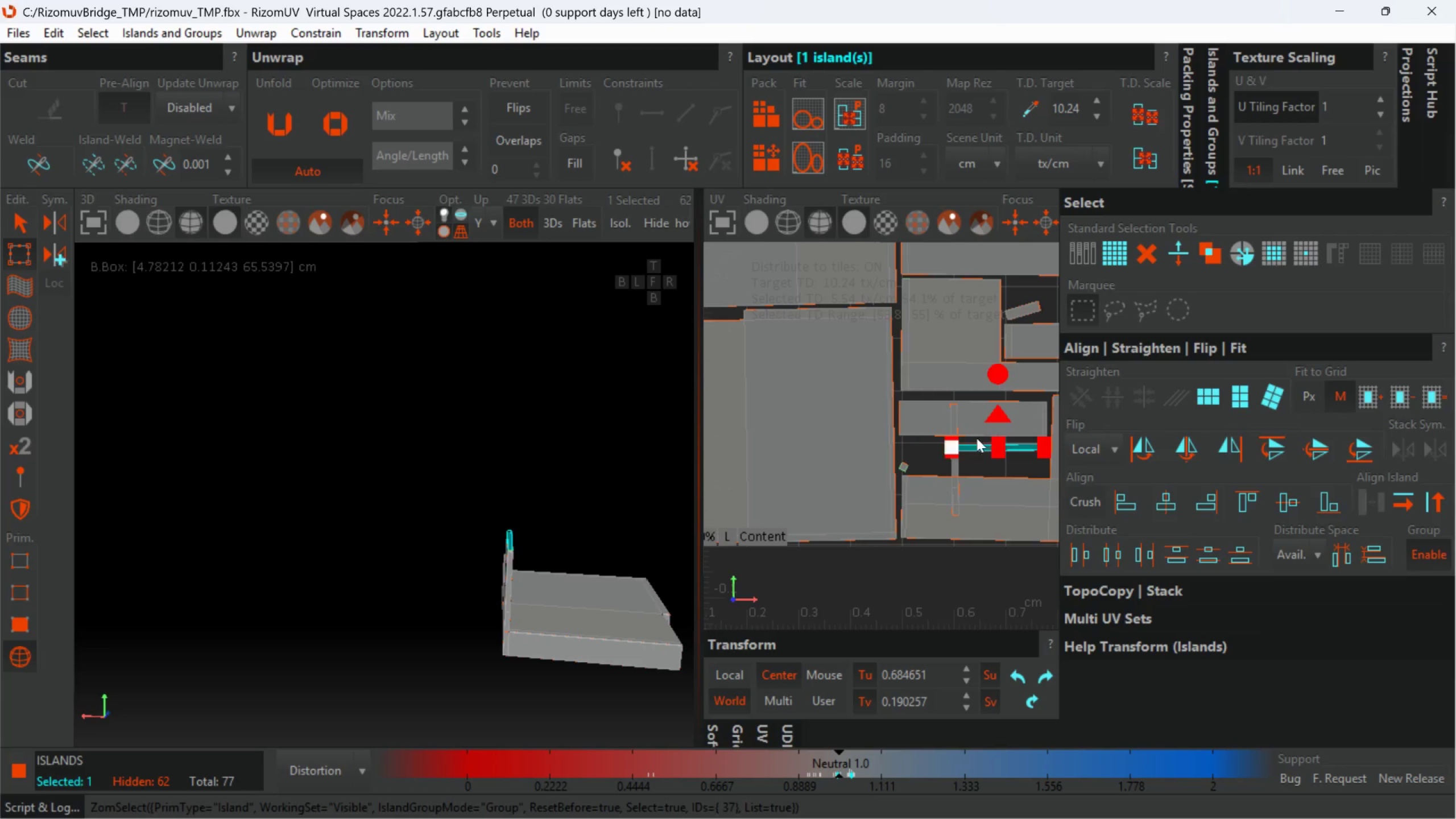 
left_click([1015, 312])
 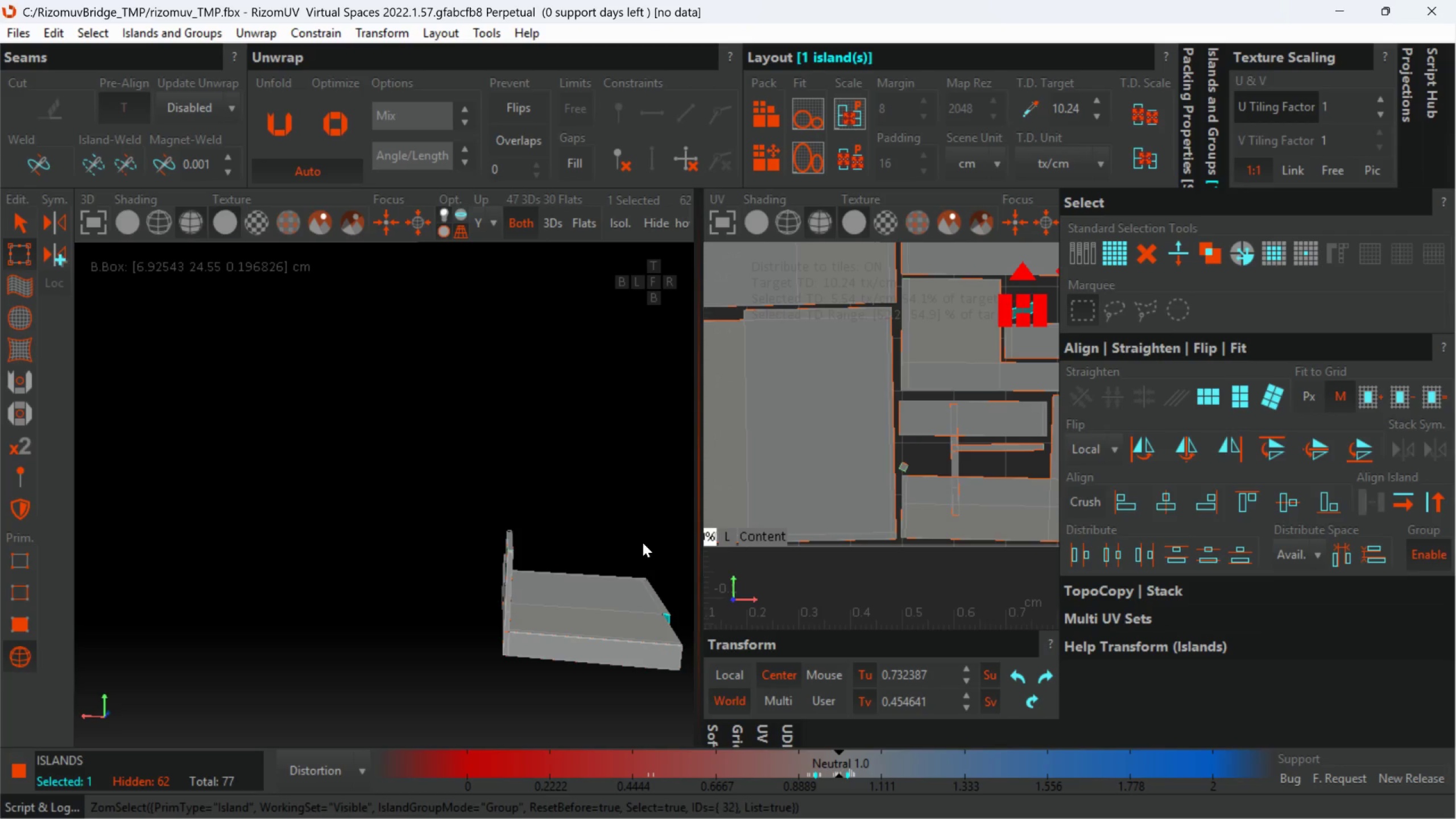 
hold_key(key=AltLeft, duration=0.47)
 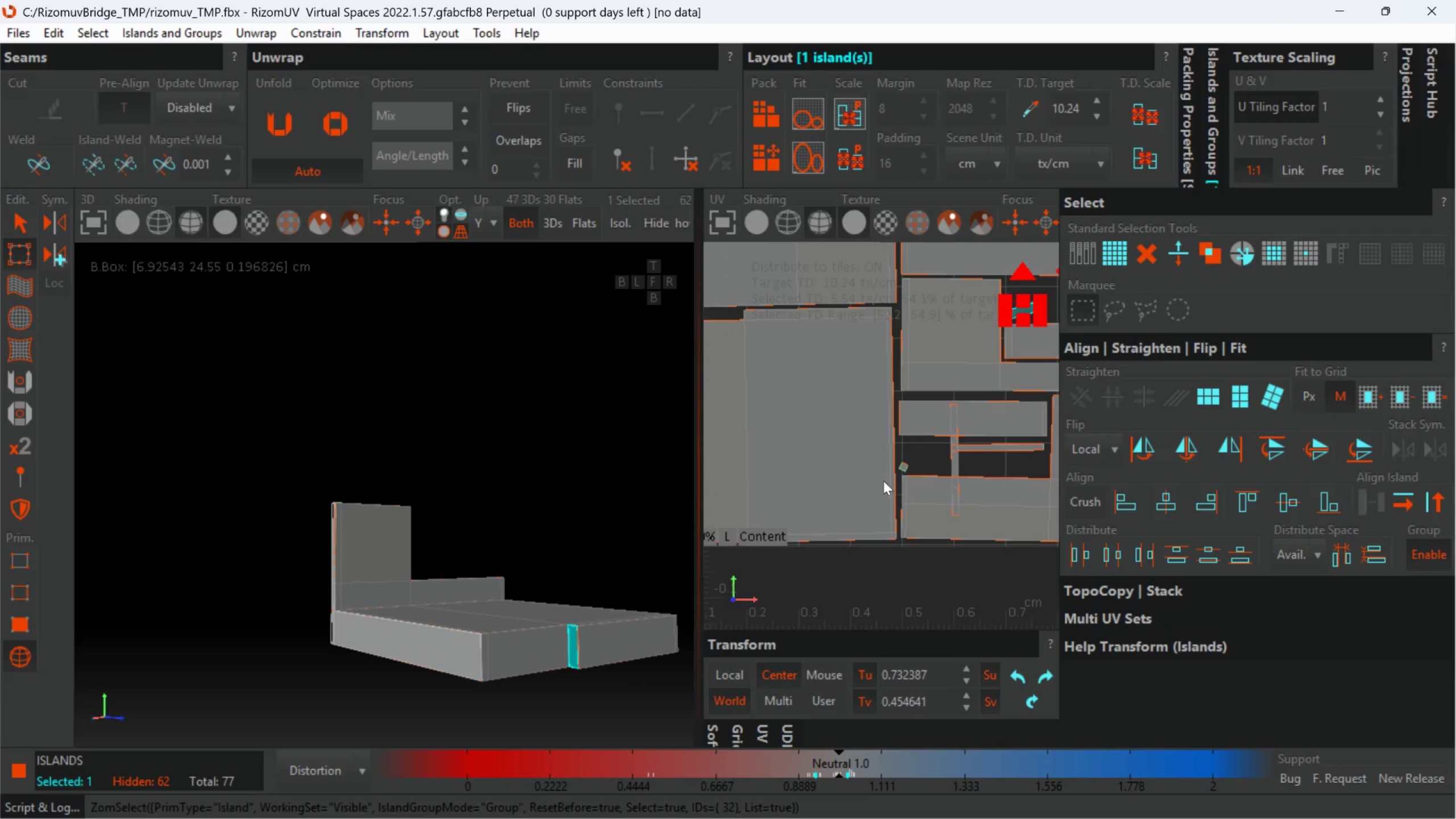 
scroll: coordinate [1031, 460], scroll_direction: down, amount: 1.0
 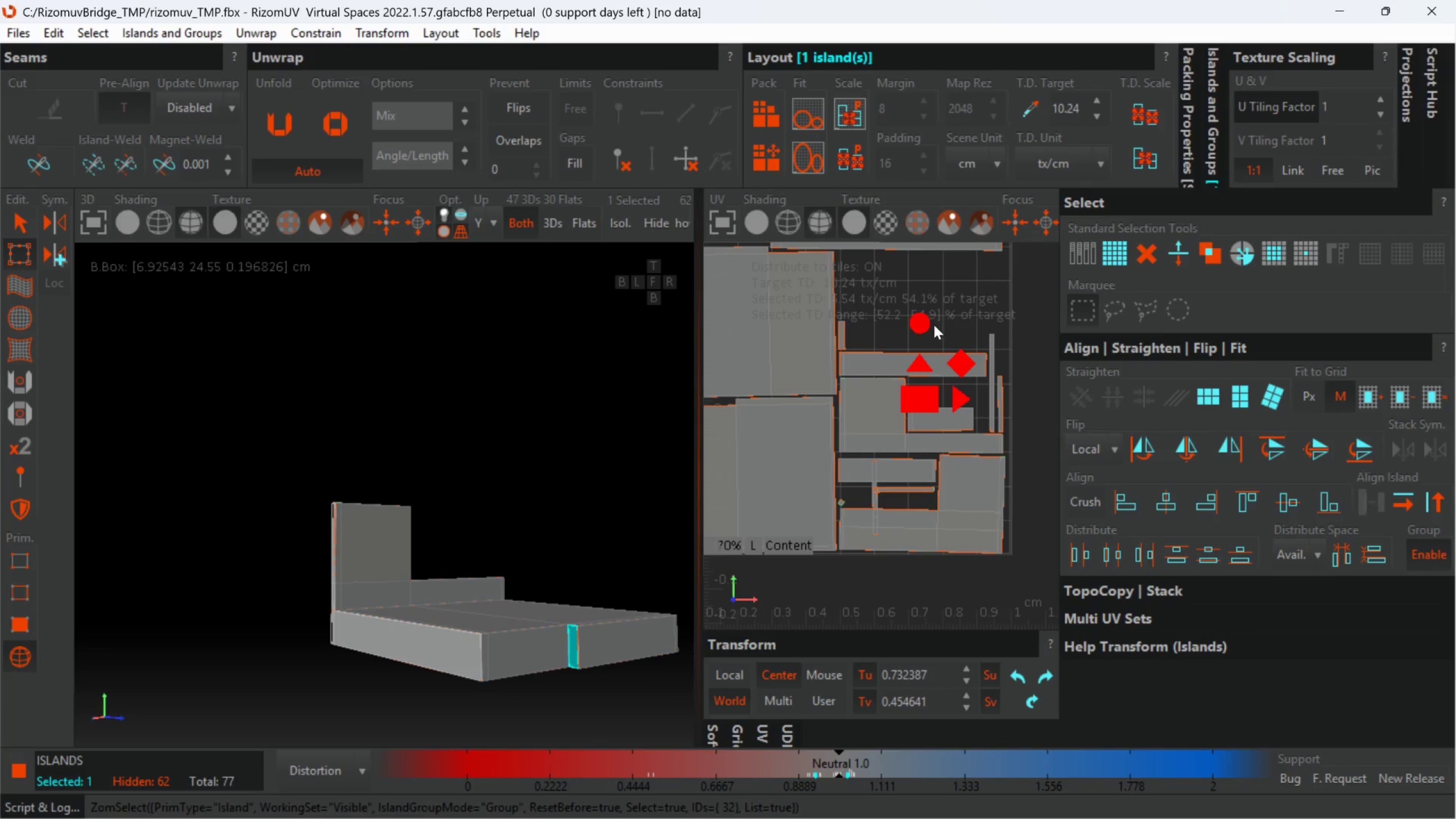 
left_click_drag(start_coordinate=[928, 321], to_coordinate=[967, 528])
 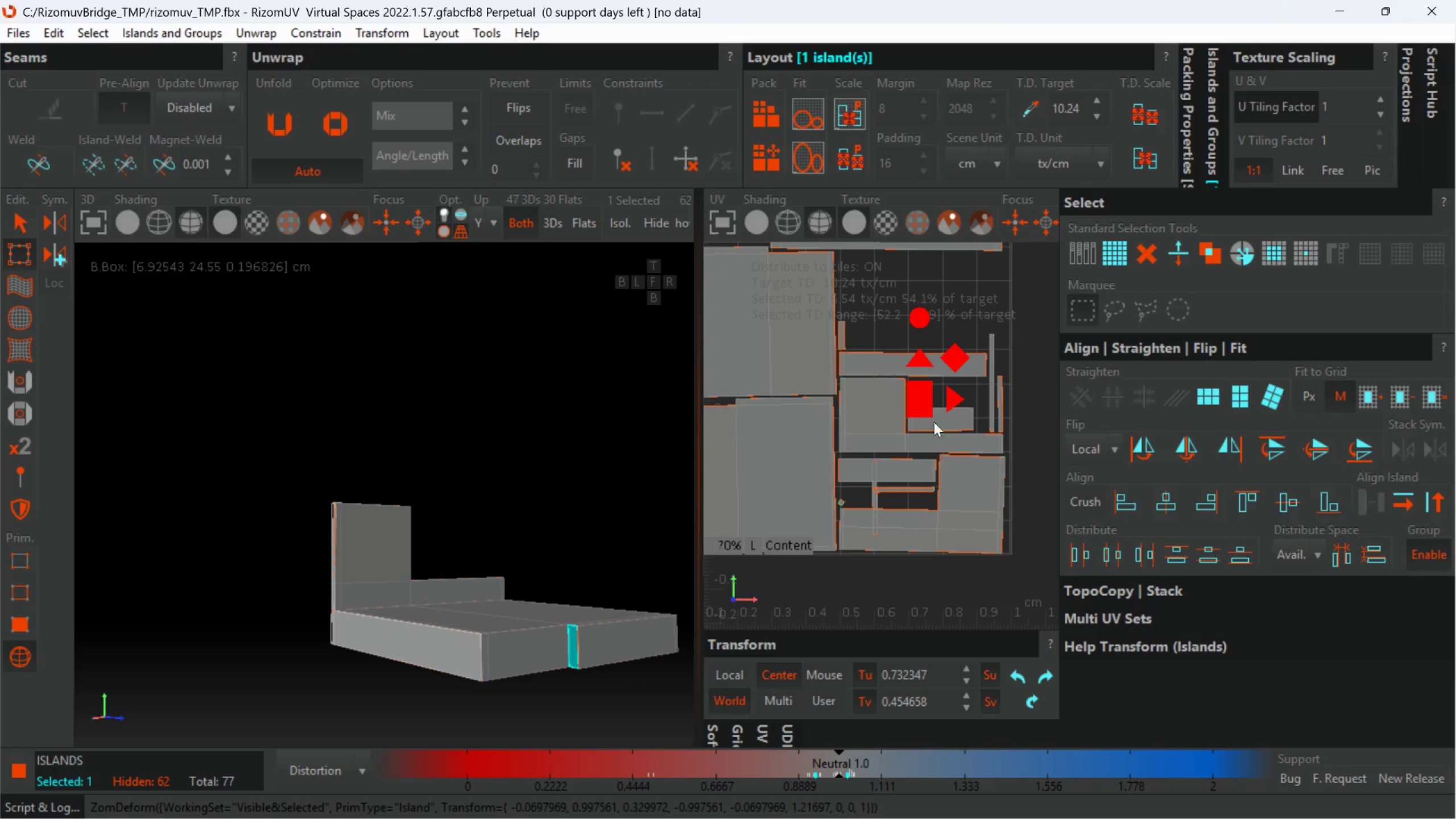 
scroll: coordinate [933, 419], scroll_direction: up, amount: 2.0
 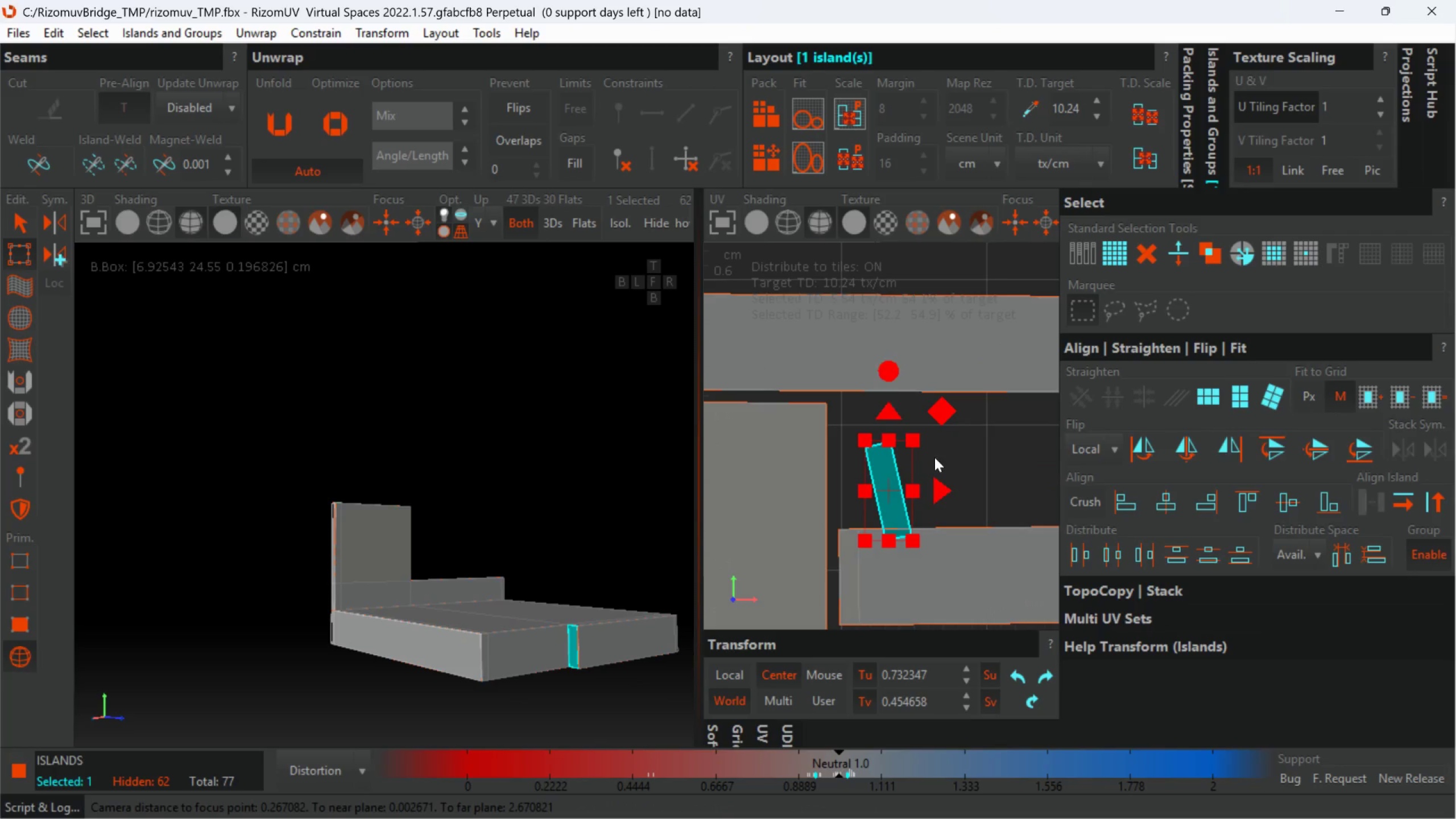 
left_click_drag(start_coordinate=[887, 367], to_coordinate=[904, 392])
 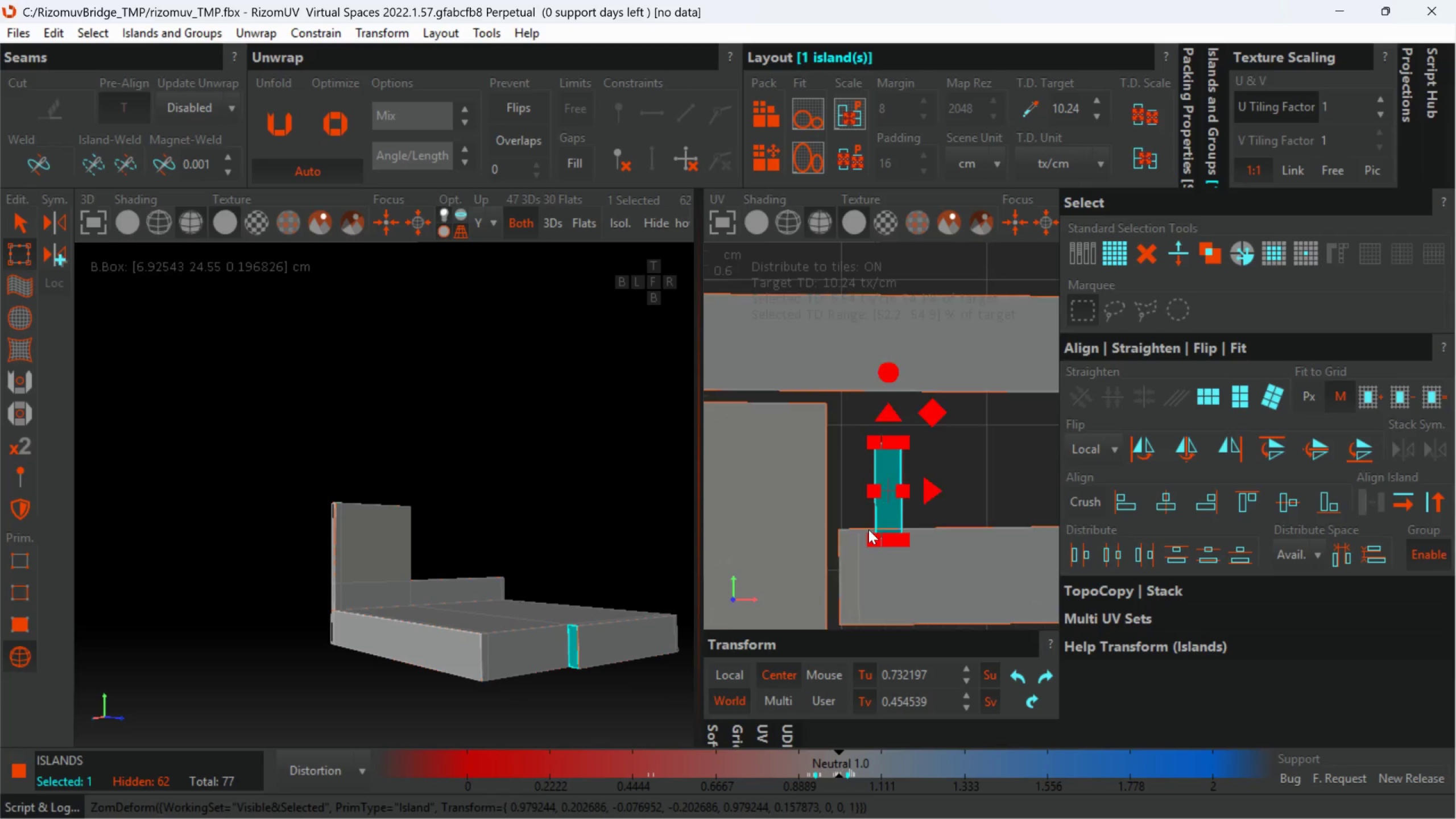 
scroll: coordinate [828, 513], scroll_direction: down, amount: 4.0
 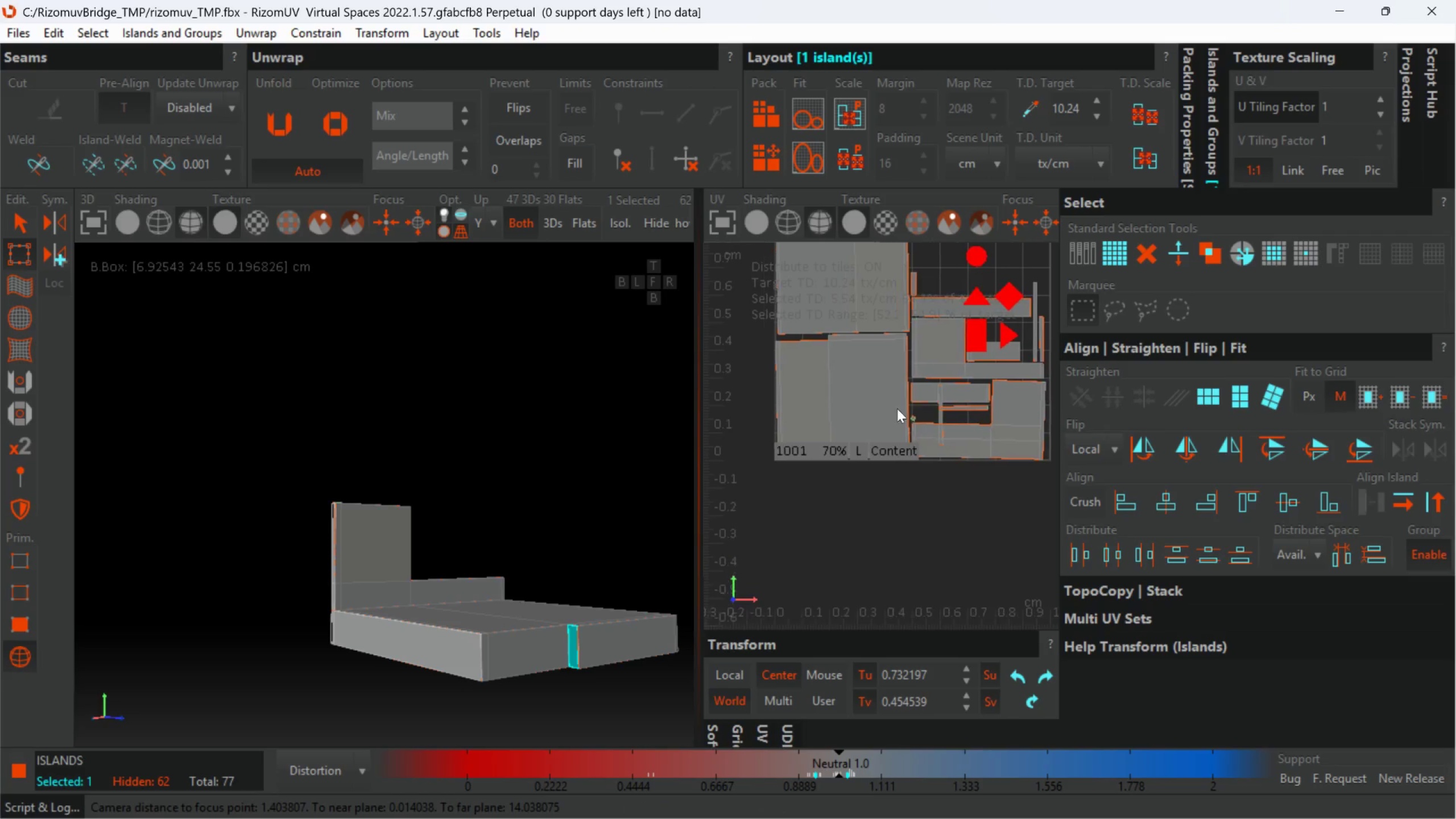 
scroll: coordinate [990, 359], scroll_direction: up, amount: 2.0
 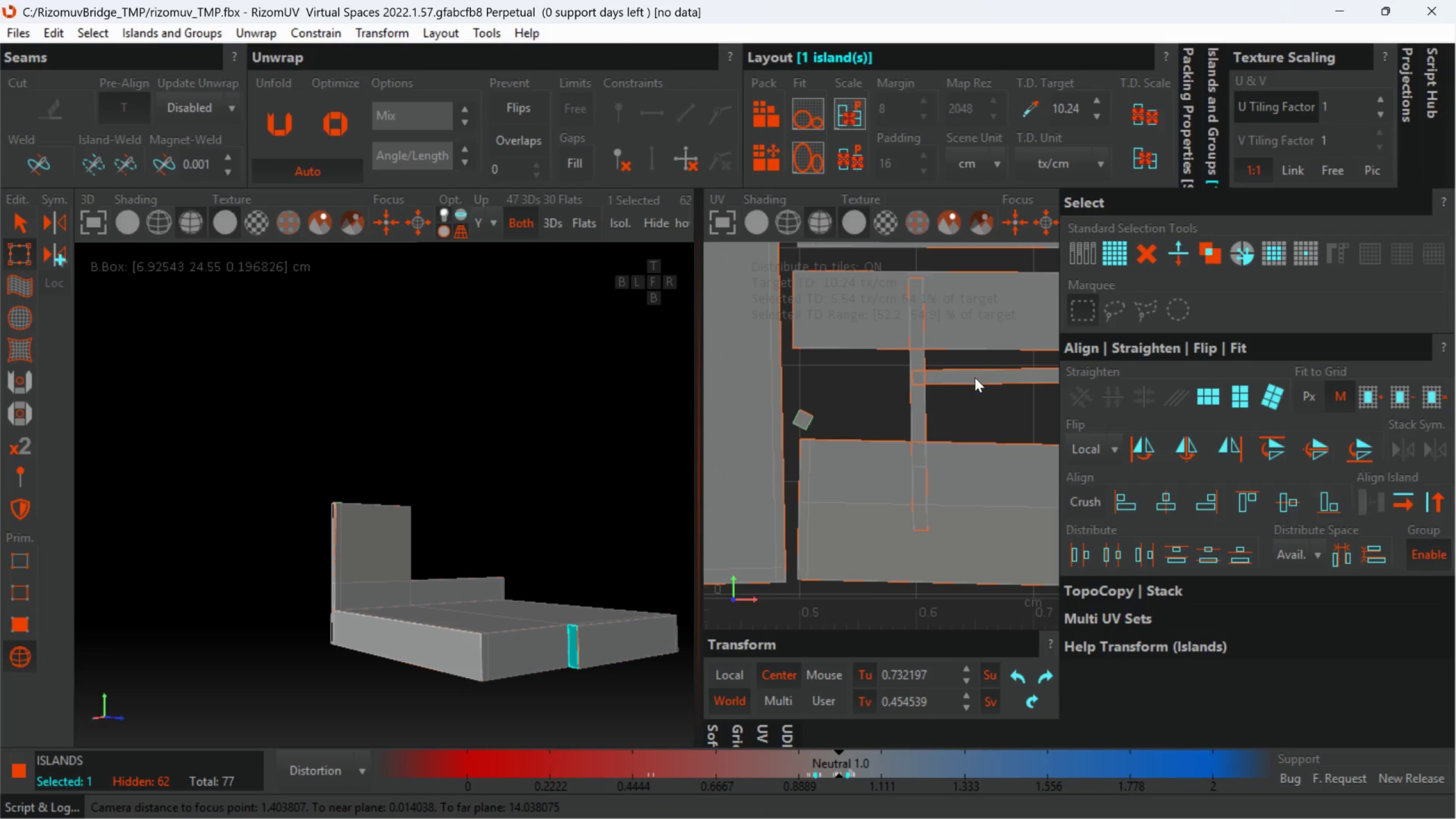 
left_click([975, 378])
 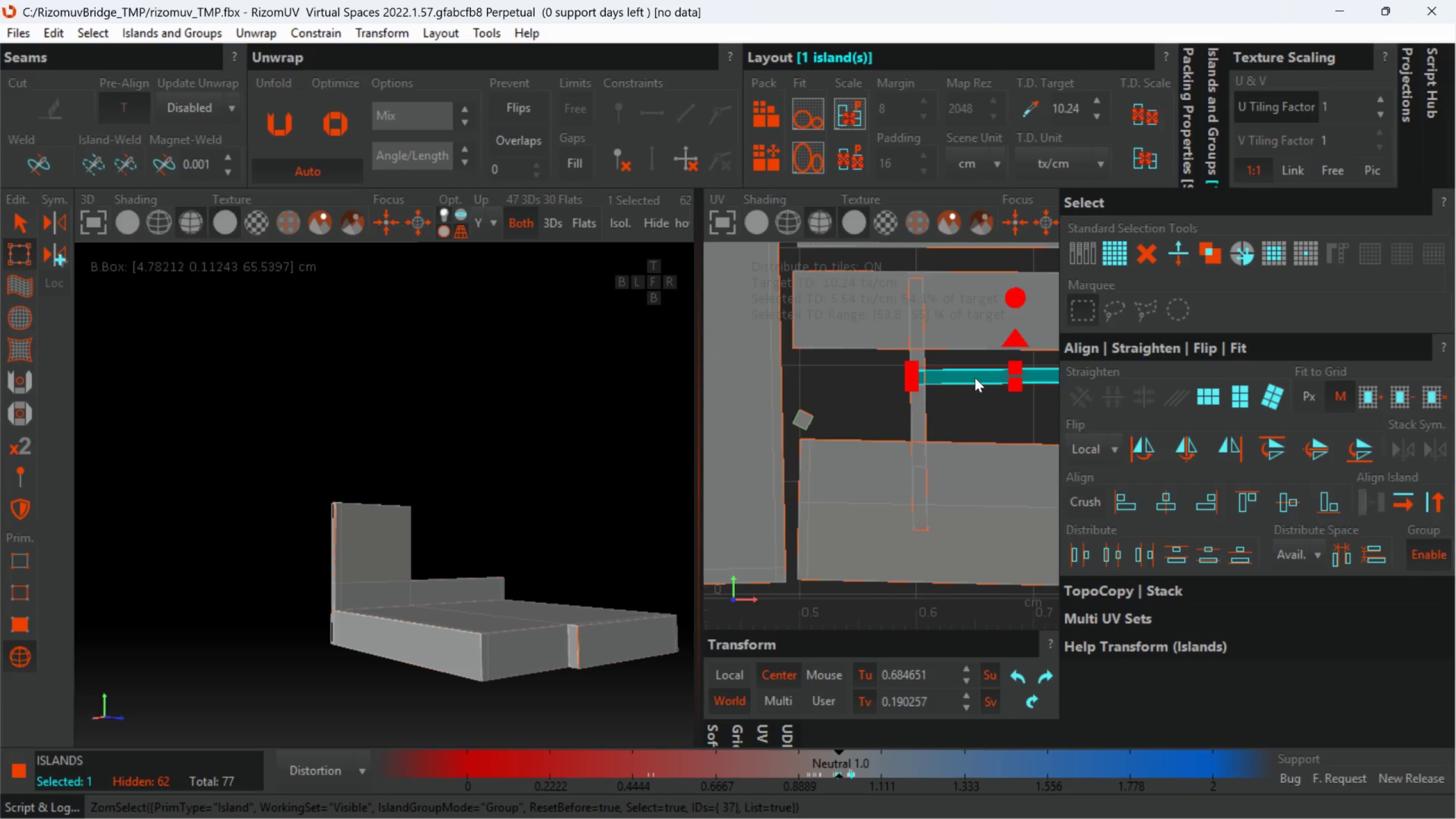 
scroll: coordinate [817, 355], scroll_direction: down, amount: 4.0
 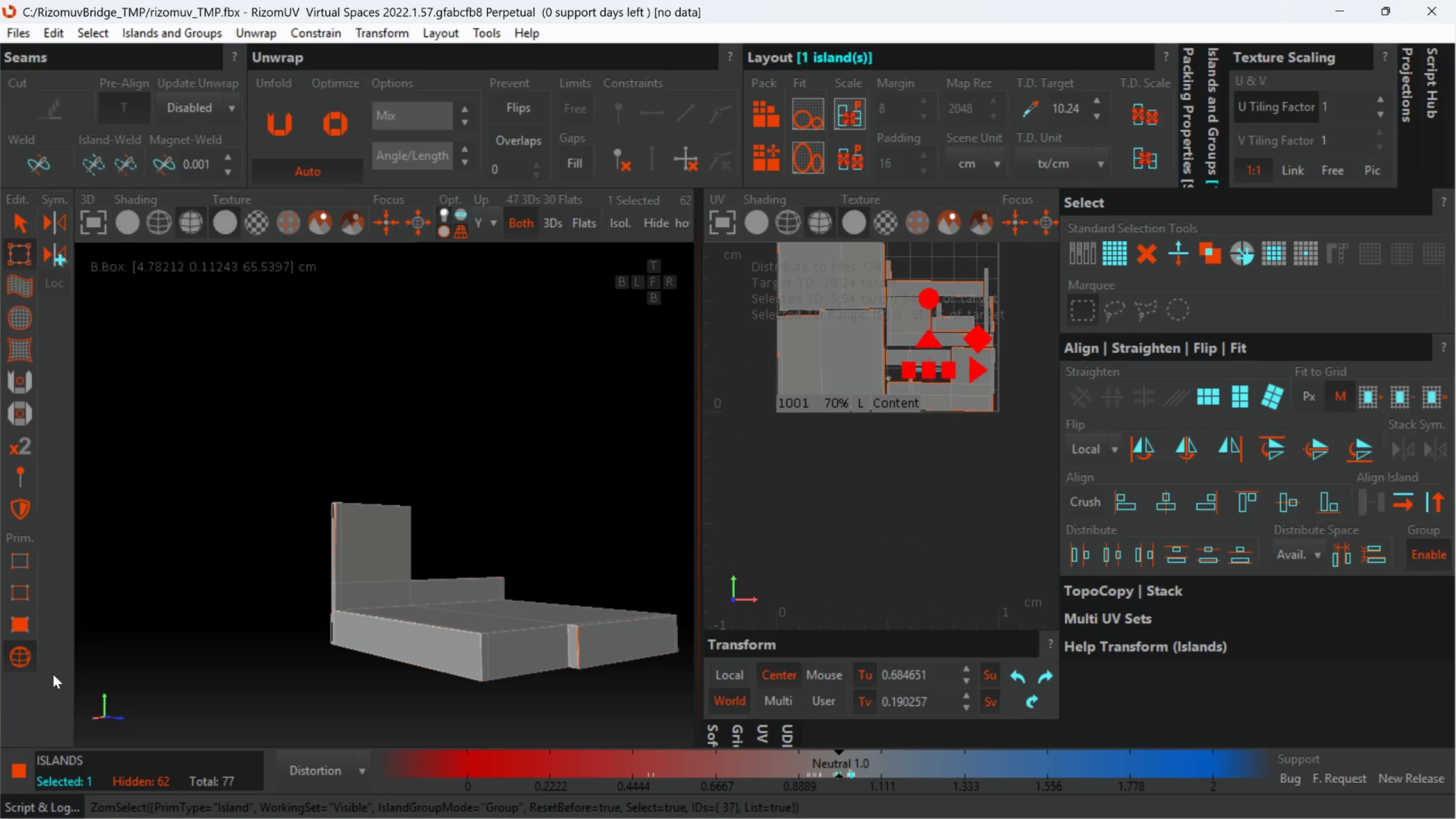 
left_click([35, 650])
 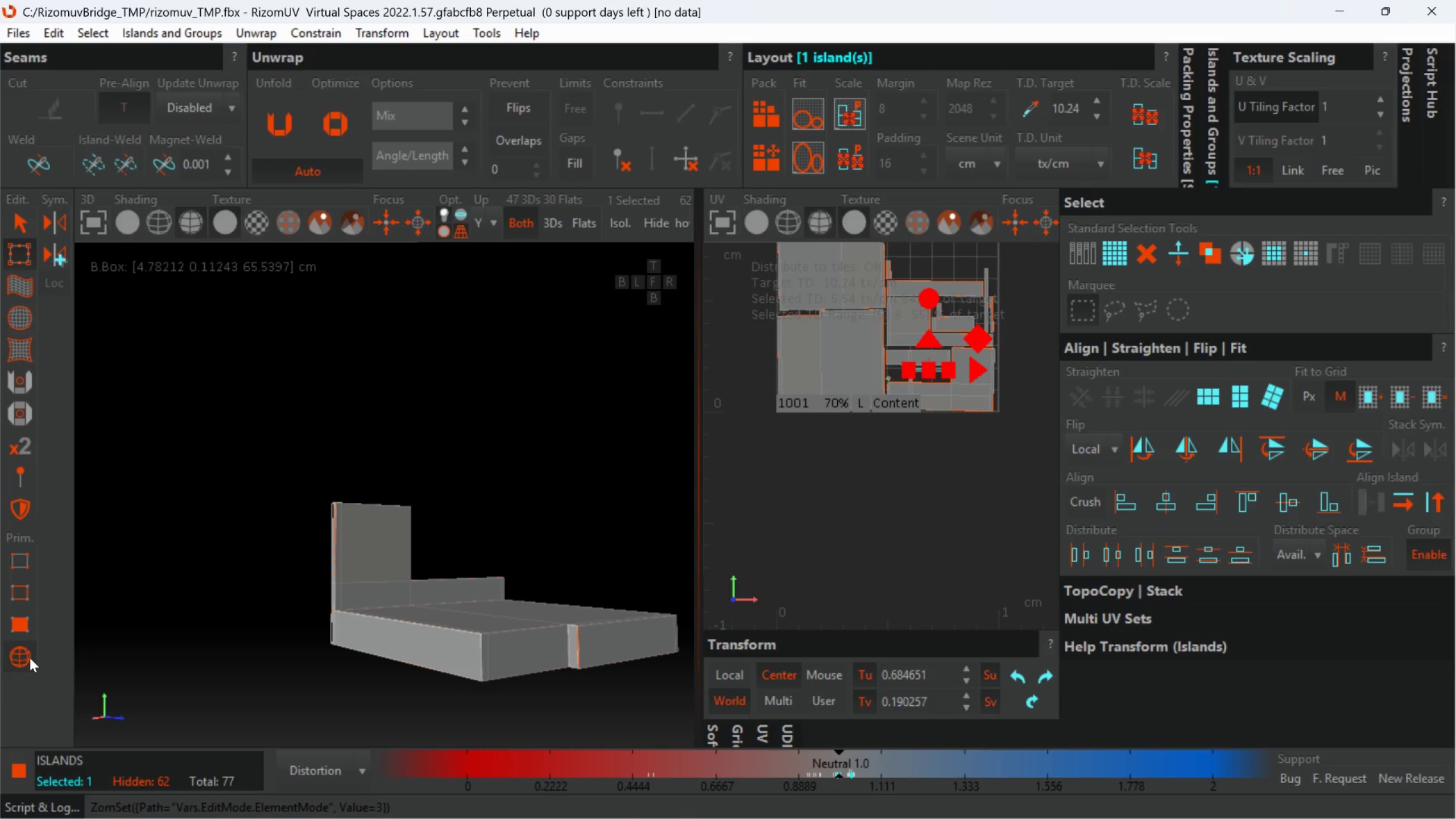 
left_click([30, 657])
 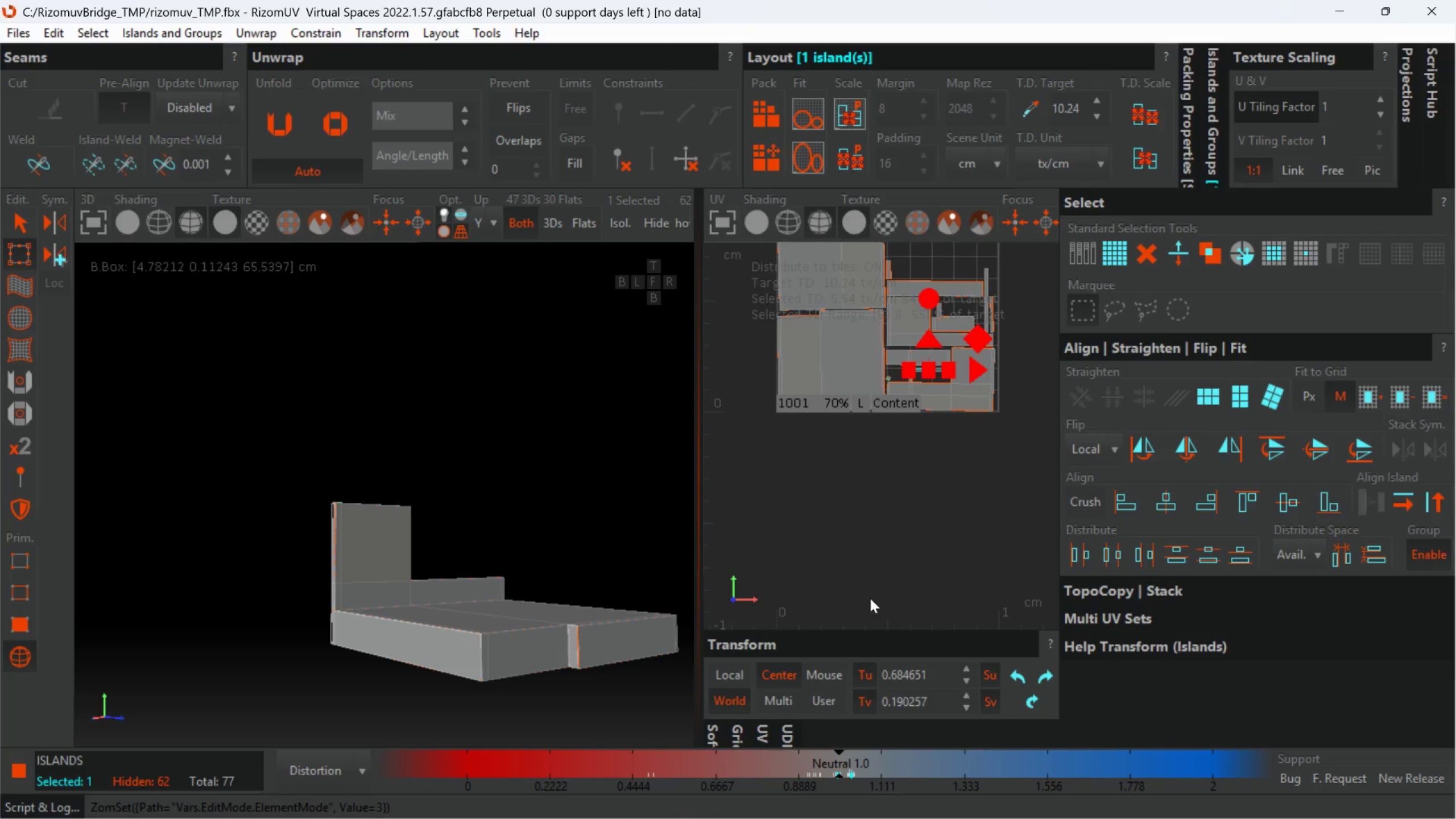 
left_click_drag(start_coordinate=[988, 568], to_coordinate=[762, 348])
 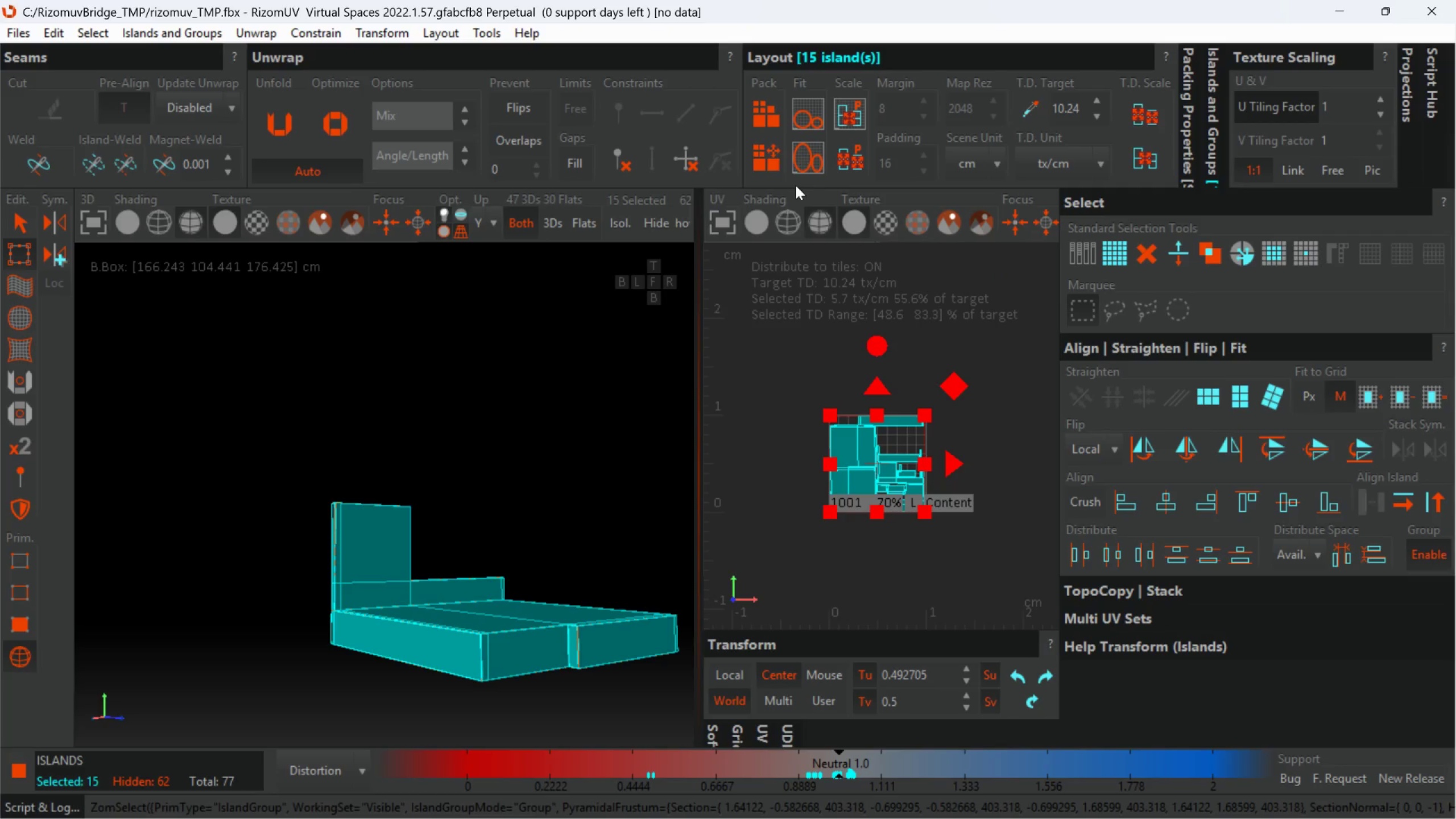 
scroll: coordinate [870, 589], scroll_direction: down, amount: 2.0
 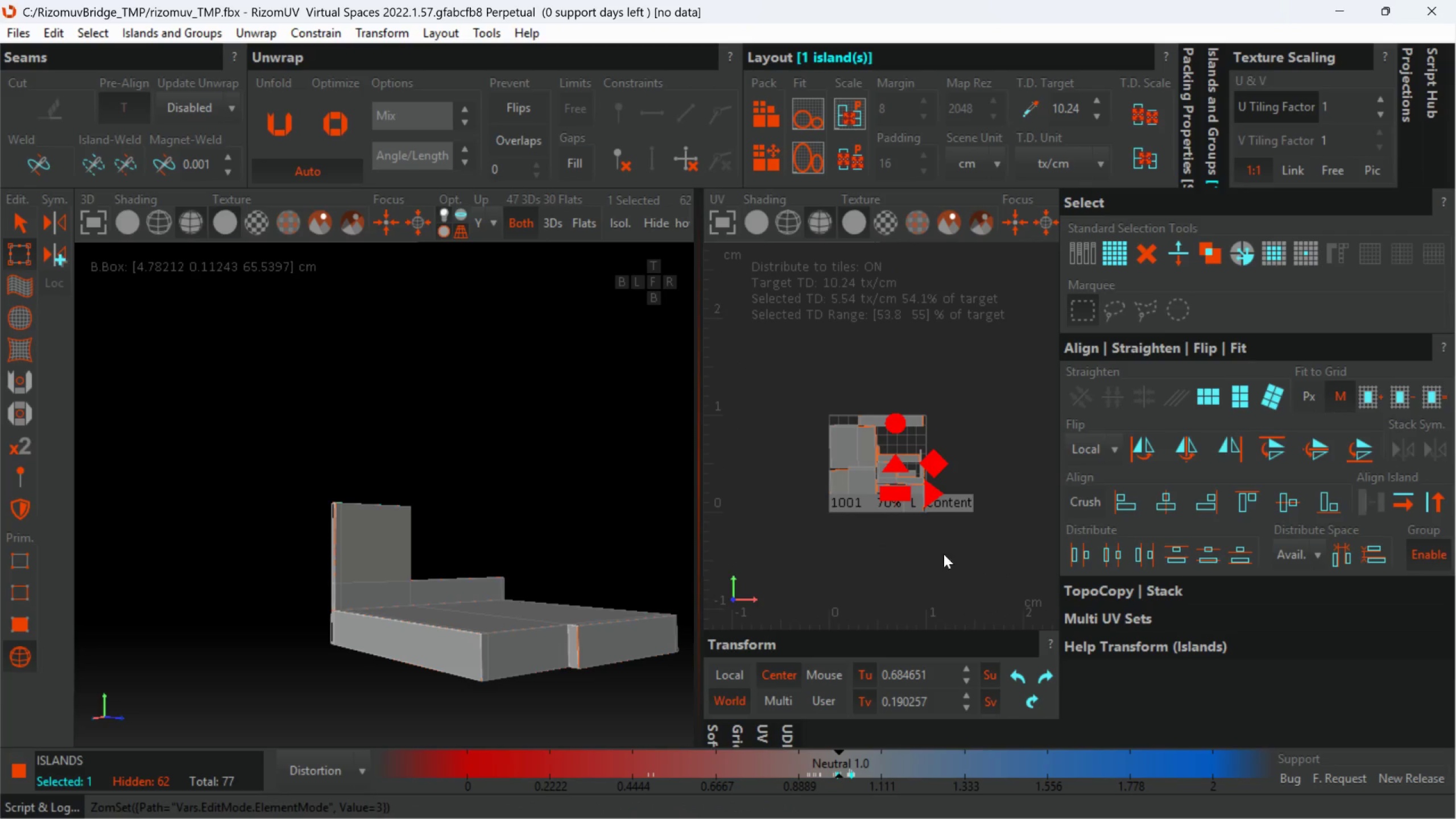 
left_click([780, 159])
 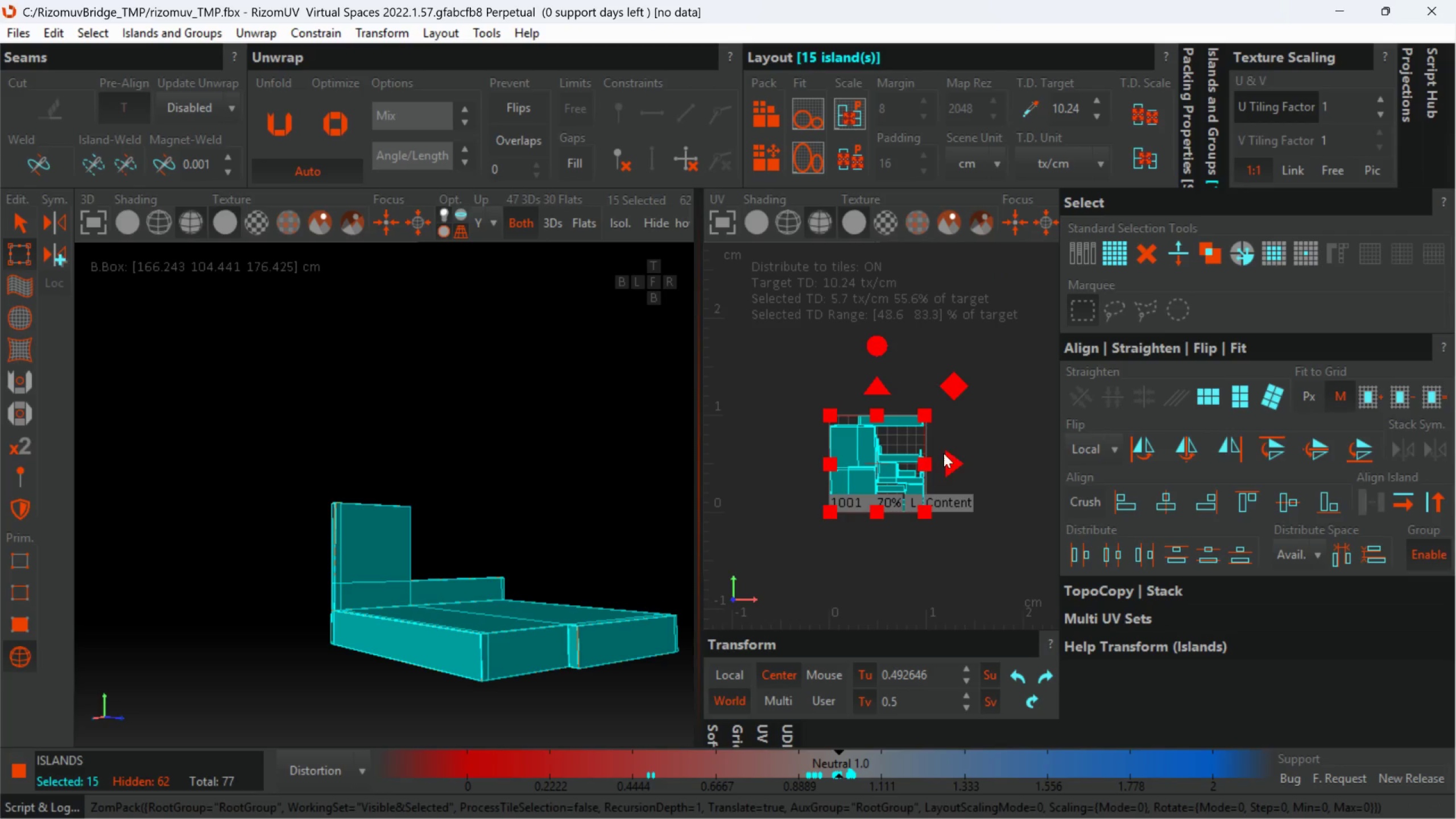 
scroll: coordinate [926, 464], scroll_direction: up, amount: 1.0
 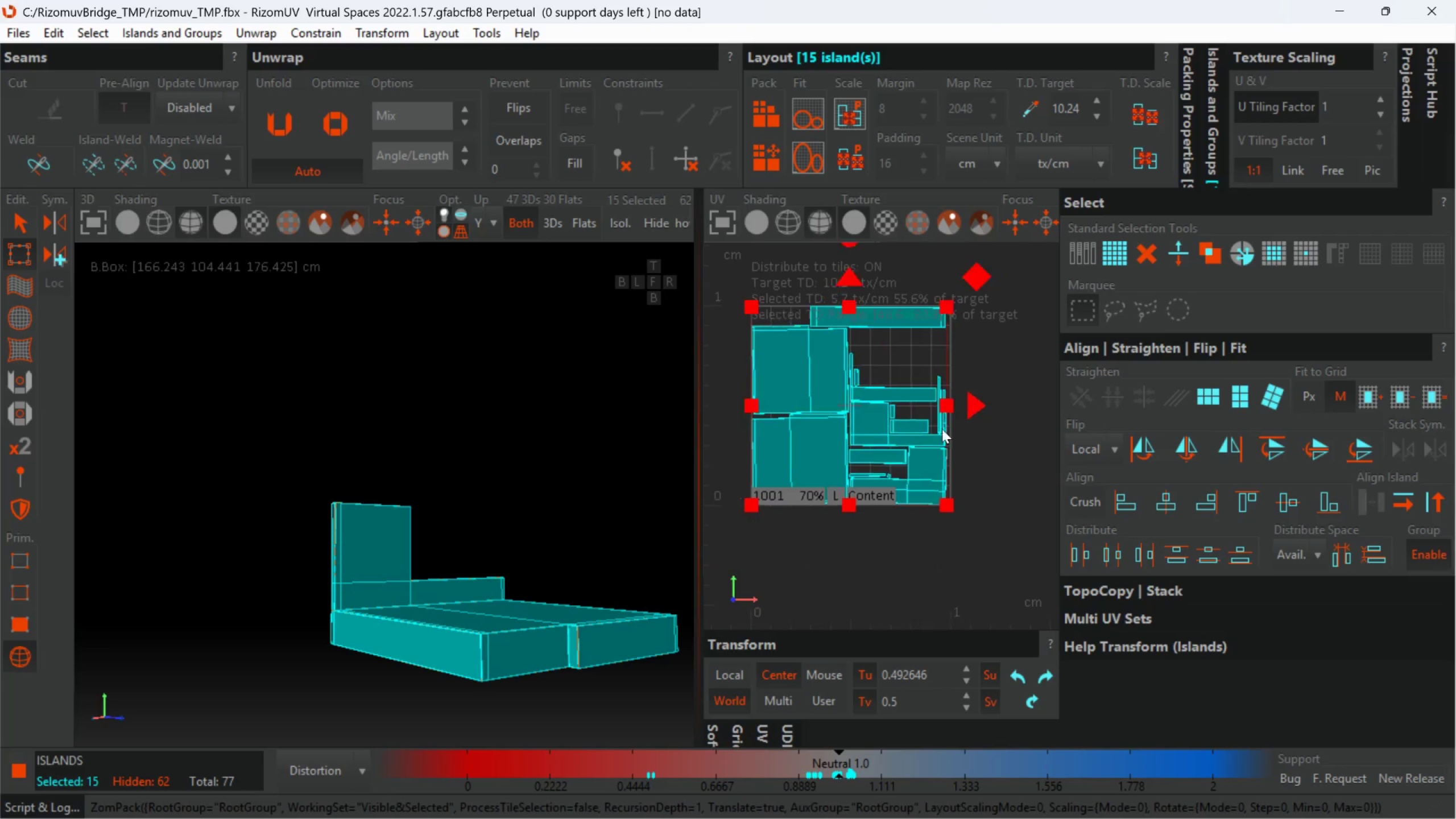 
left_click_drag(start_coordinate=[891, 550], to_coordinate=[887, 532])
 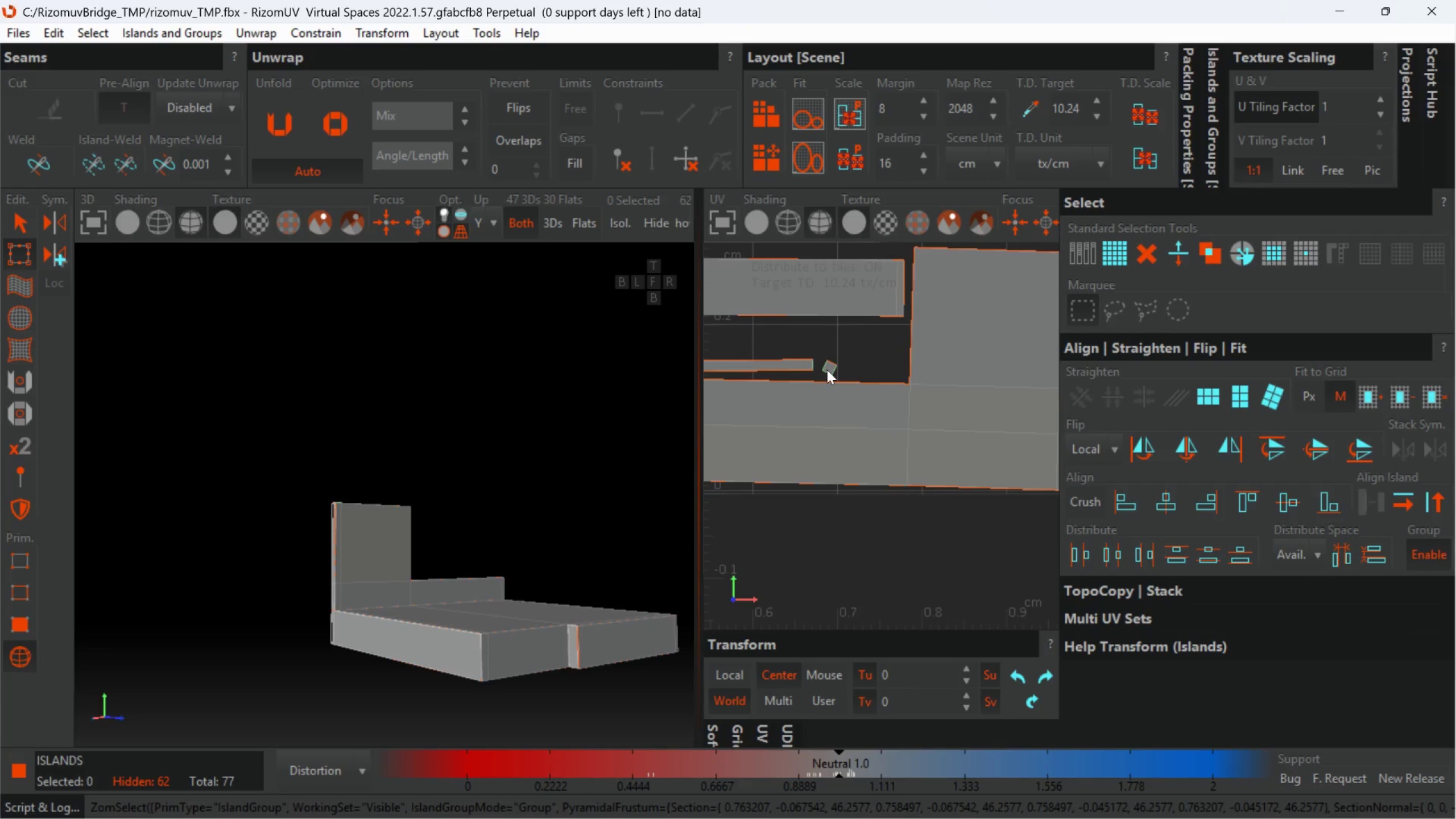 
scroll: coordinate [917, 467], scroll_direction: up, amount: 2.0
 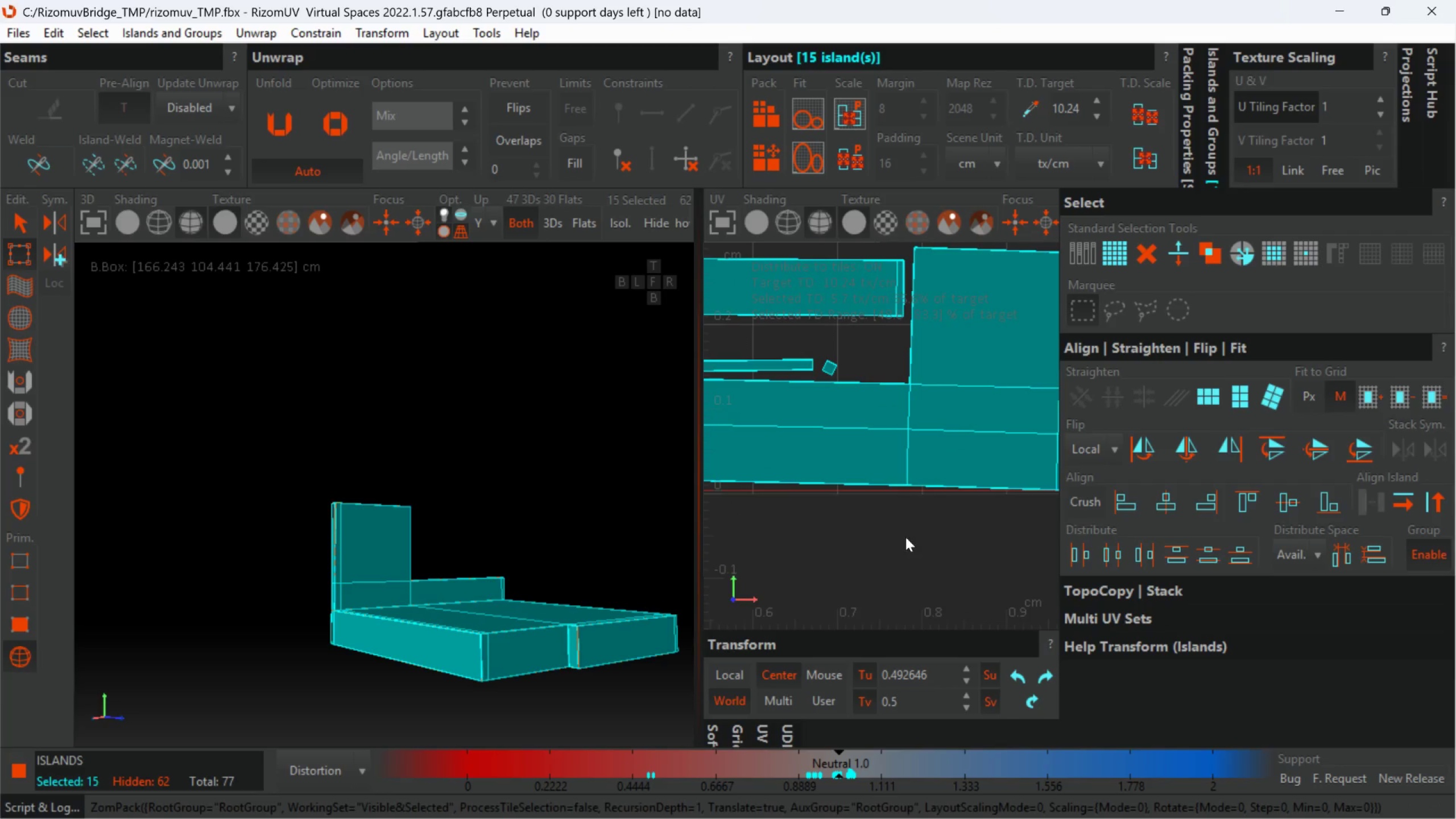 
left_click([827, 370])
 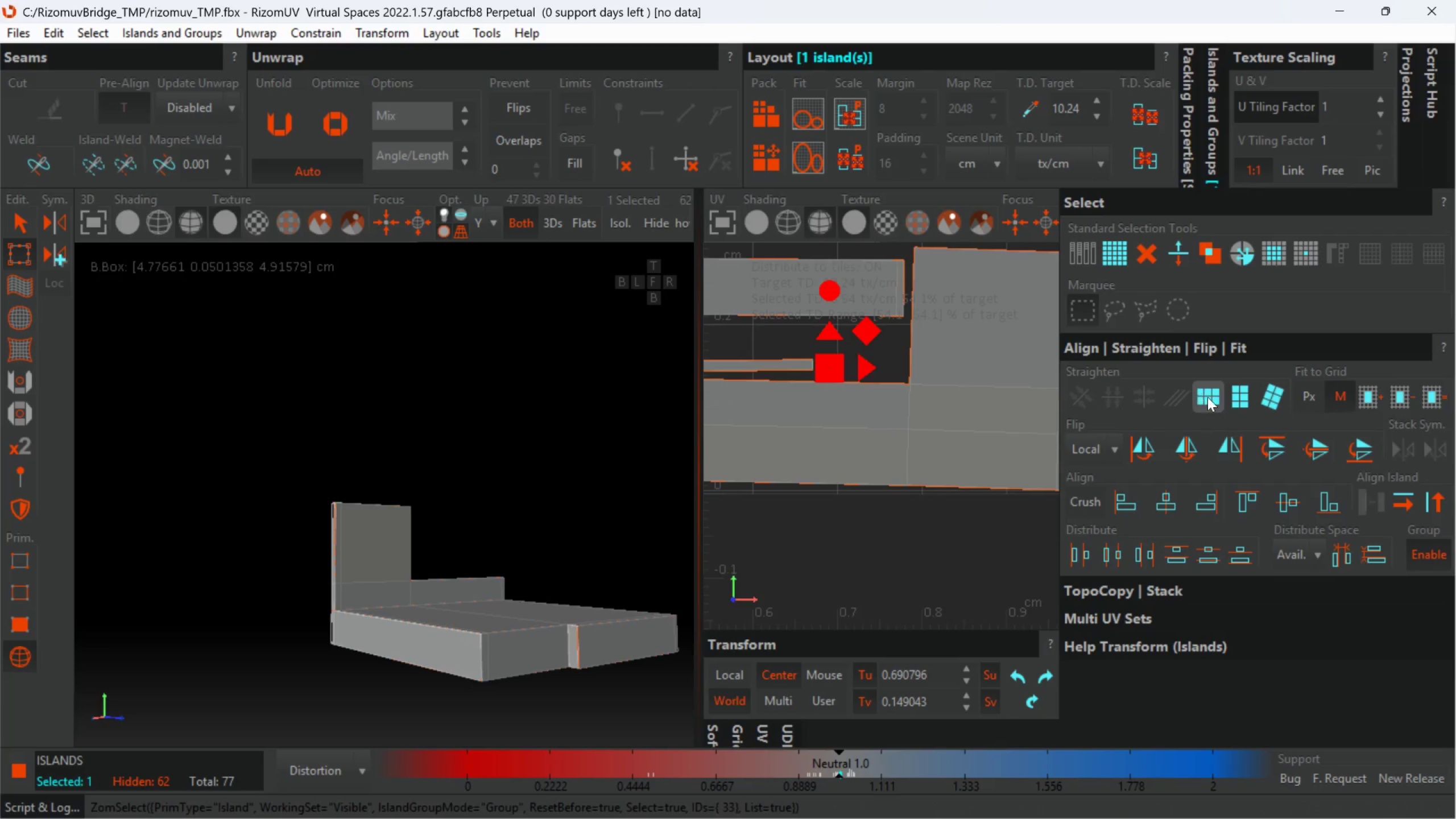 
left_click([1208, 397])
 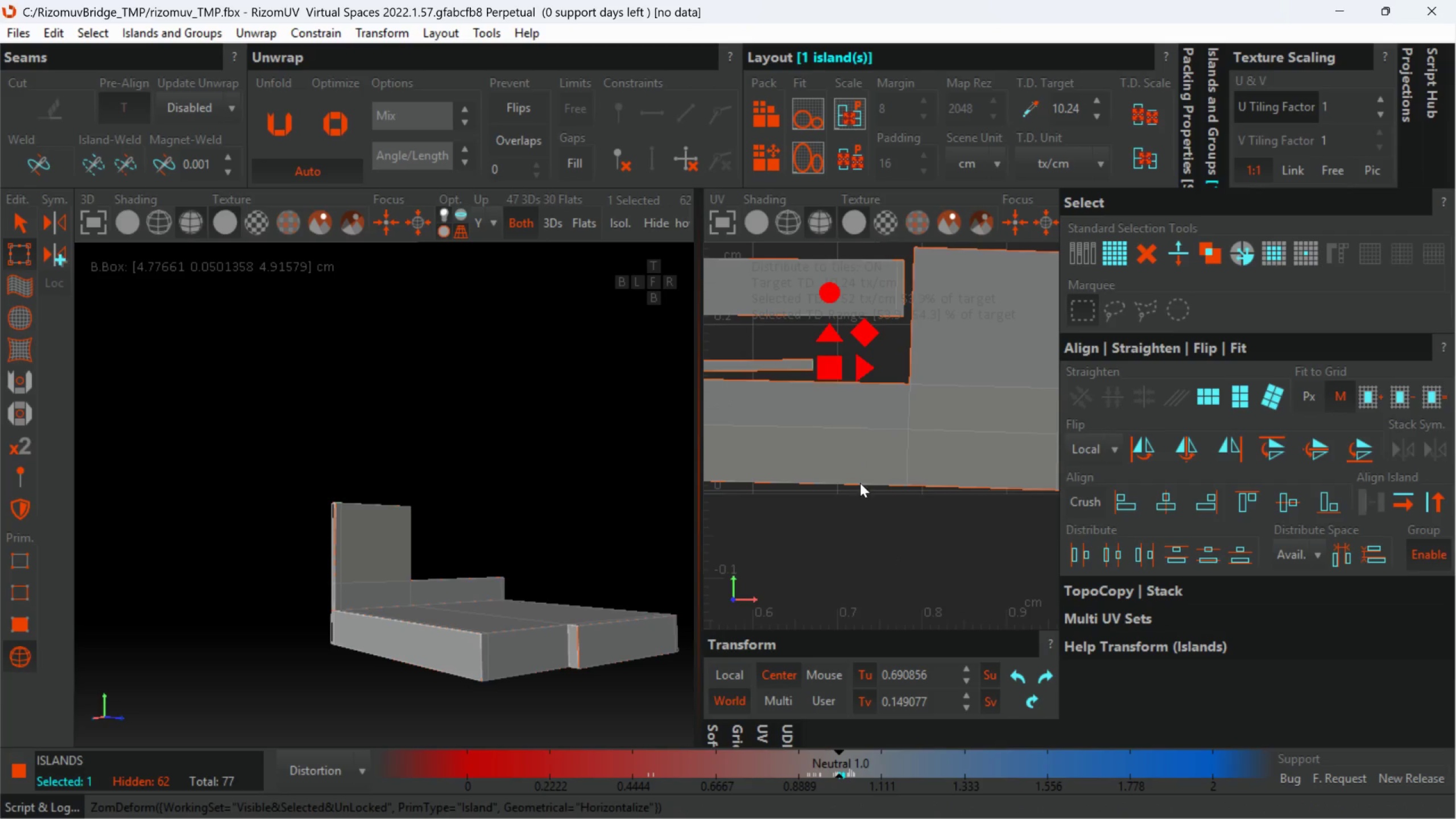 
left_click([845, 587])
 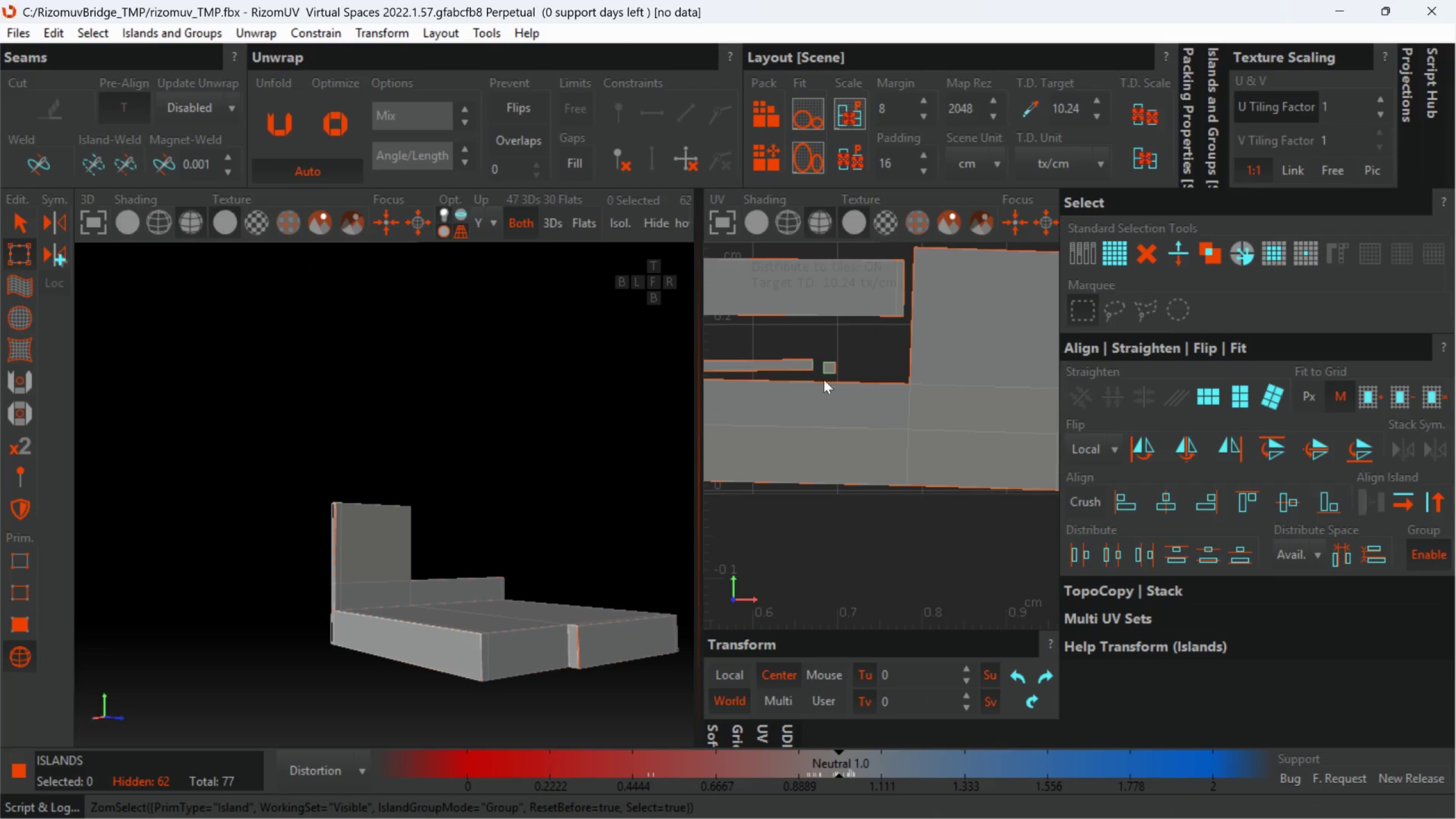 
scroll: coordinate [879, 318], scroll_direction: down, amount: 2.0
 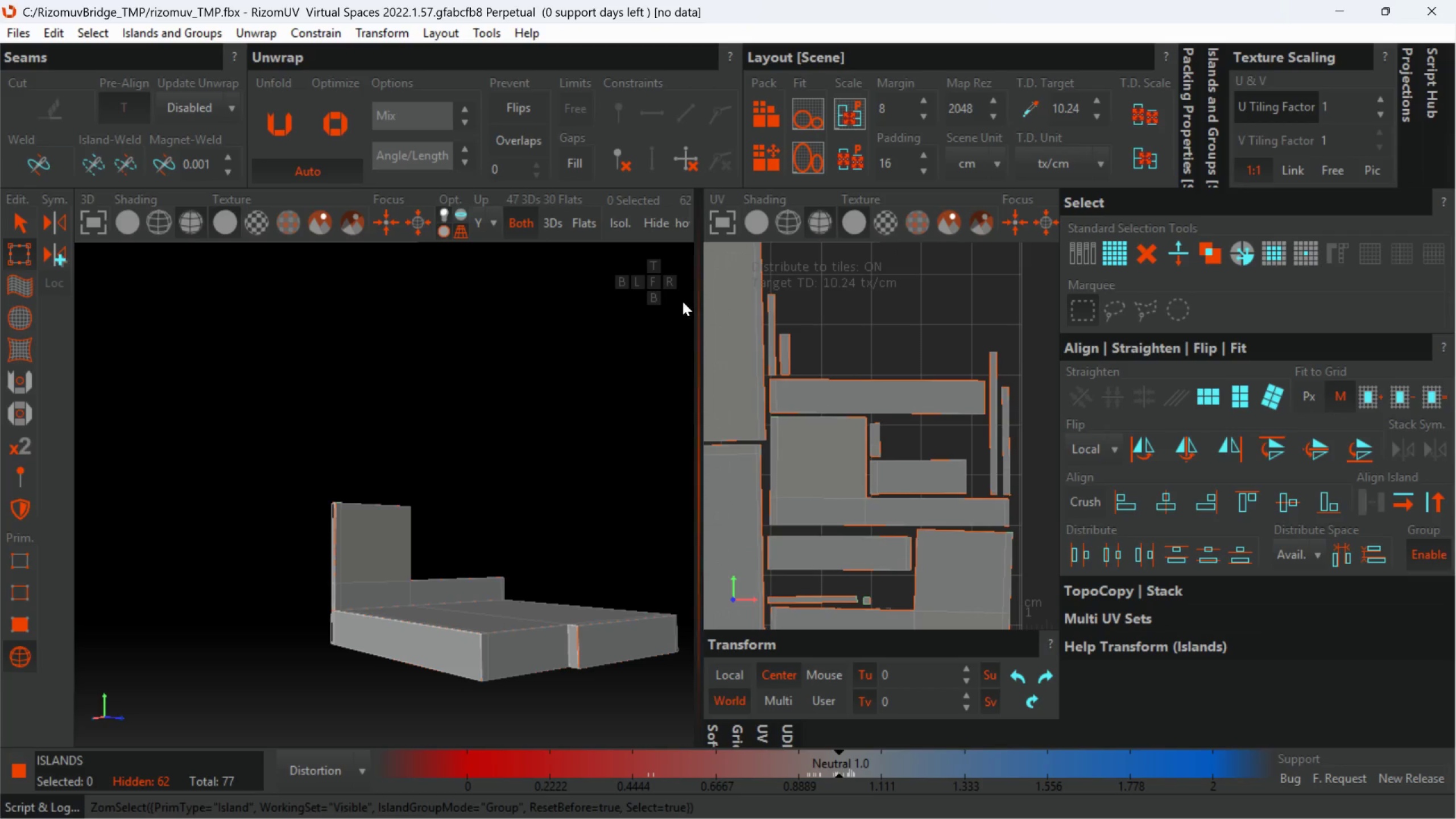 
left_click([627, 230])
 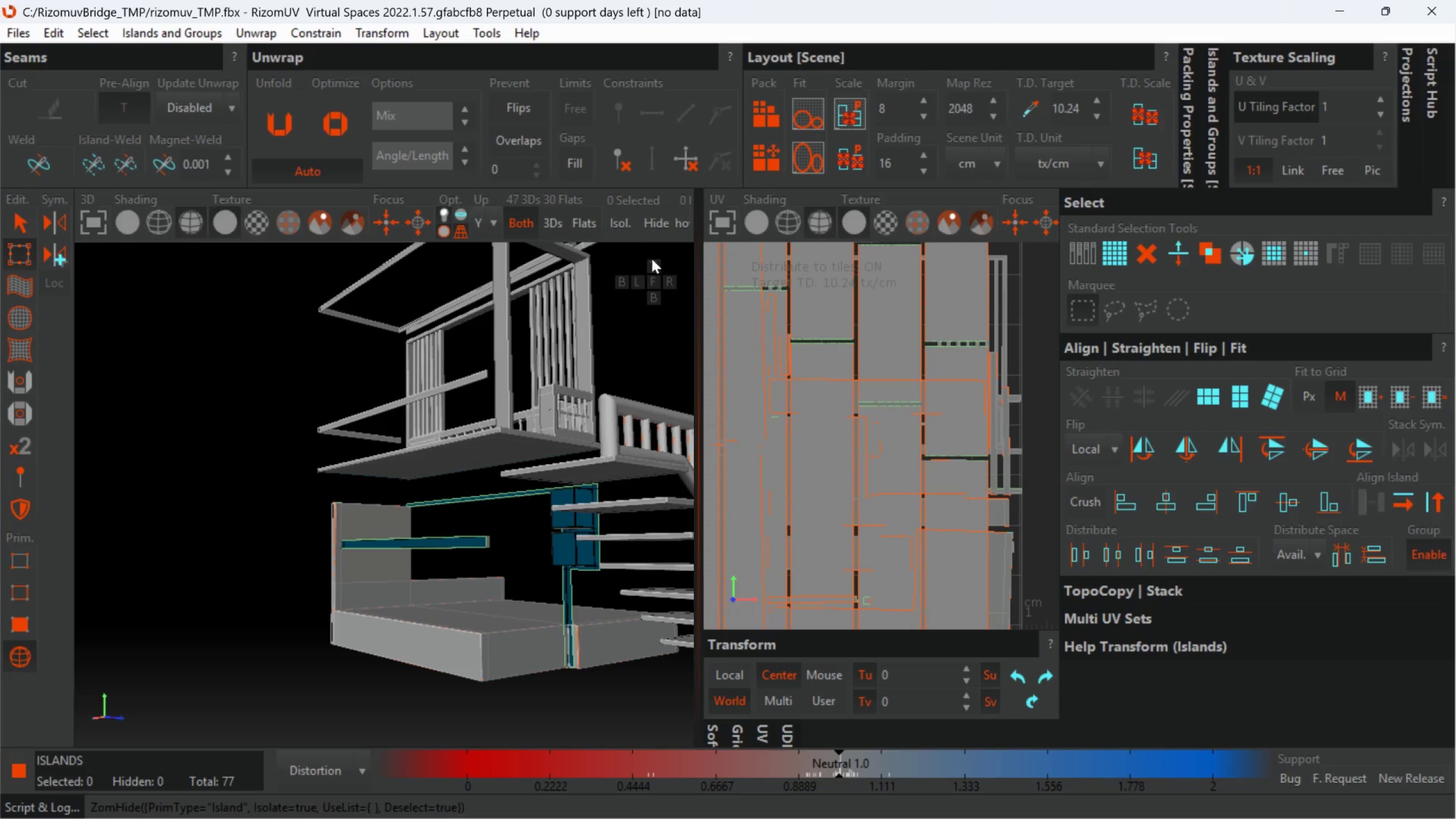 
scroll: coordinate [576, 391], scroll_direction: down, amount: 2.0
 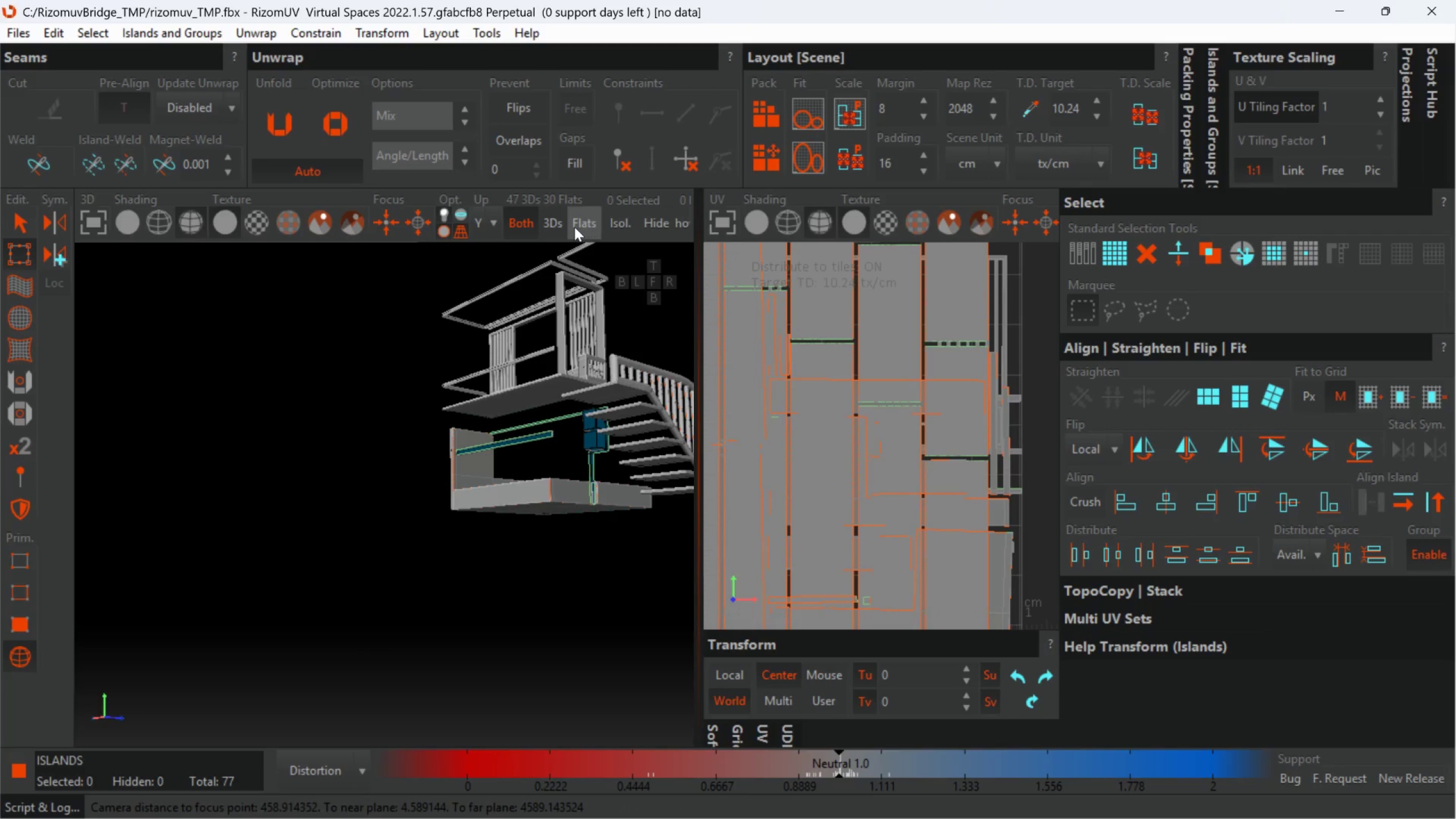 
left_click([552, 225])
 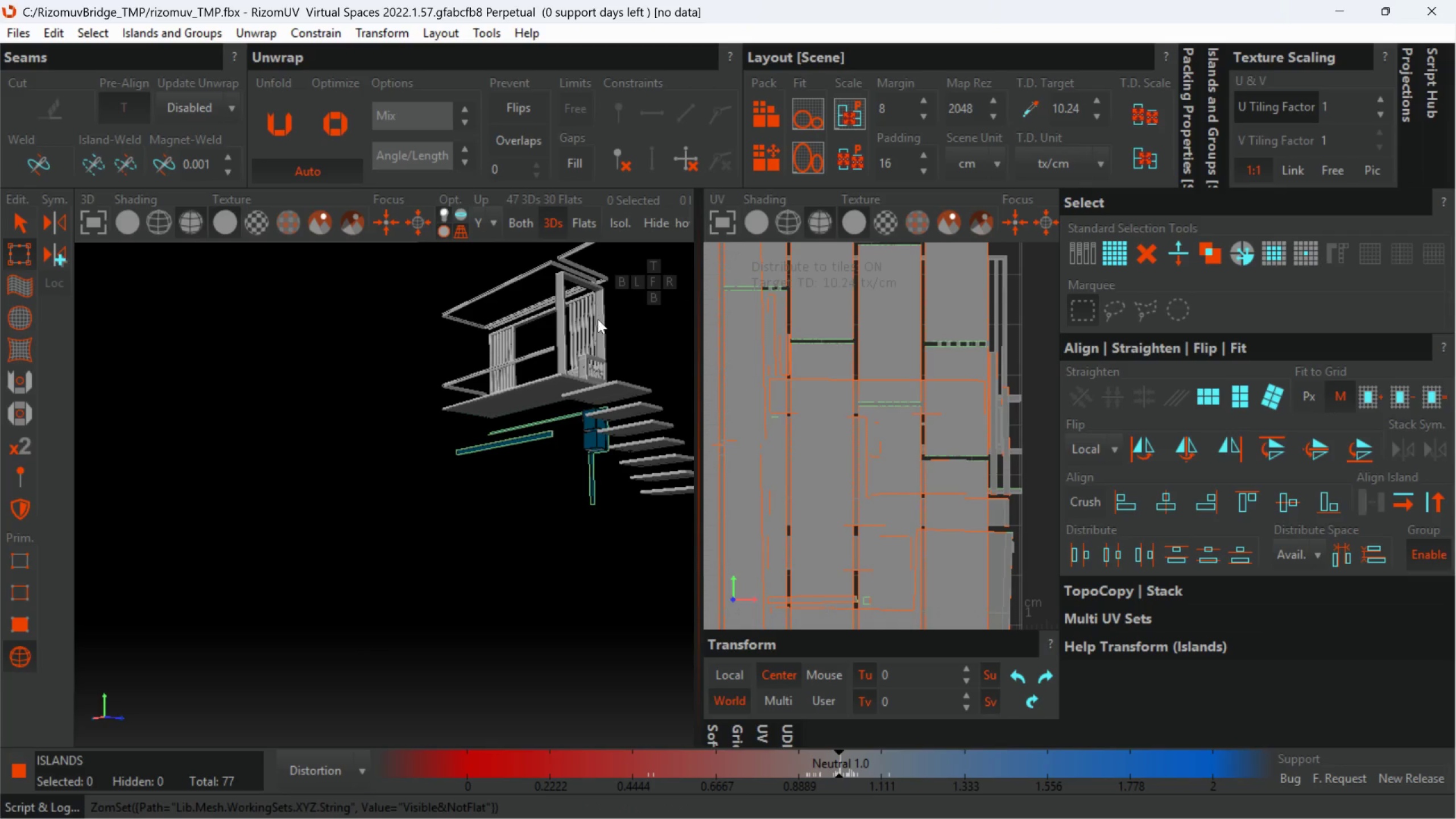 
hold_key(key=AltLeft, duration=0.42)
 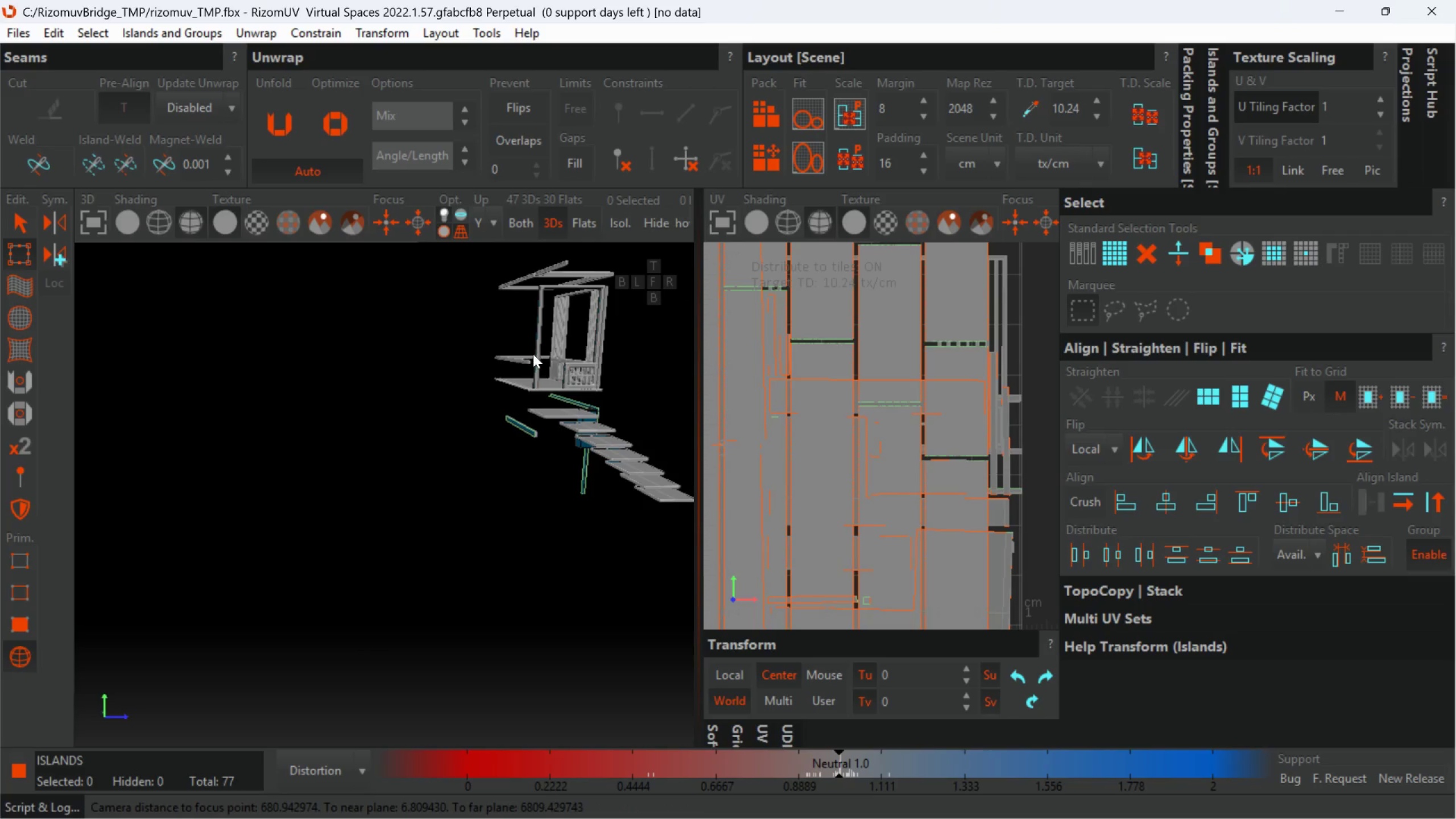 
scroll: coordinate [598, 320], scroll_direction: down, amount: 1.0
 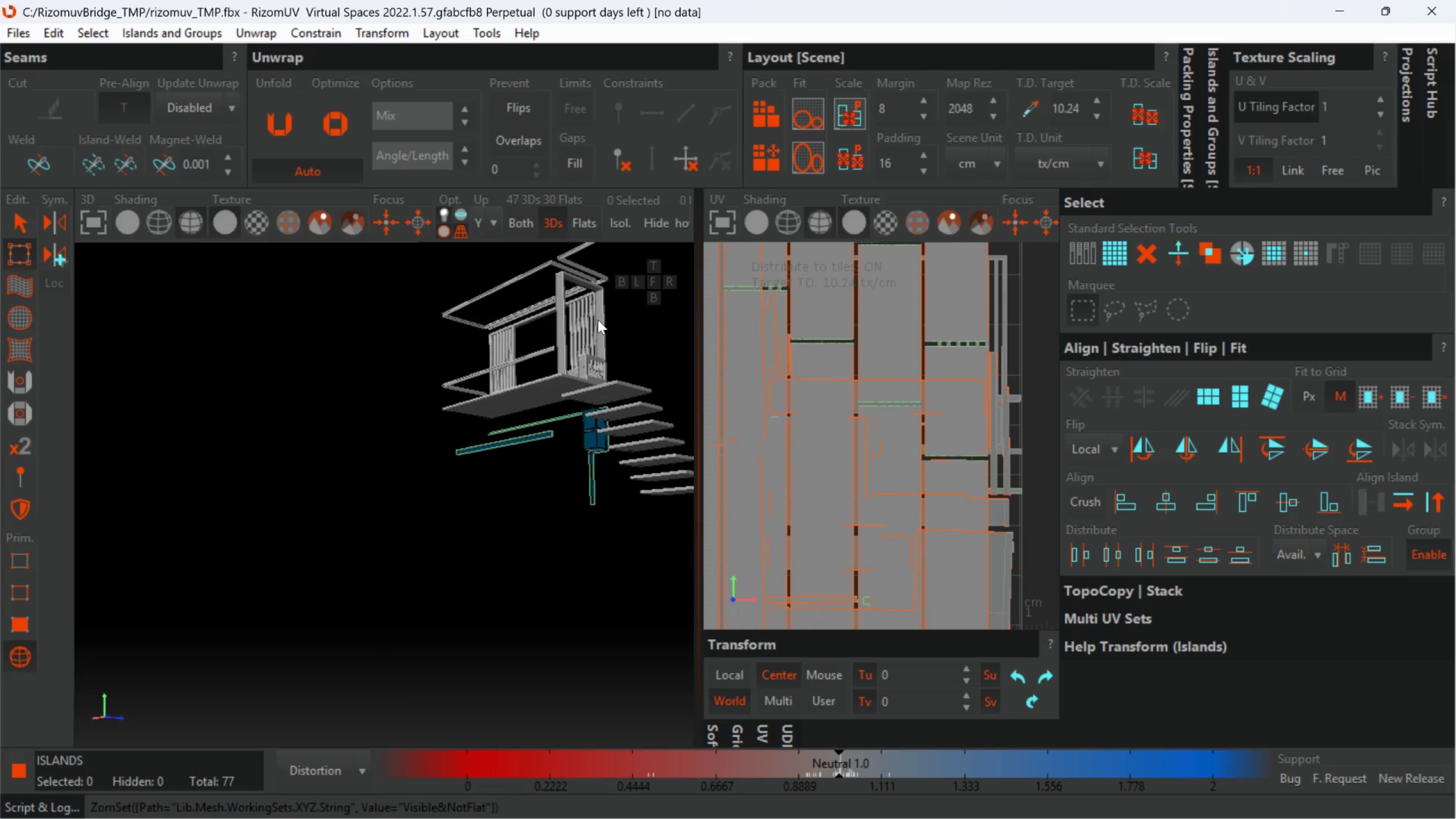 
hold_key(key=AltLeft, duration=0.55)
 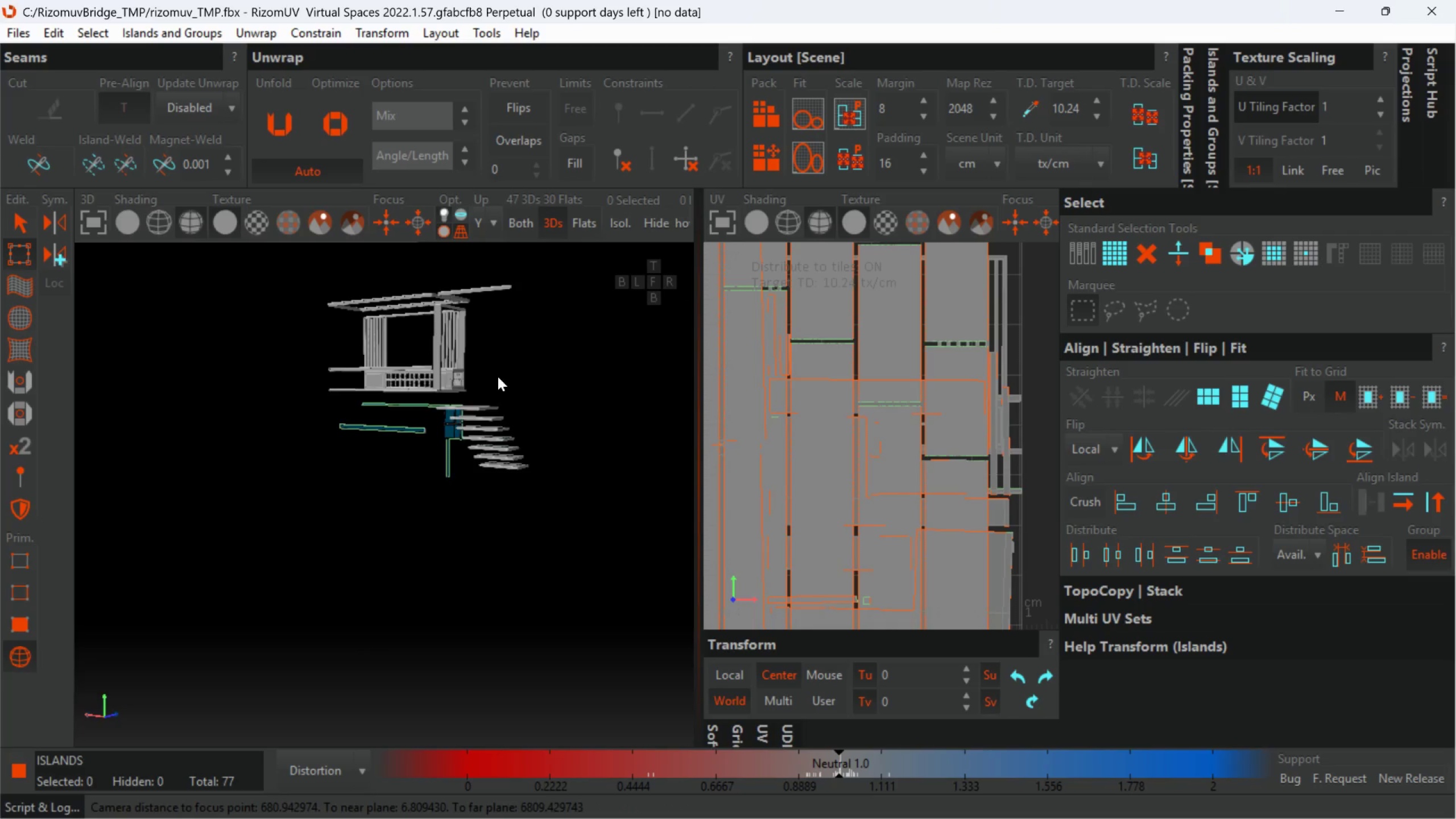 
hold_key(key=AltLeft, duration=0.43)
 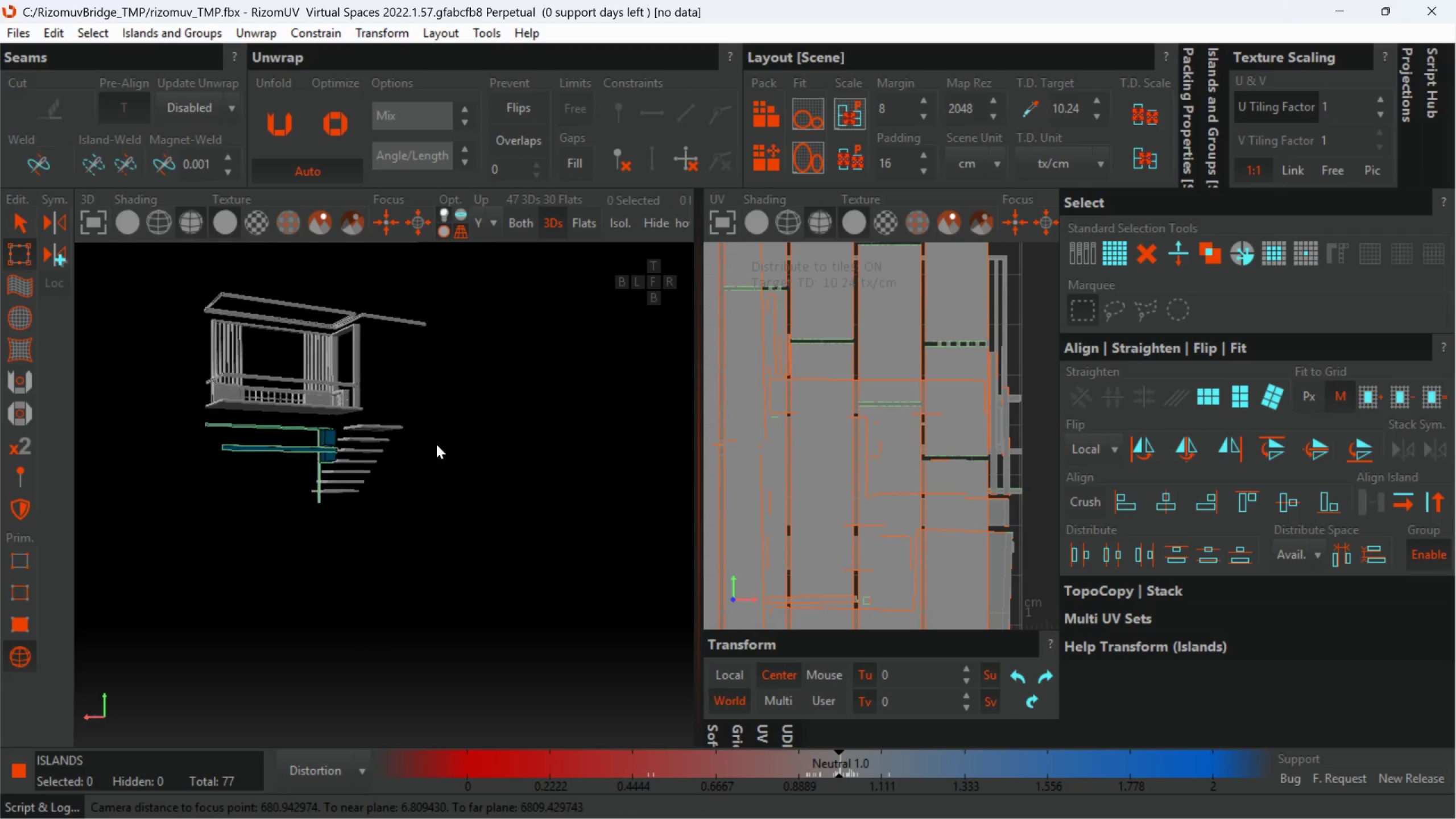 
hold_key(key=AltLeft, duration=0.6)
 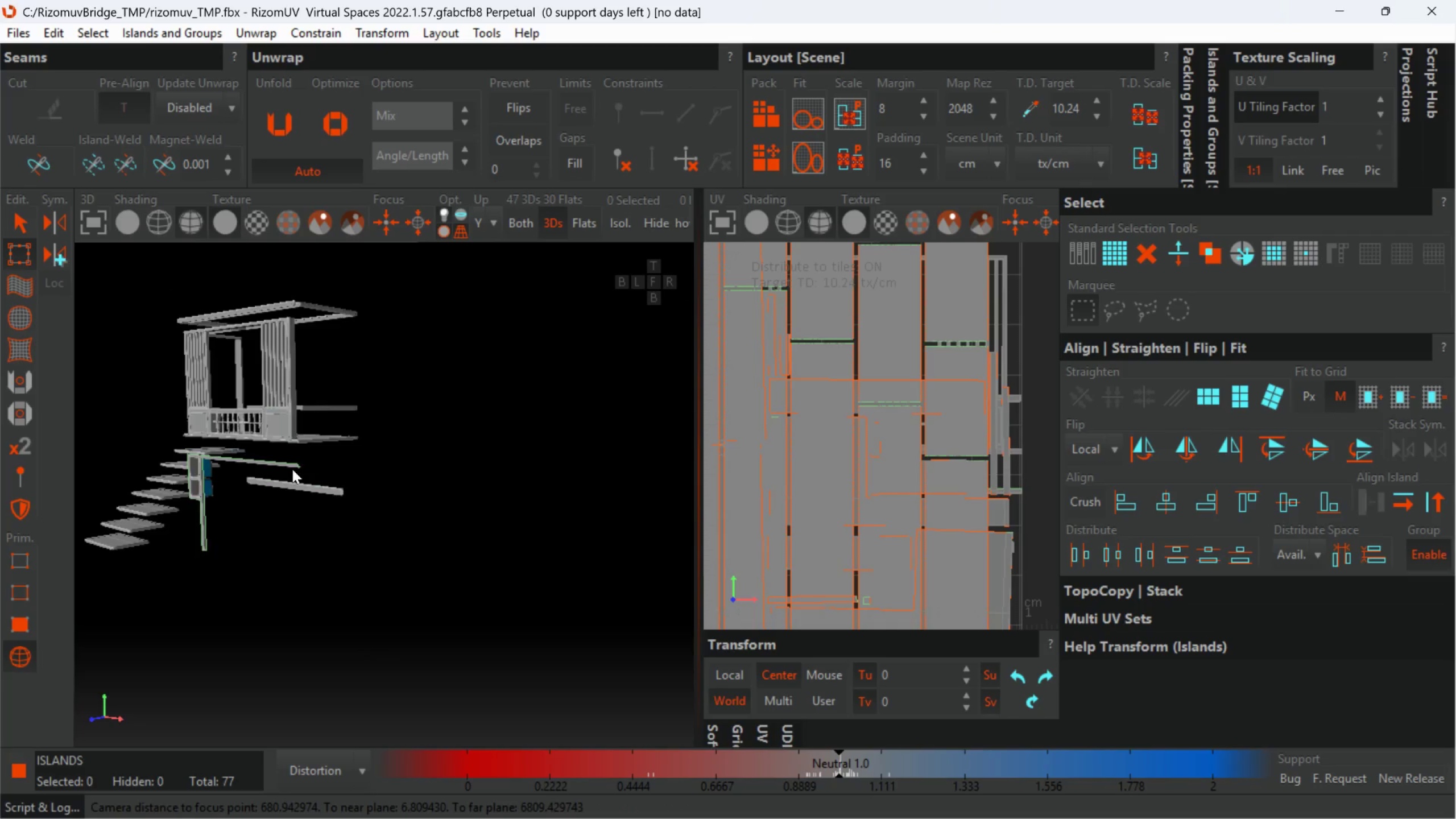 
hold_key(key=AltLeft, duration=0.35)
 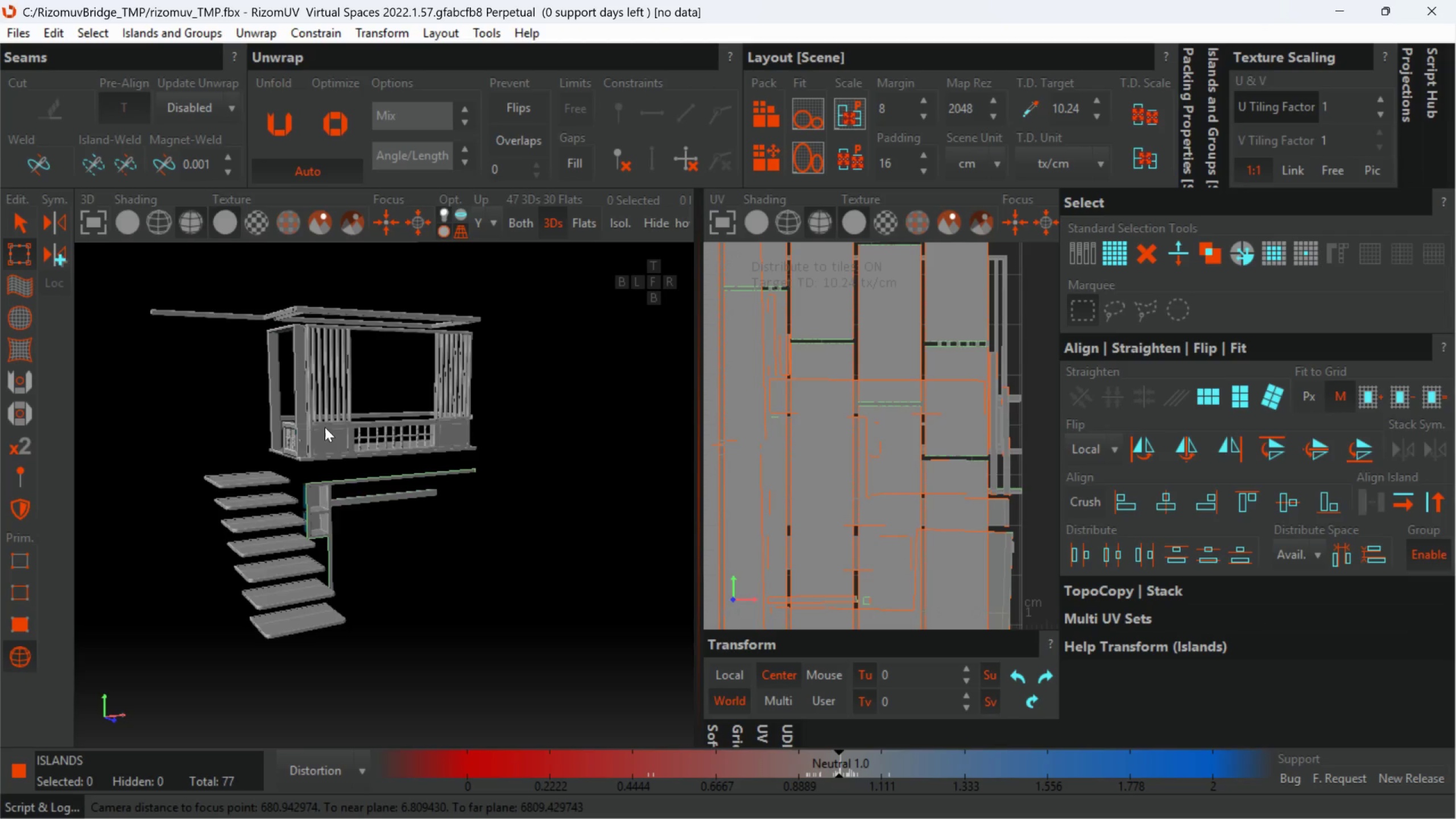 
hold_key(key=AltLeft, duration=0.35)
 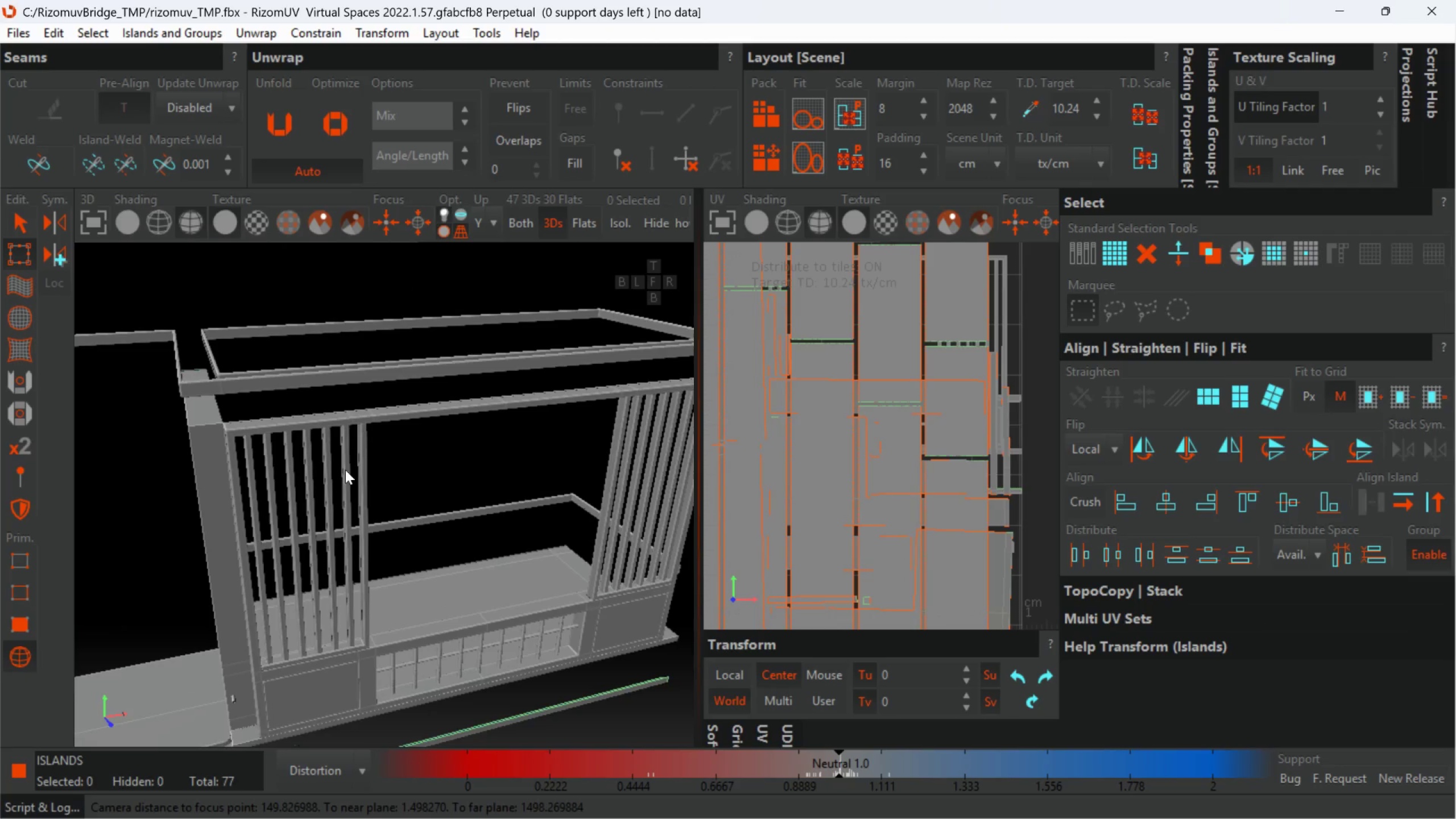 
scroll: coordinate [322, 402], scroll_direction: up, amount: 1.0
 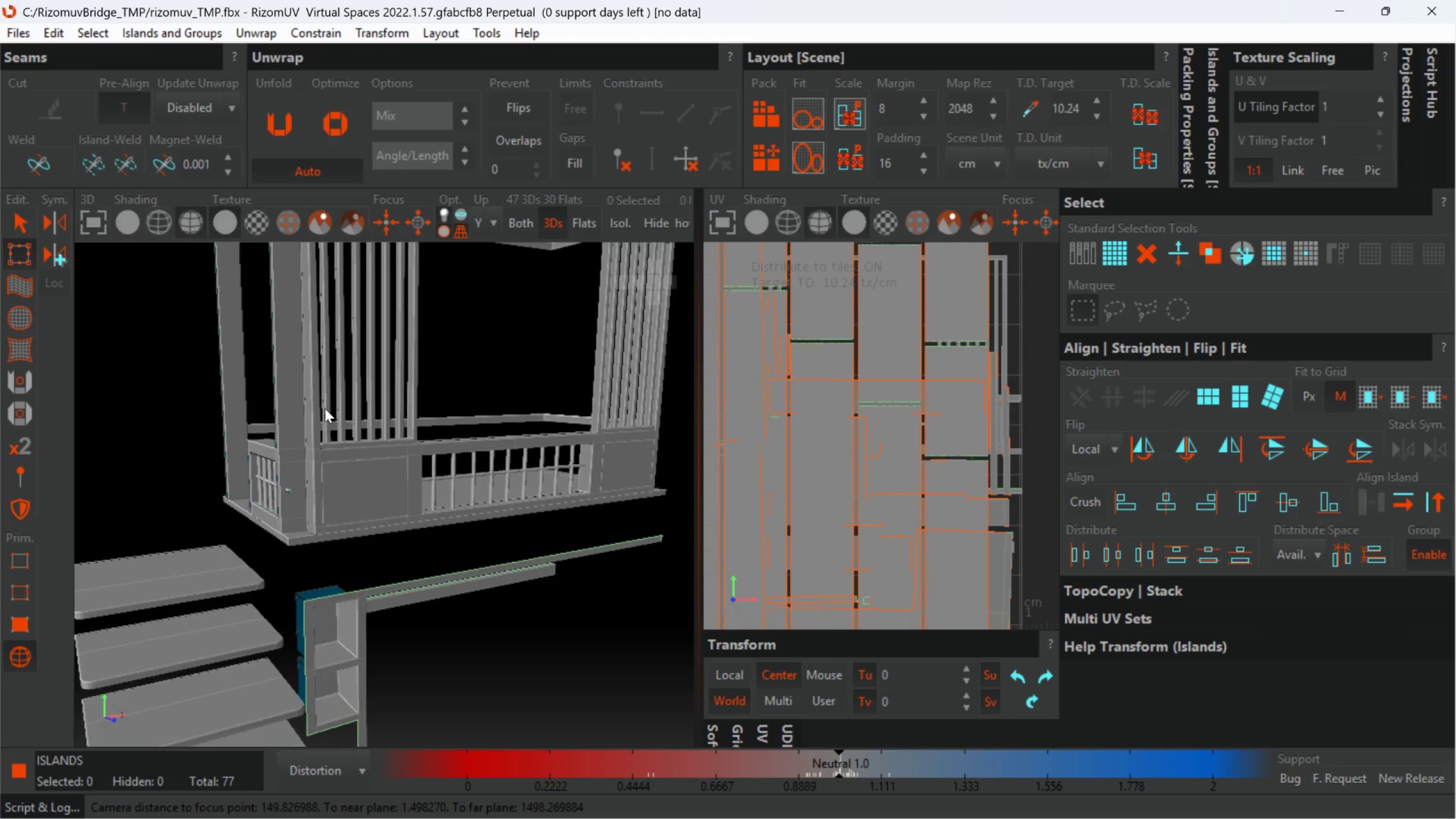 
scroll: coordinate [340, 448], scroll_direction: down, amount: 1.0
 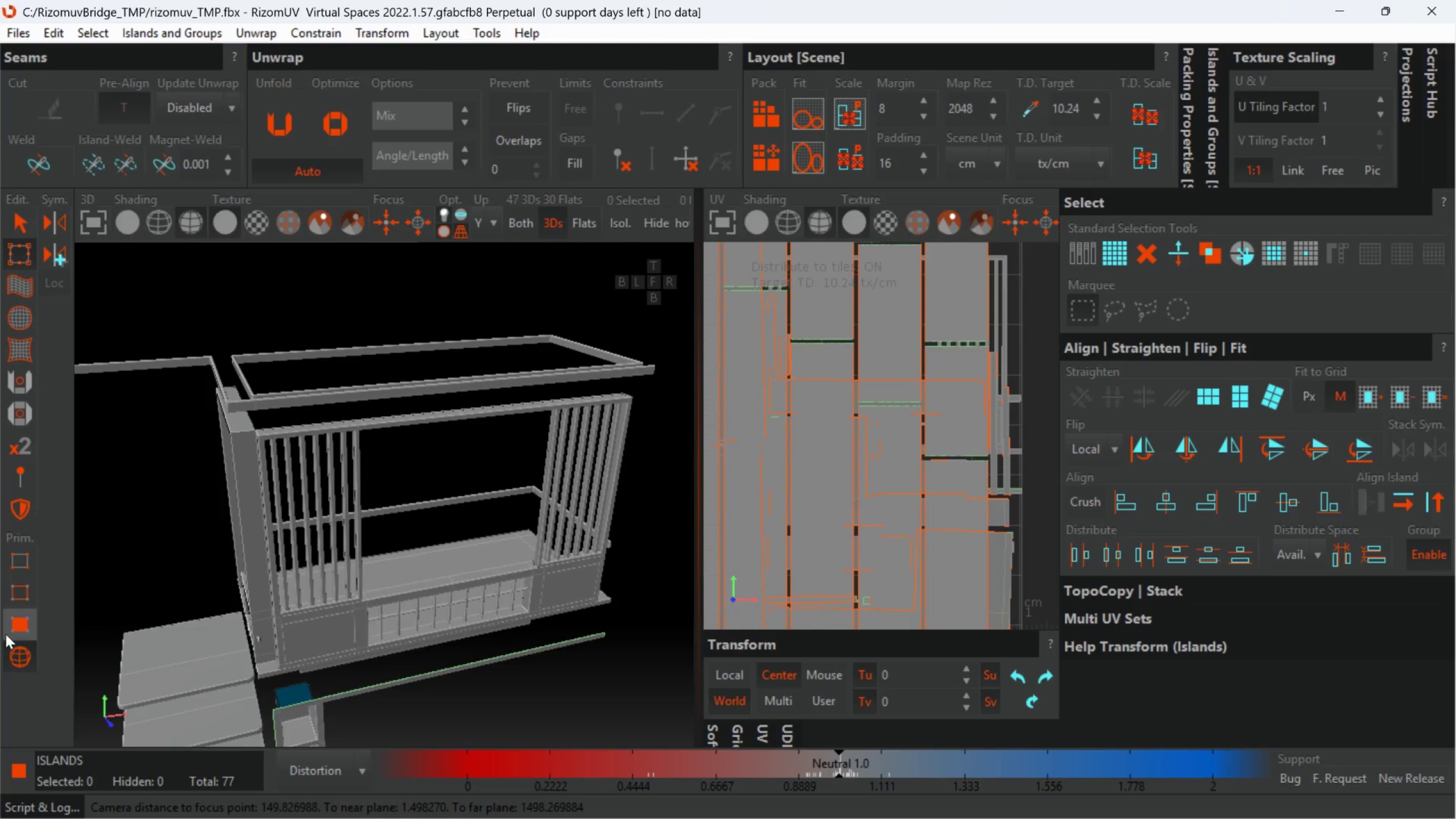 
left_click([14, 642])
 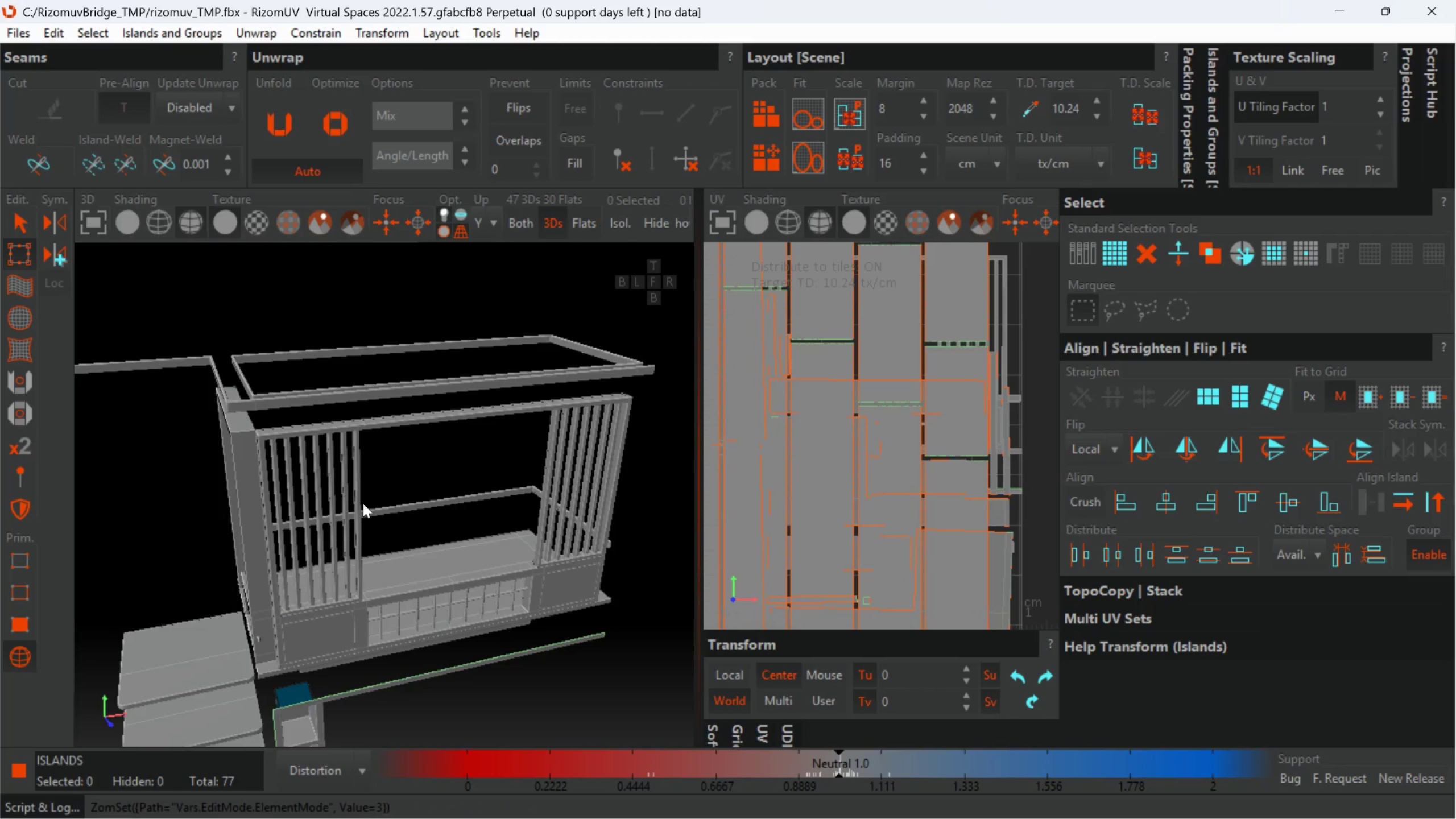 
left_click([358, 504])
 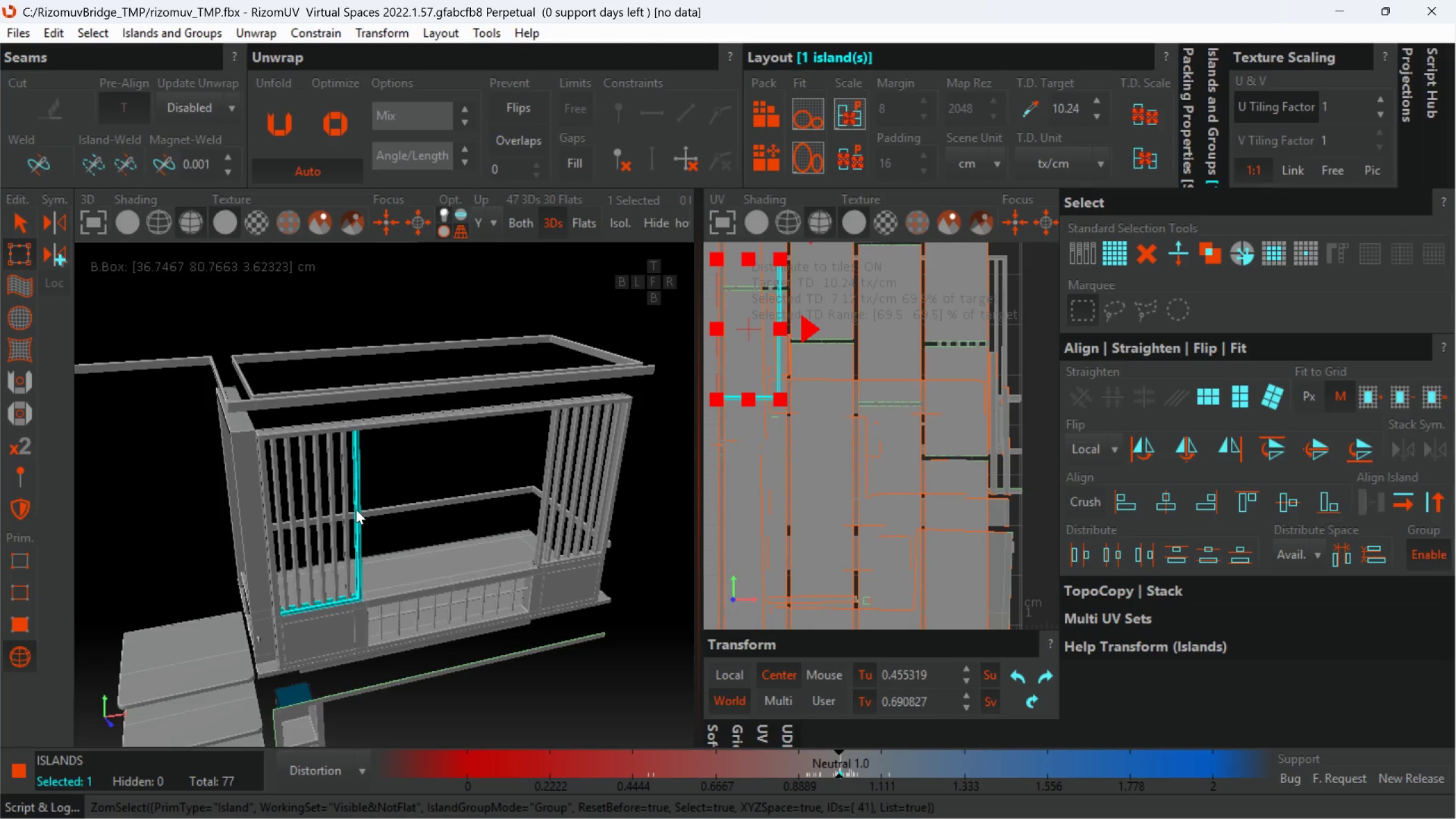 
scroll: coordinate [356, 510], scroll_direction: up, amount: 1.0
 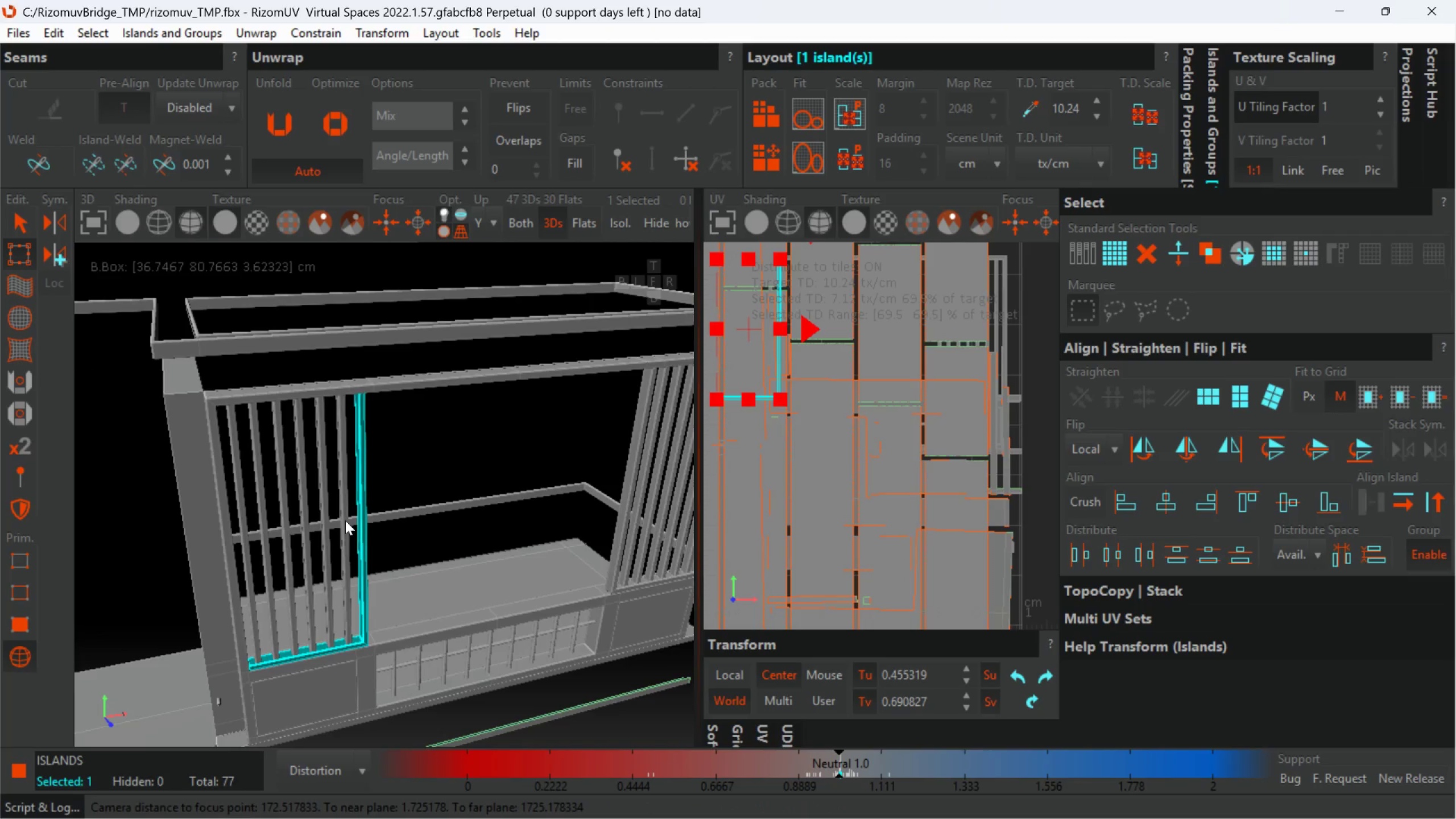 
left_click([345, 520])
 